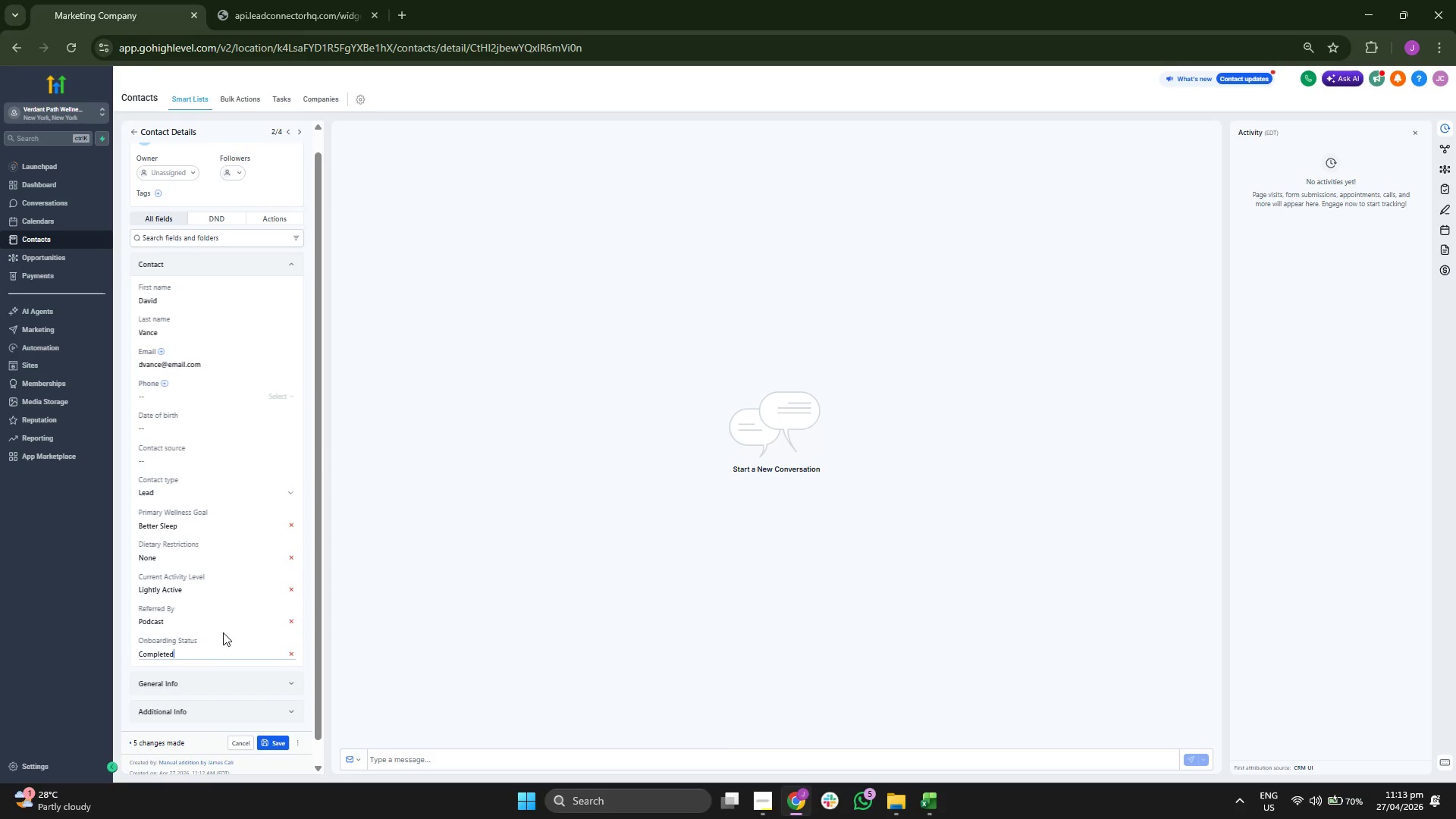 
key(Control+V)
 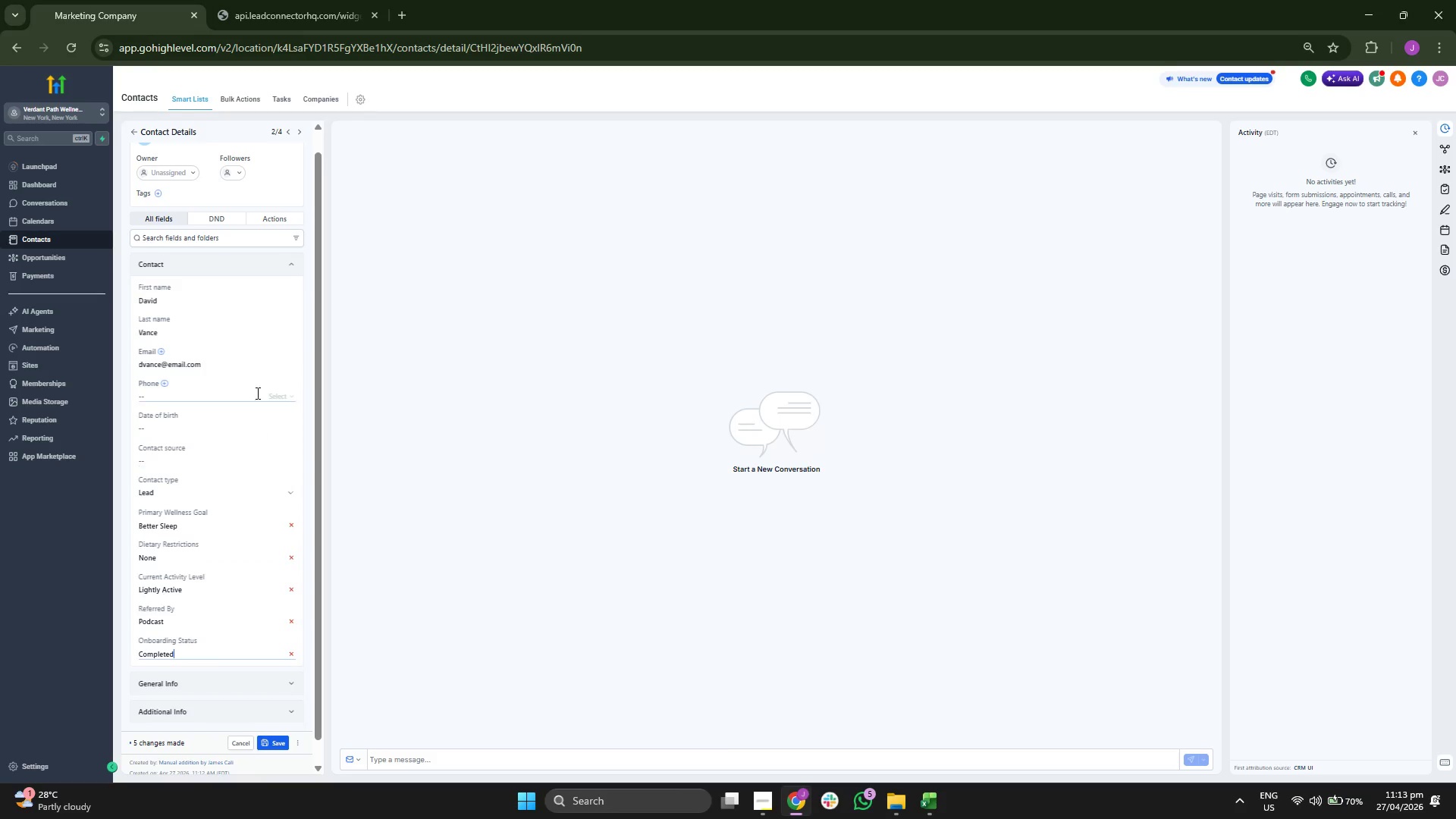 
scroll: coordinate [256, 393], scroll_direction: up, amount: 1.0
 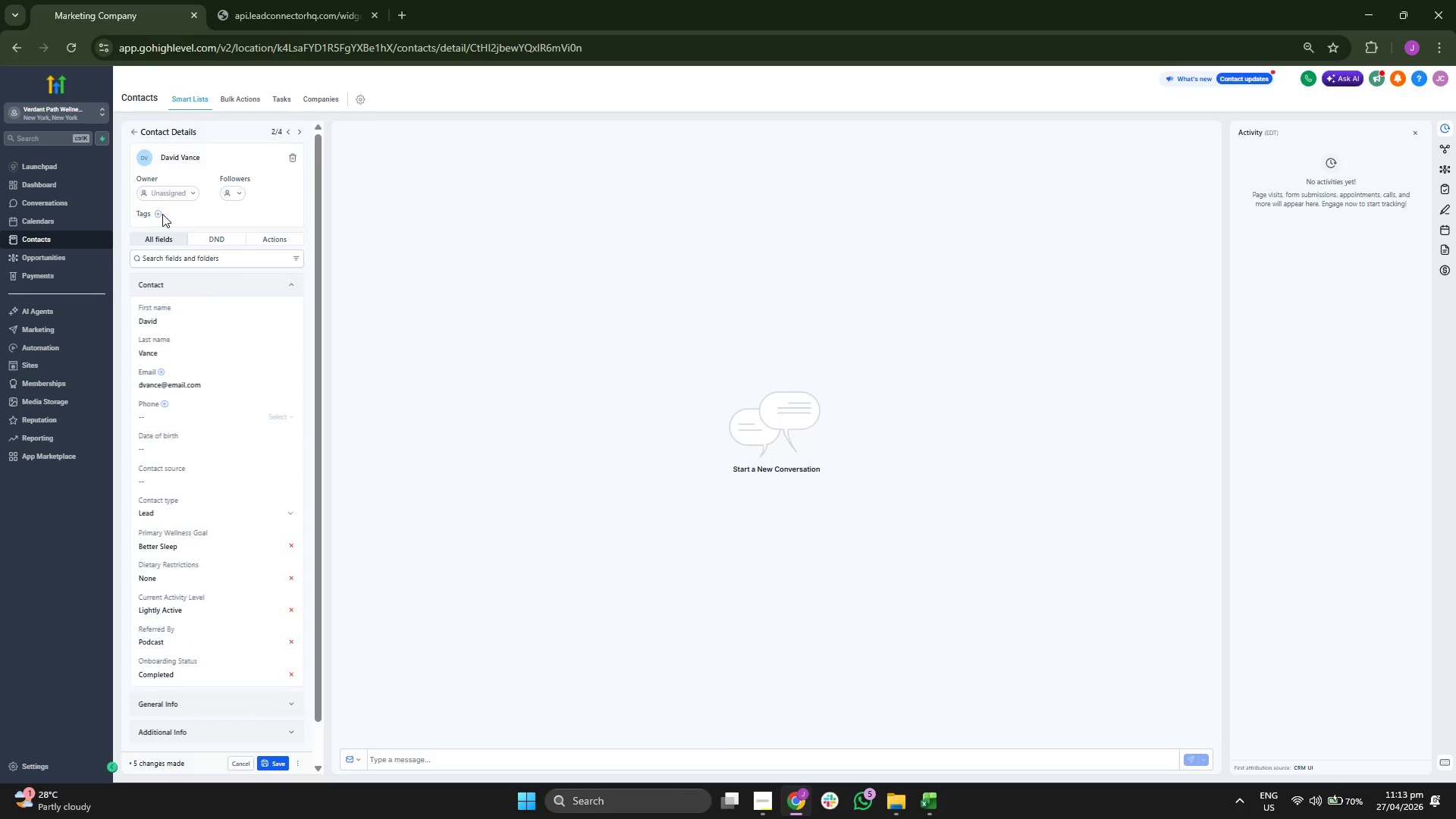 
double_click([158, 215])
 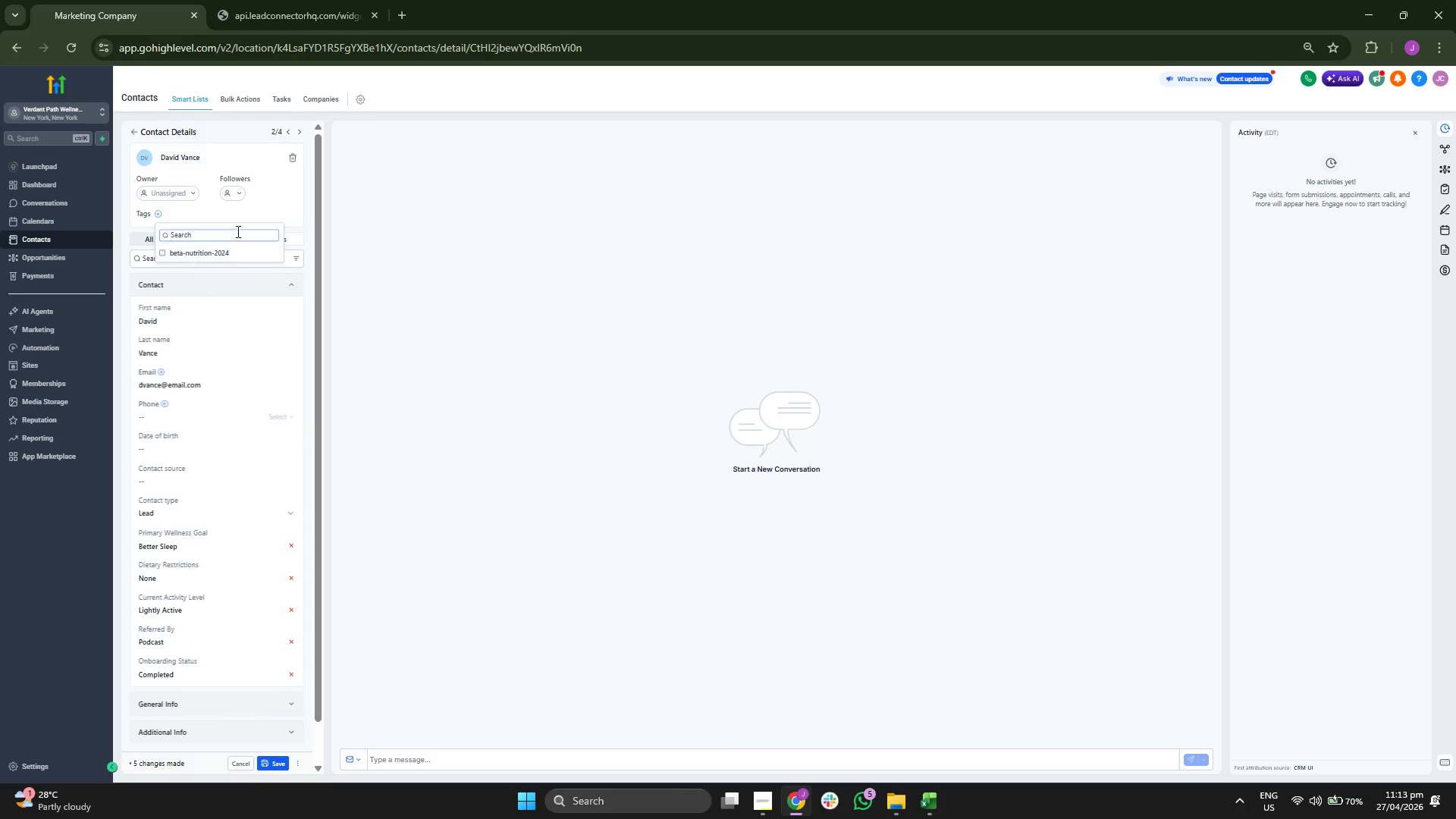 
double_click([275, 216])
 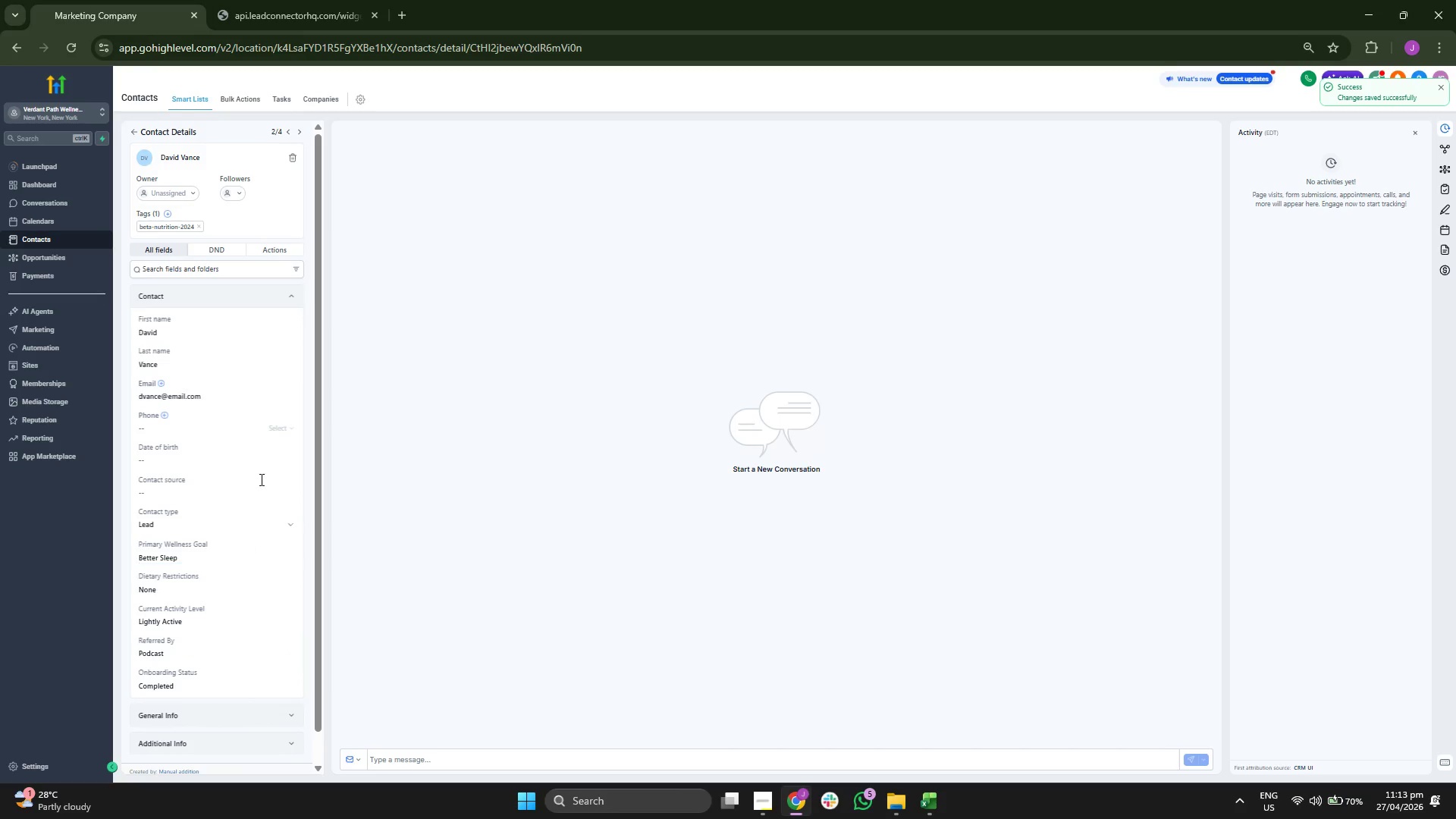 
left_click([134, 130])
 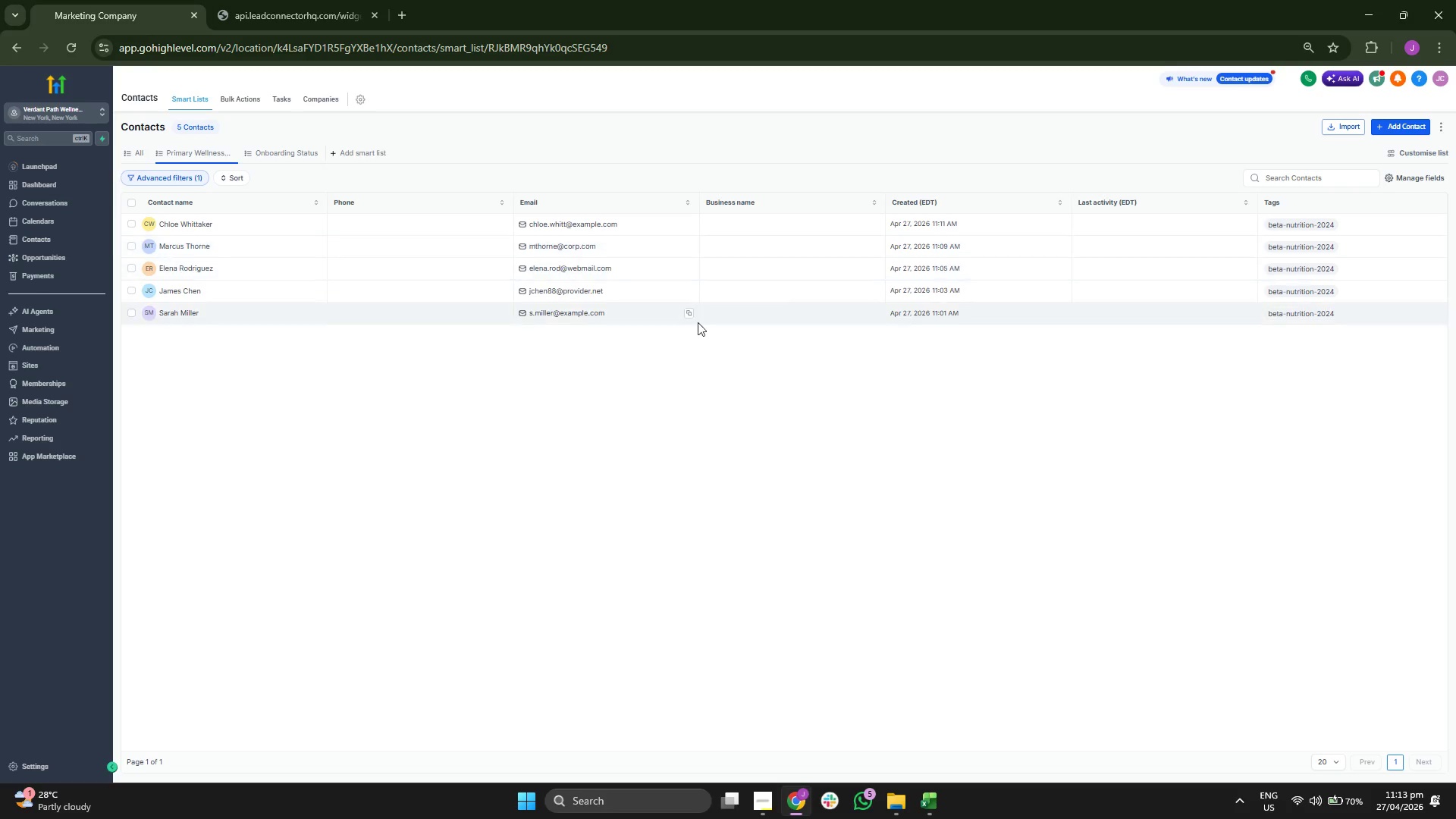 
wait(5.92)
 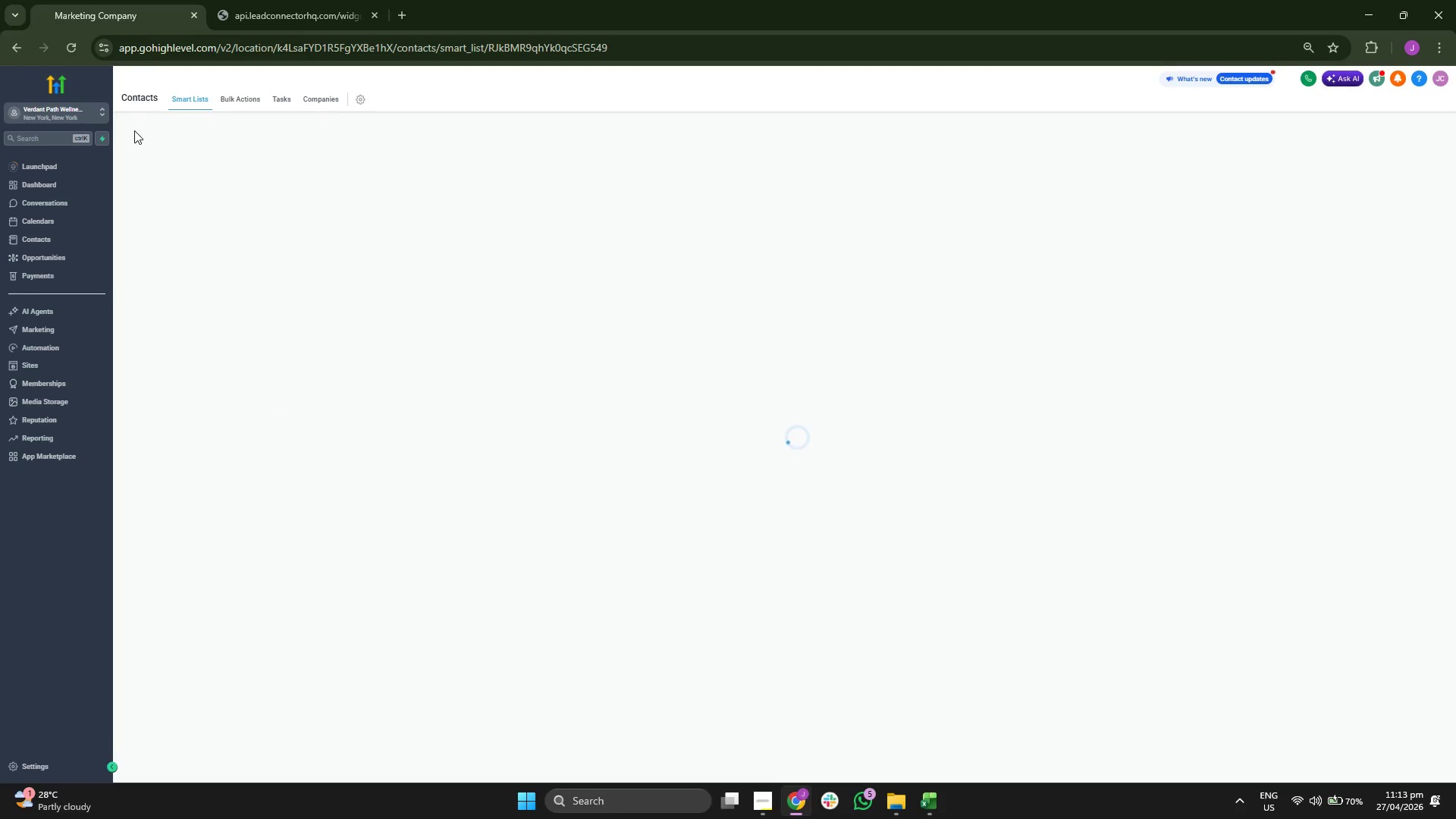 
left_click([926, 813])
 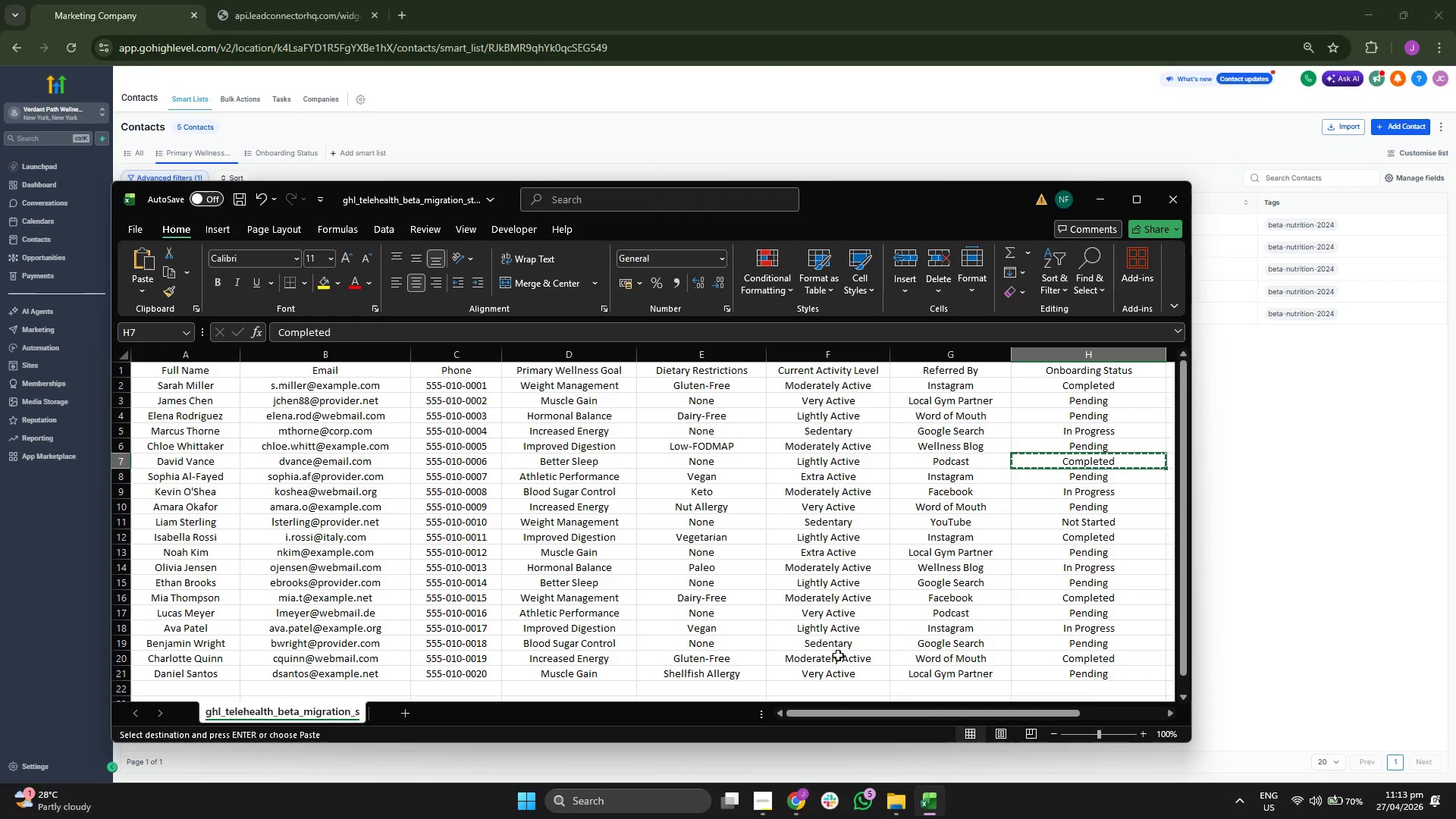 
key(ArrowDown)
 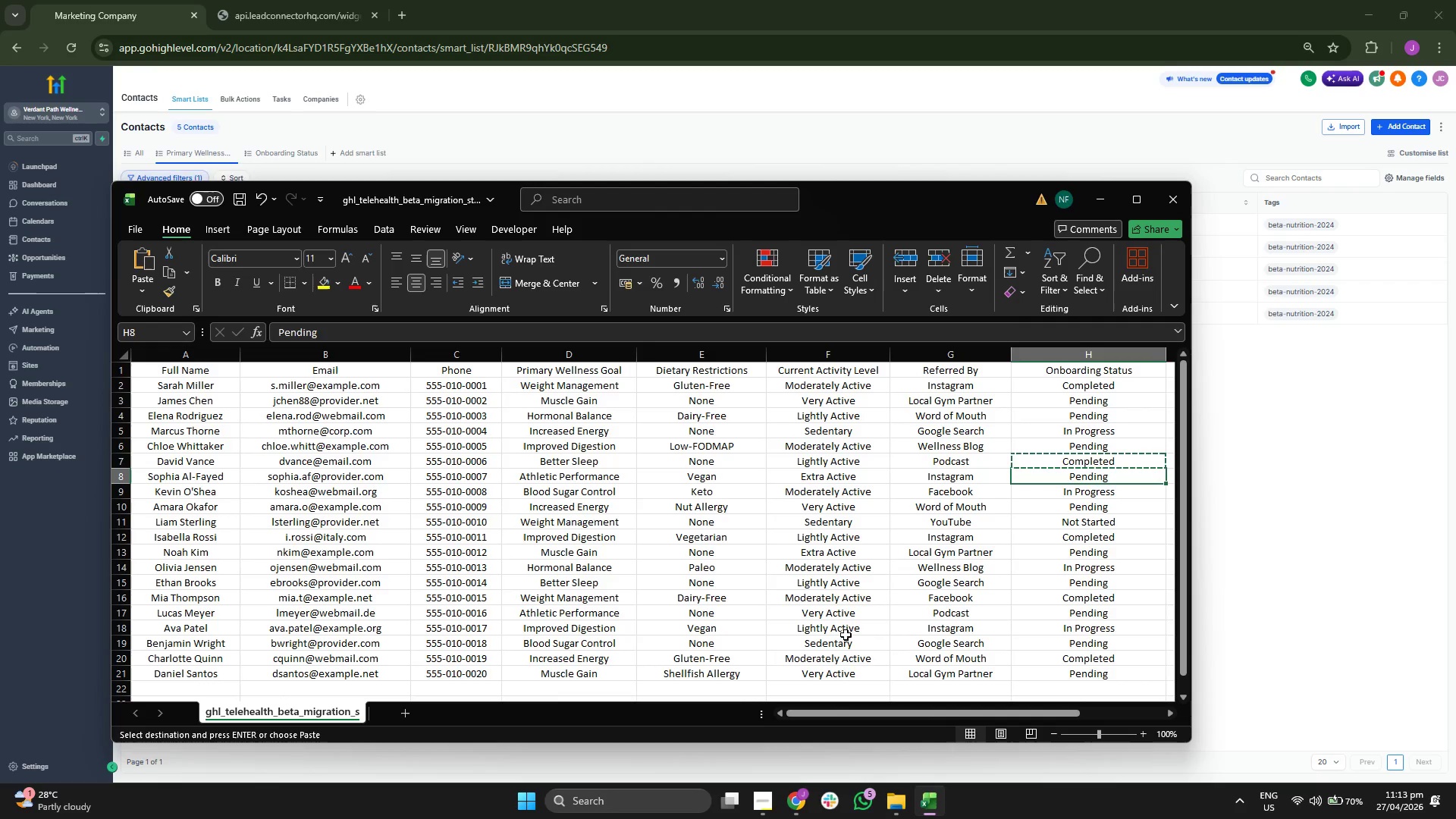 
key(ArrowLeft)
 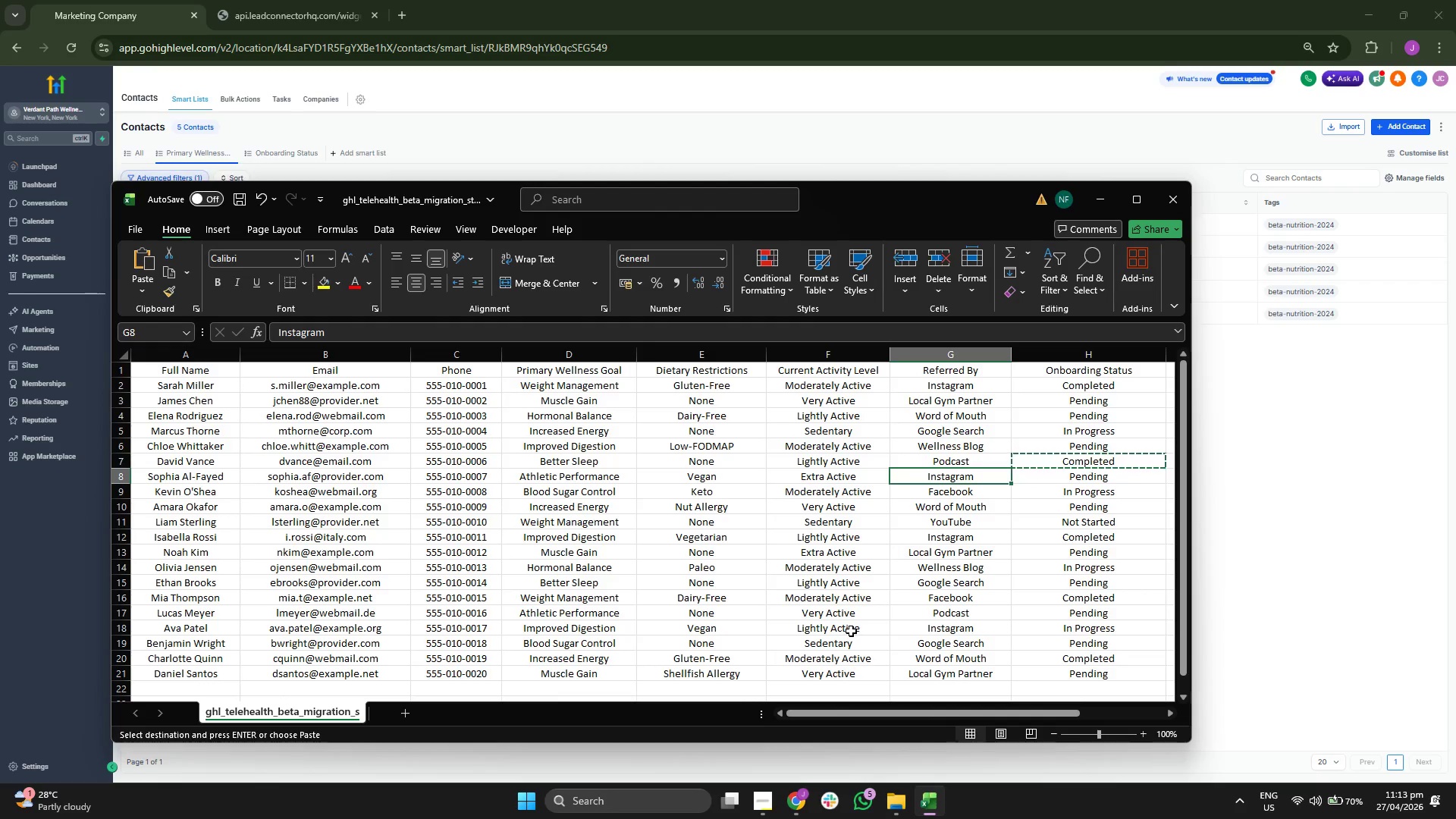 
key(ArrowLeft)
 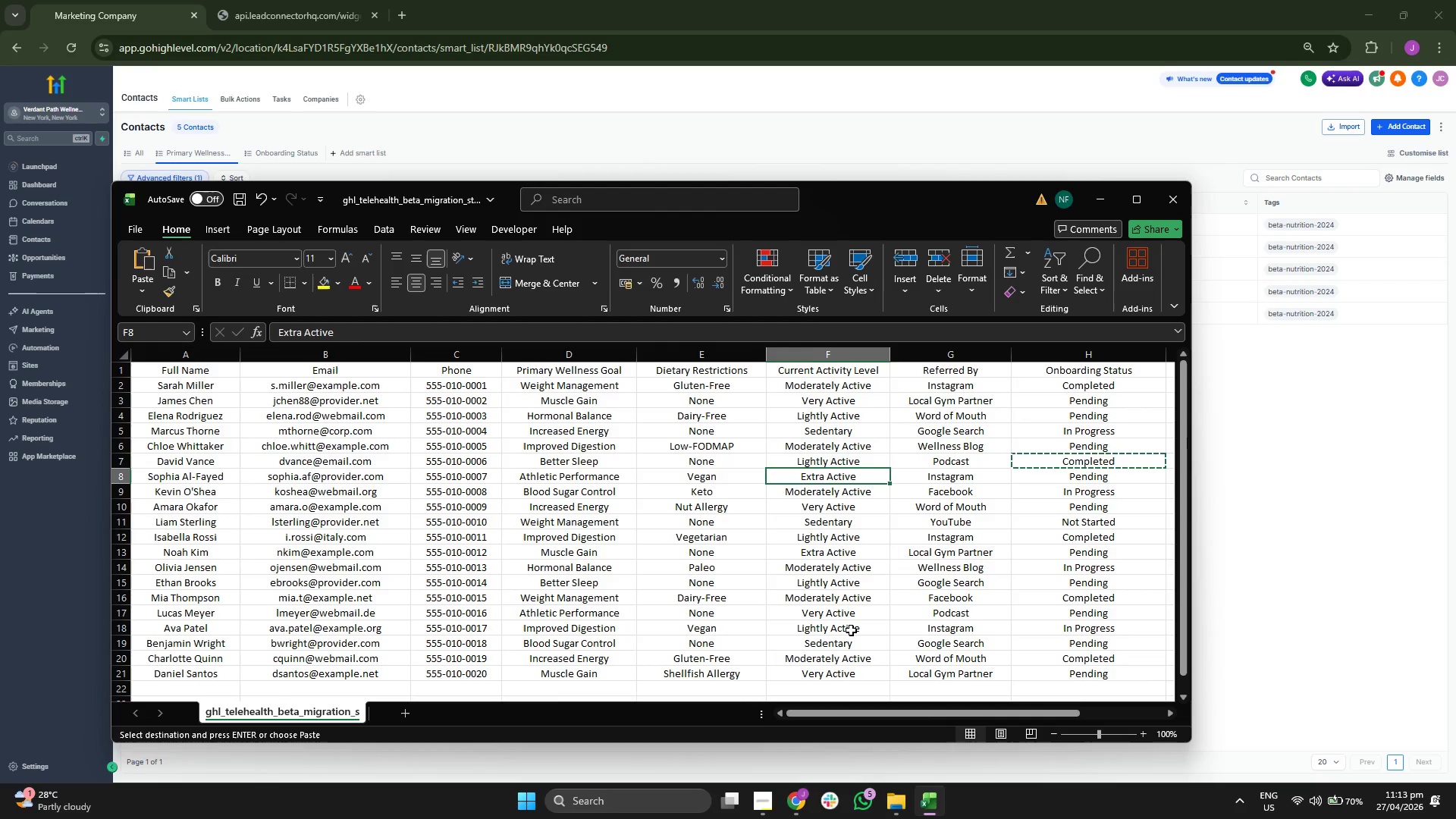 
key(ArrowLeft)
 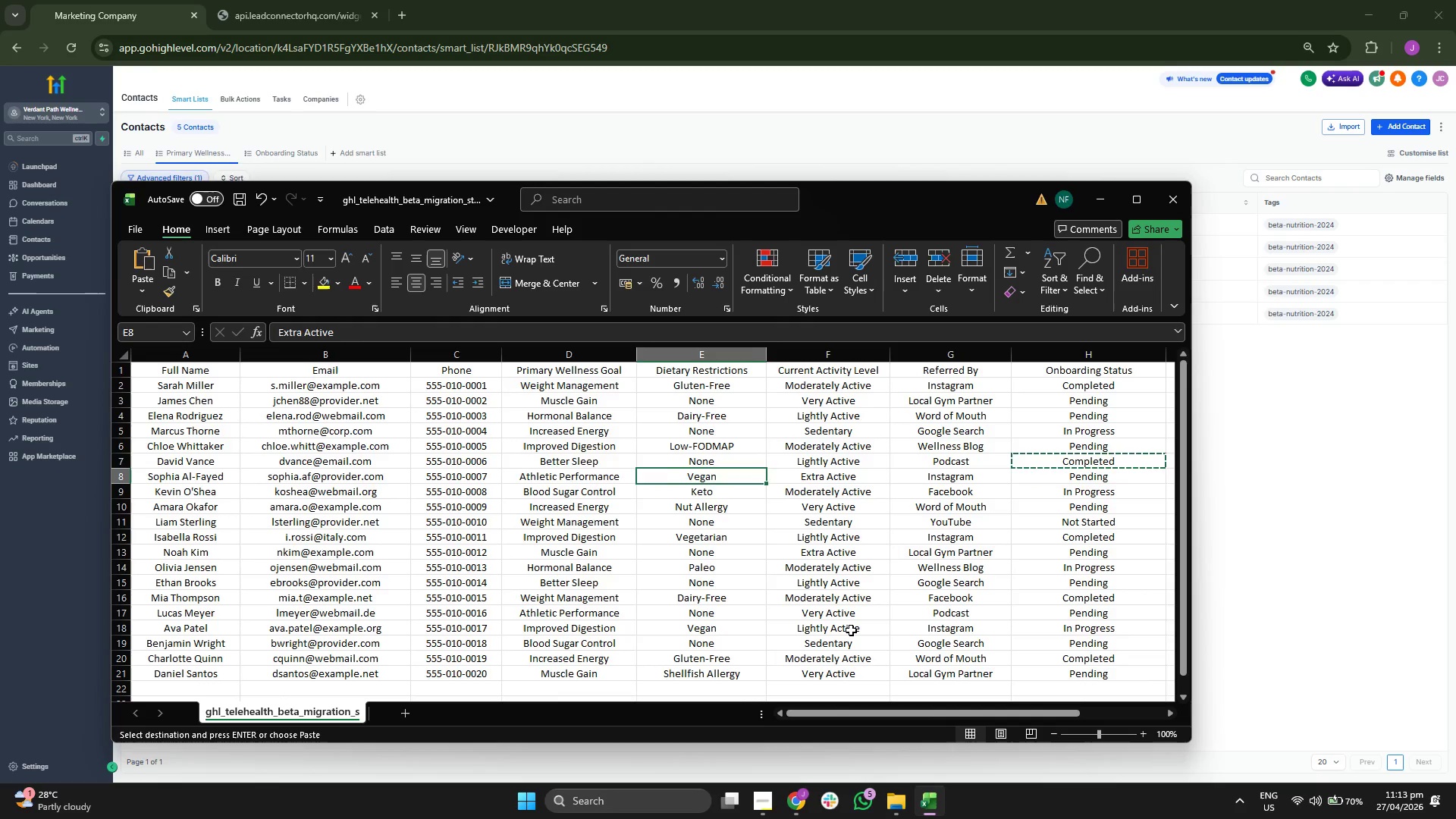 
key(ArrowLeft)
 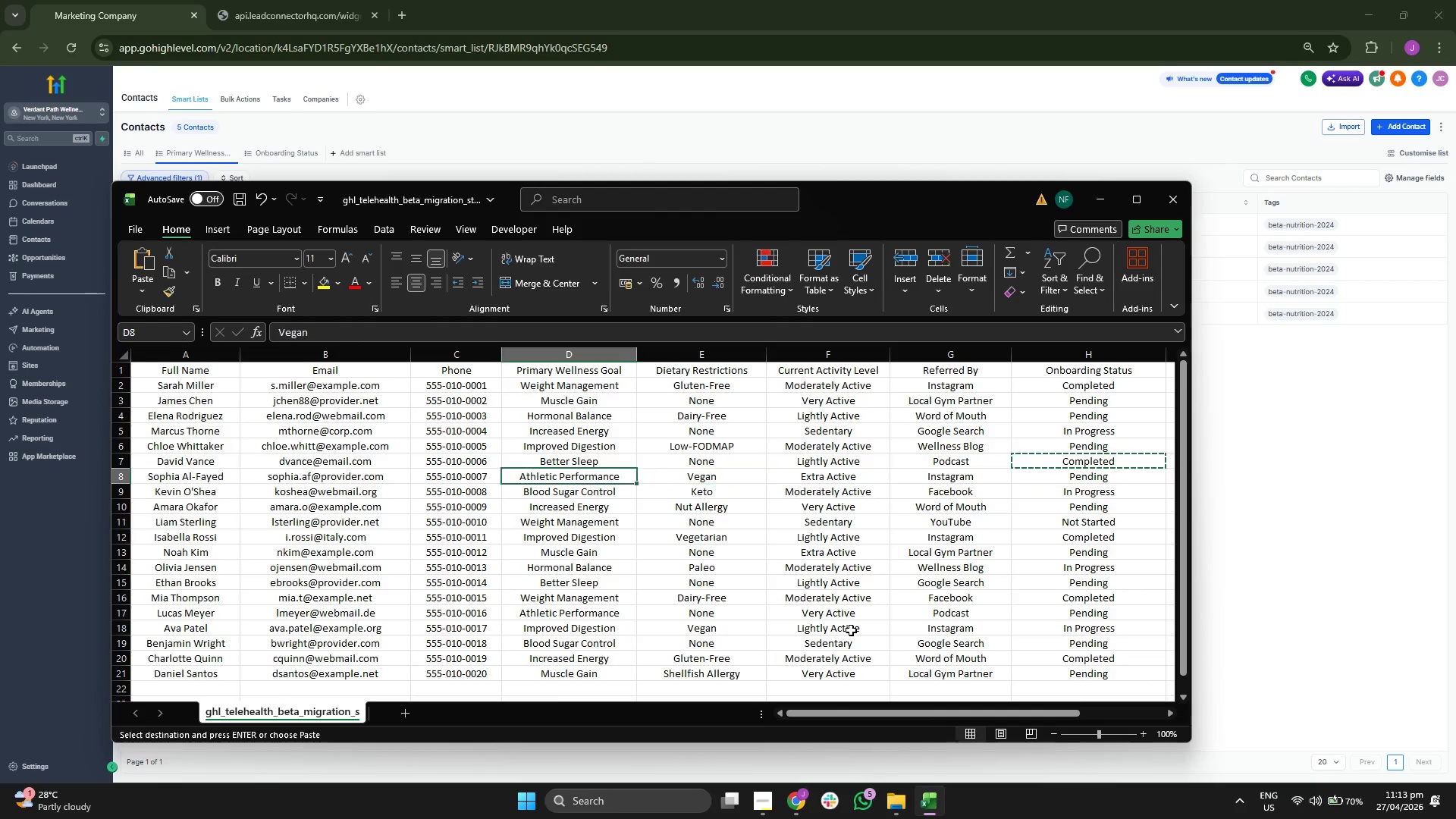 
key(ArrowLeft)
 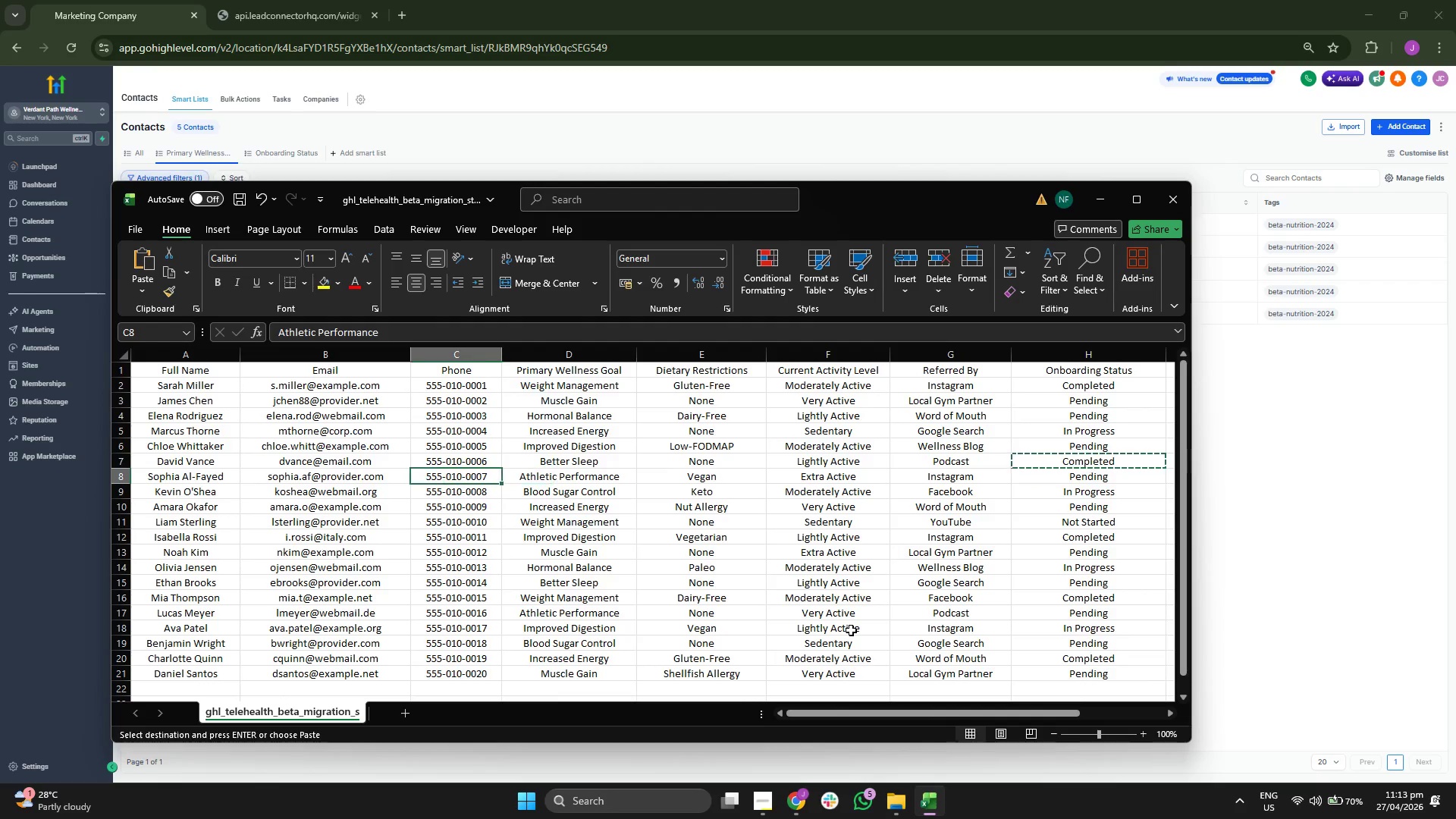 
key(ArrowLeft)
 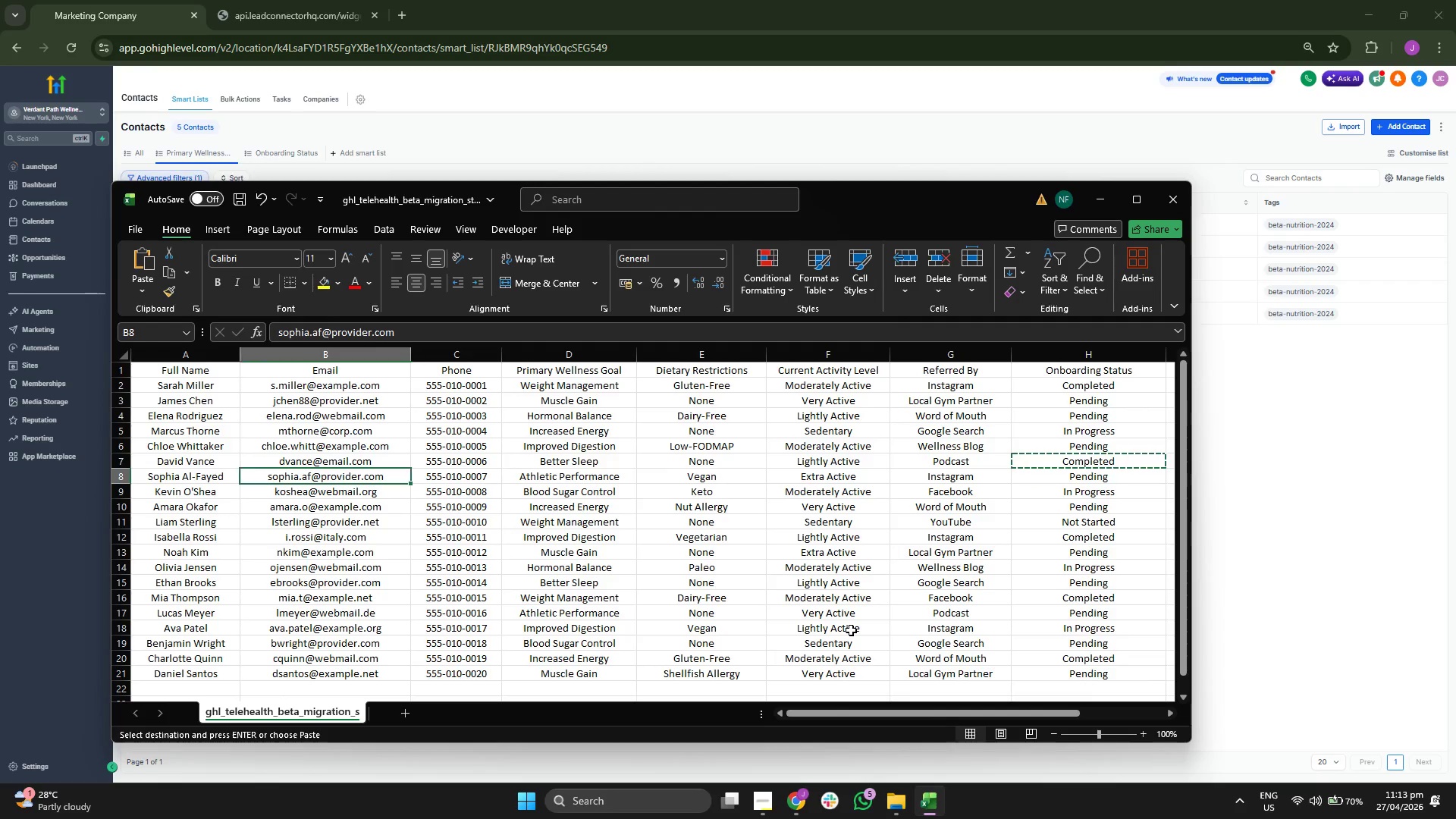 
key(ArrowLeft)
 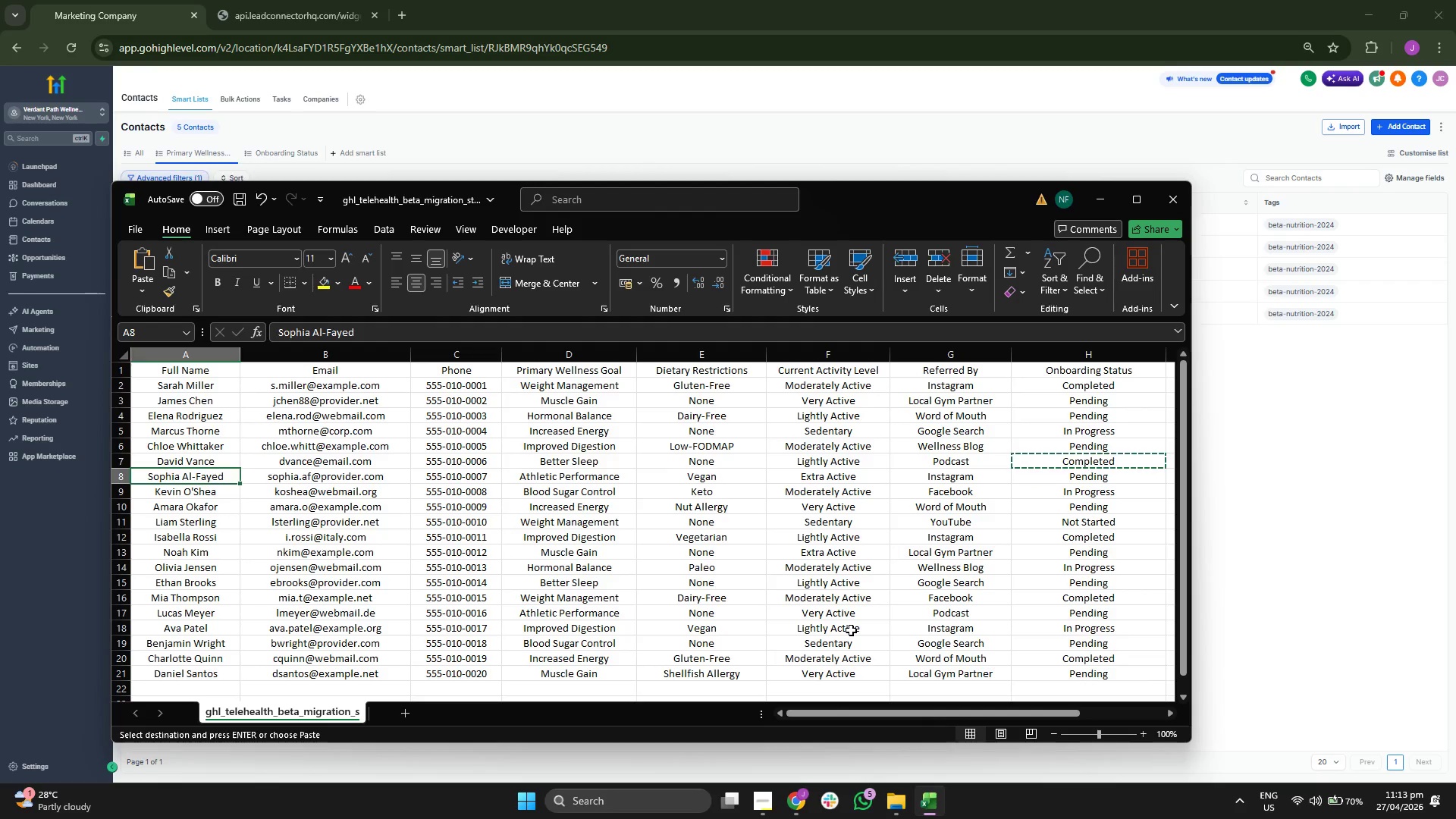 
key(ArrowLeft)
 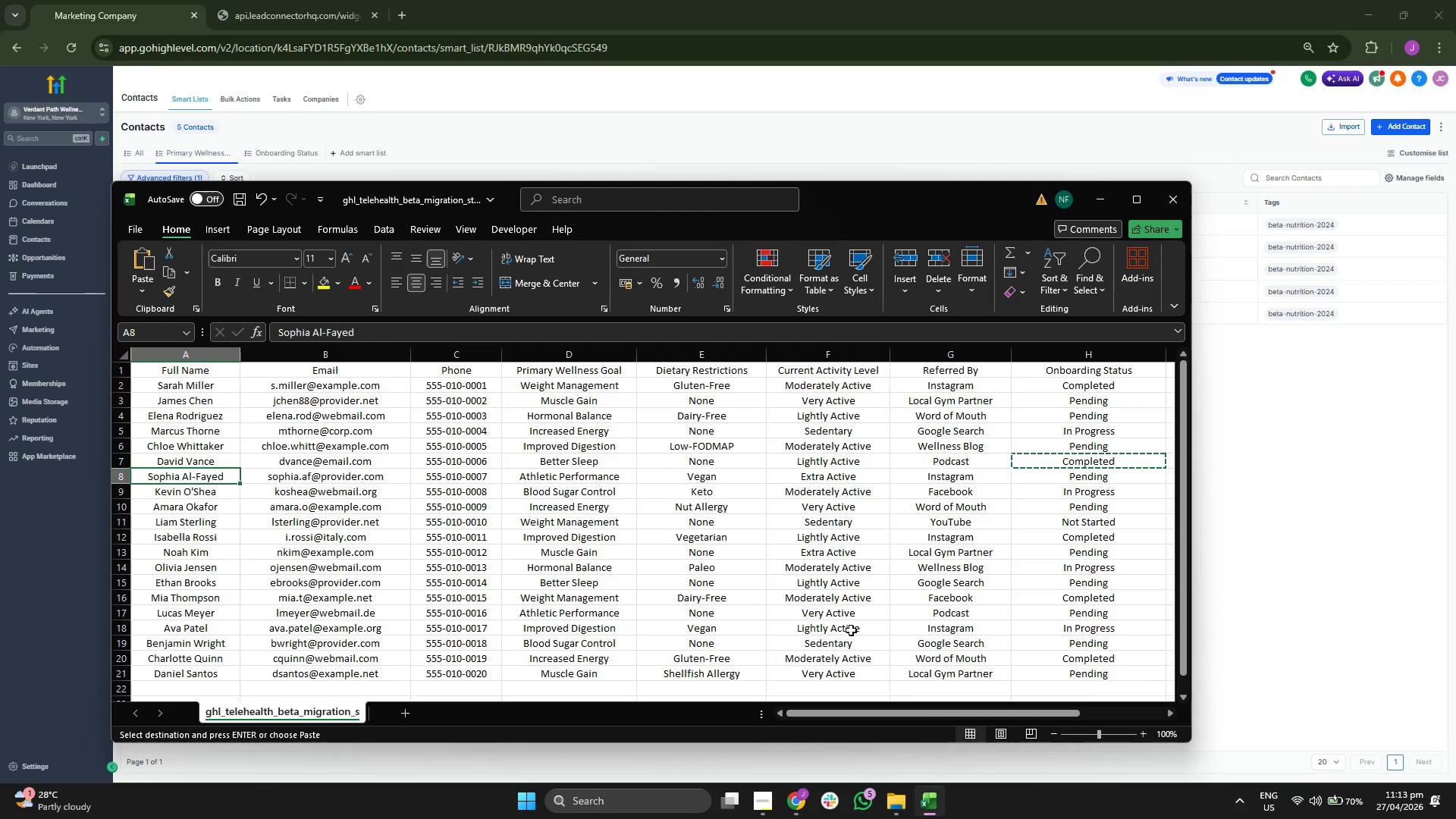 
key(ArrowLeft)
 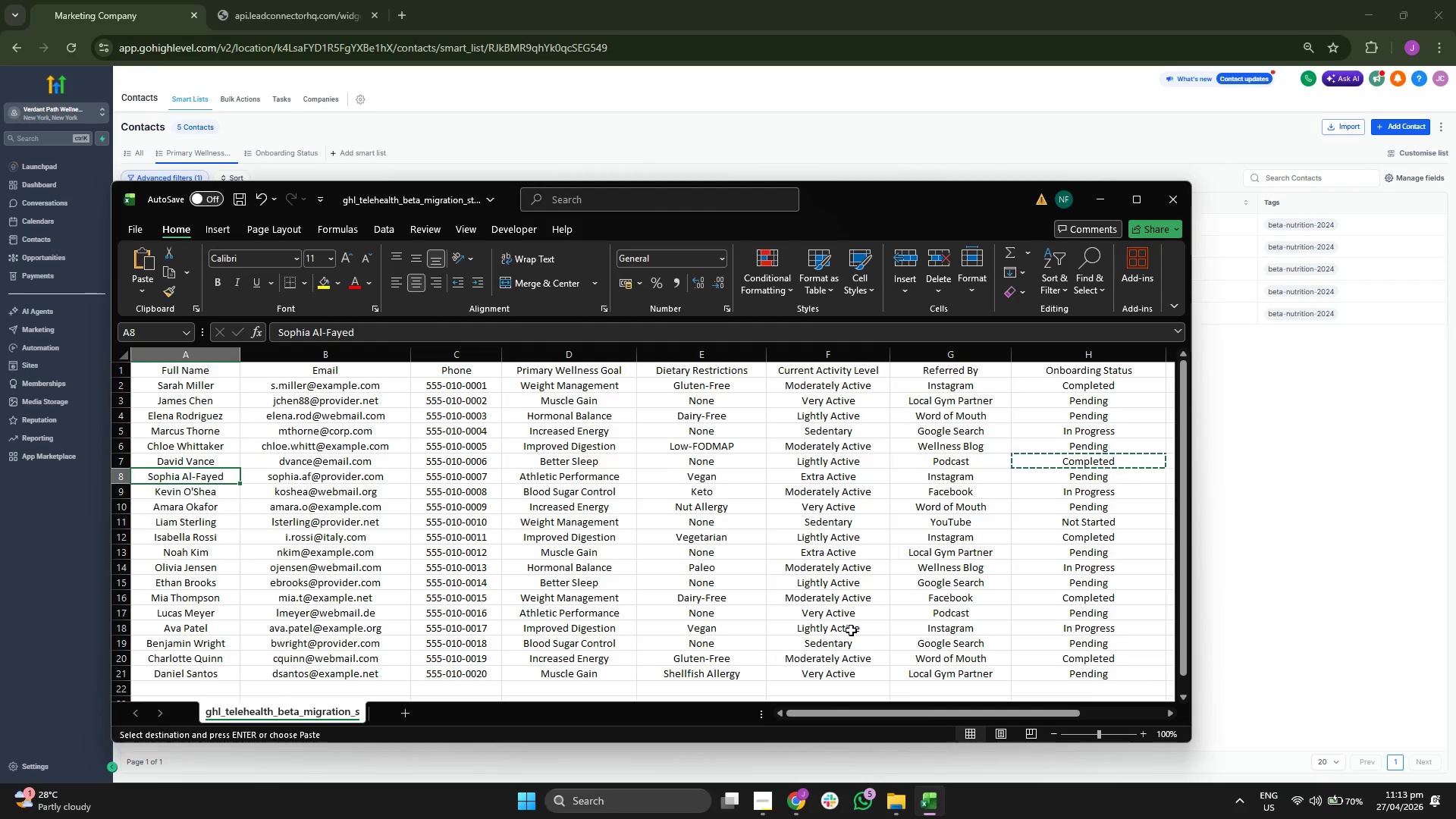 
key(ArrowLeft)
 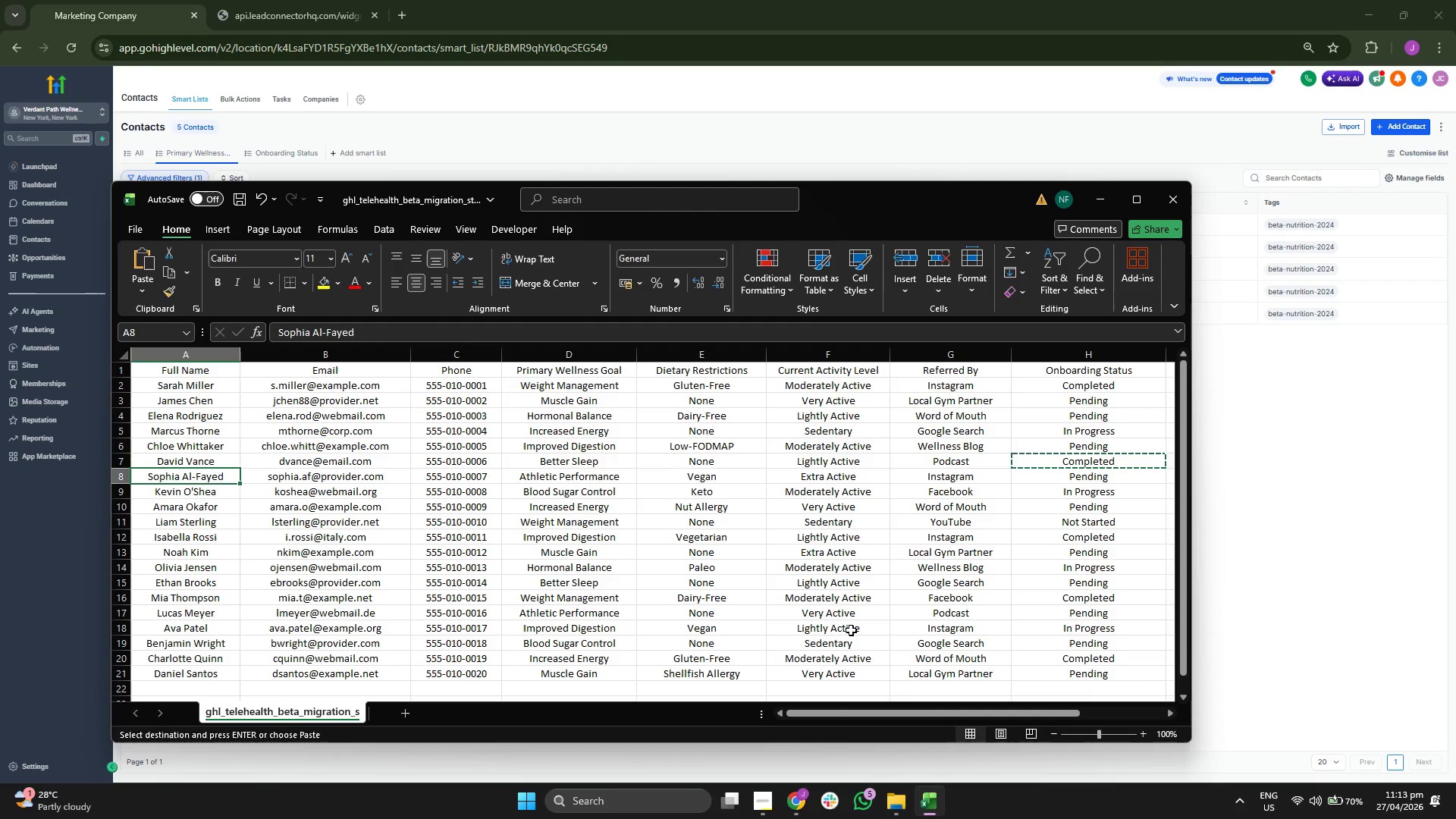 
key(ArrowLeft)
 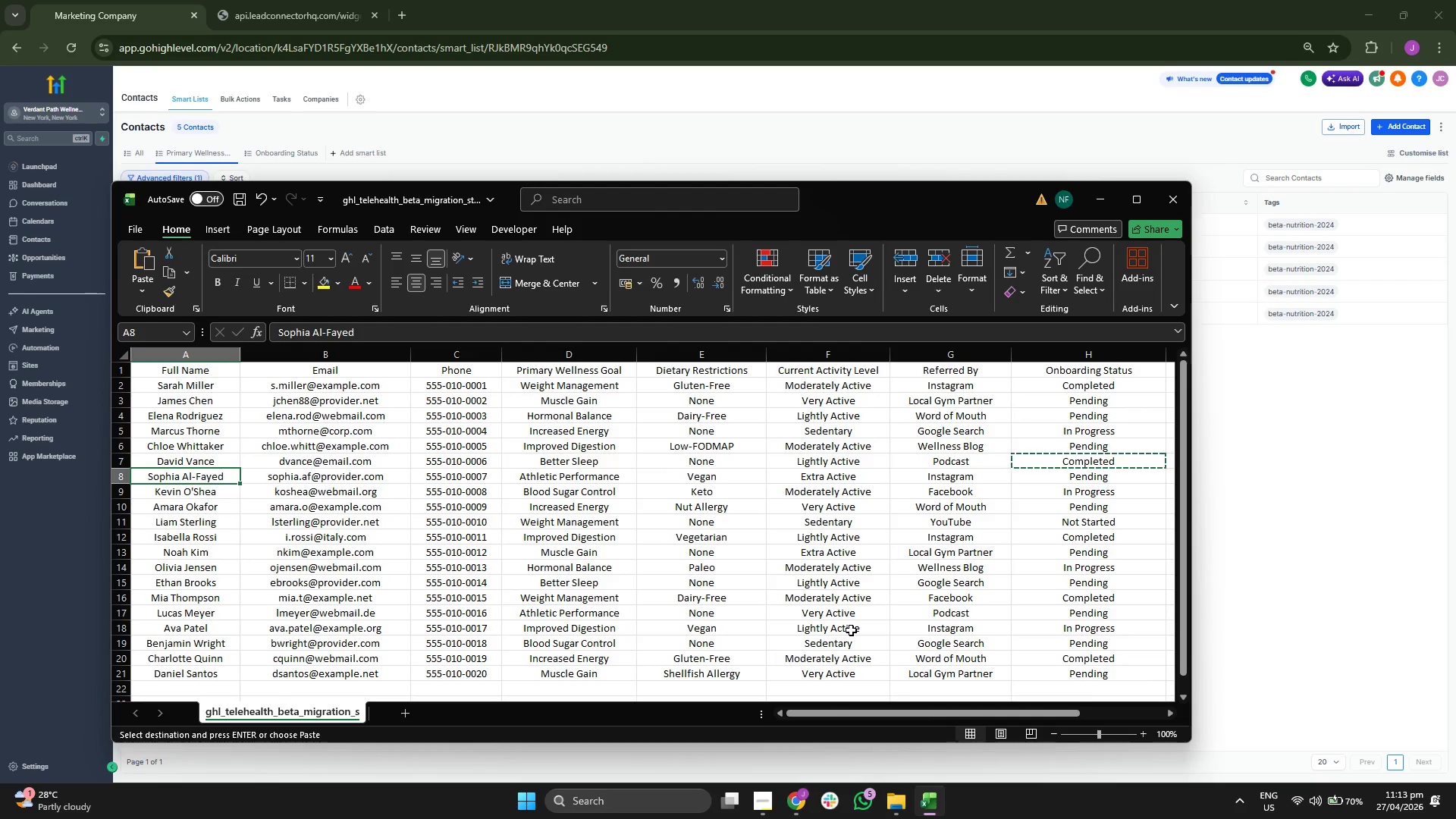 
key(ArrowRight)
 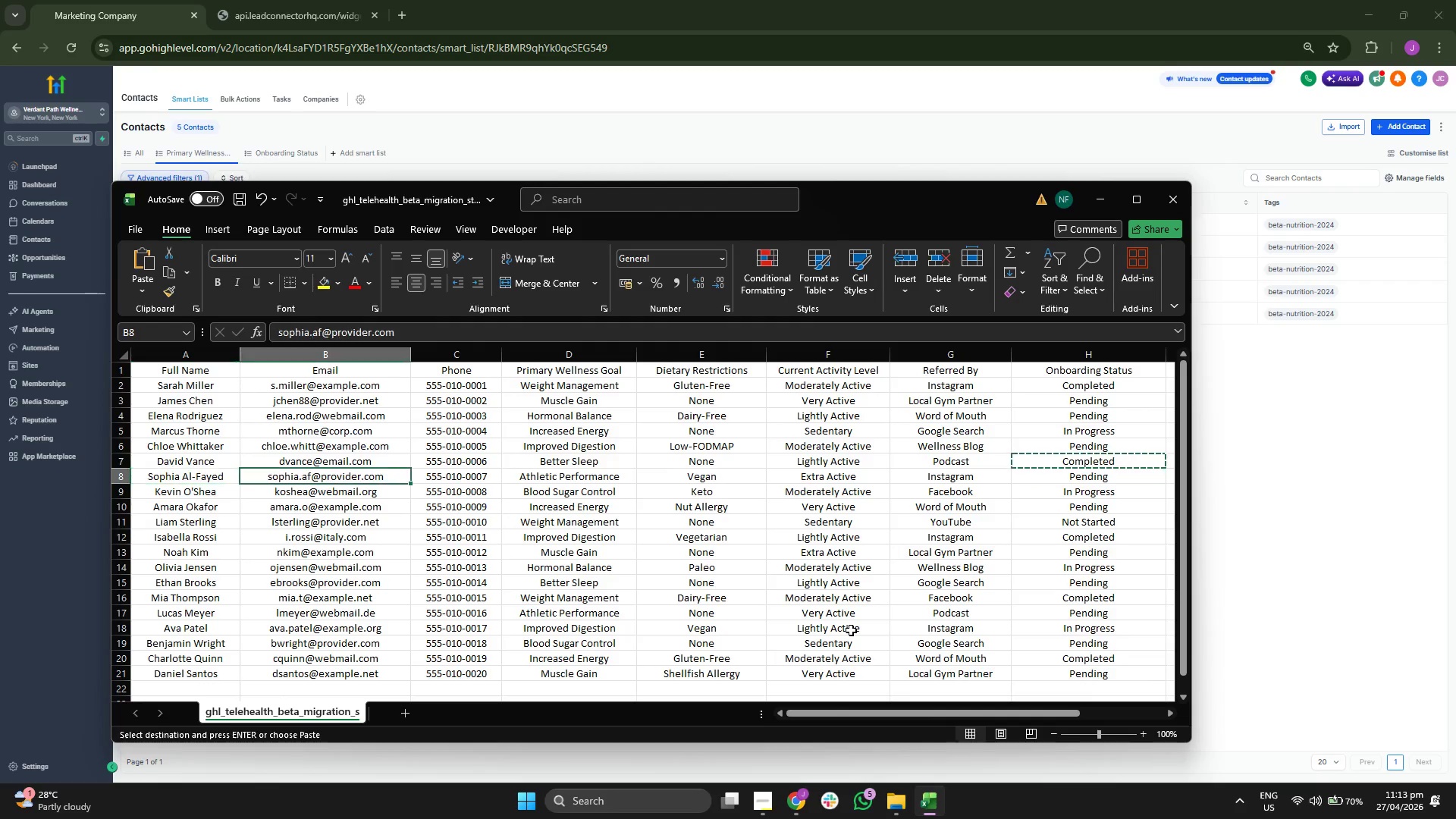 
key(ArrowRight)
 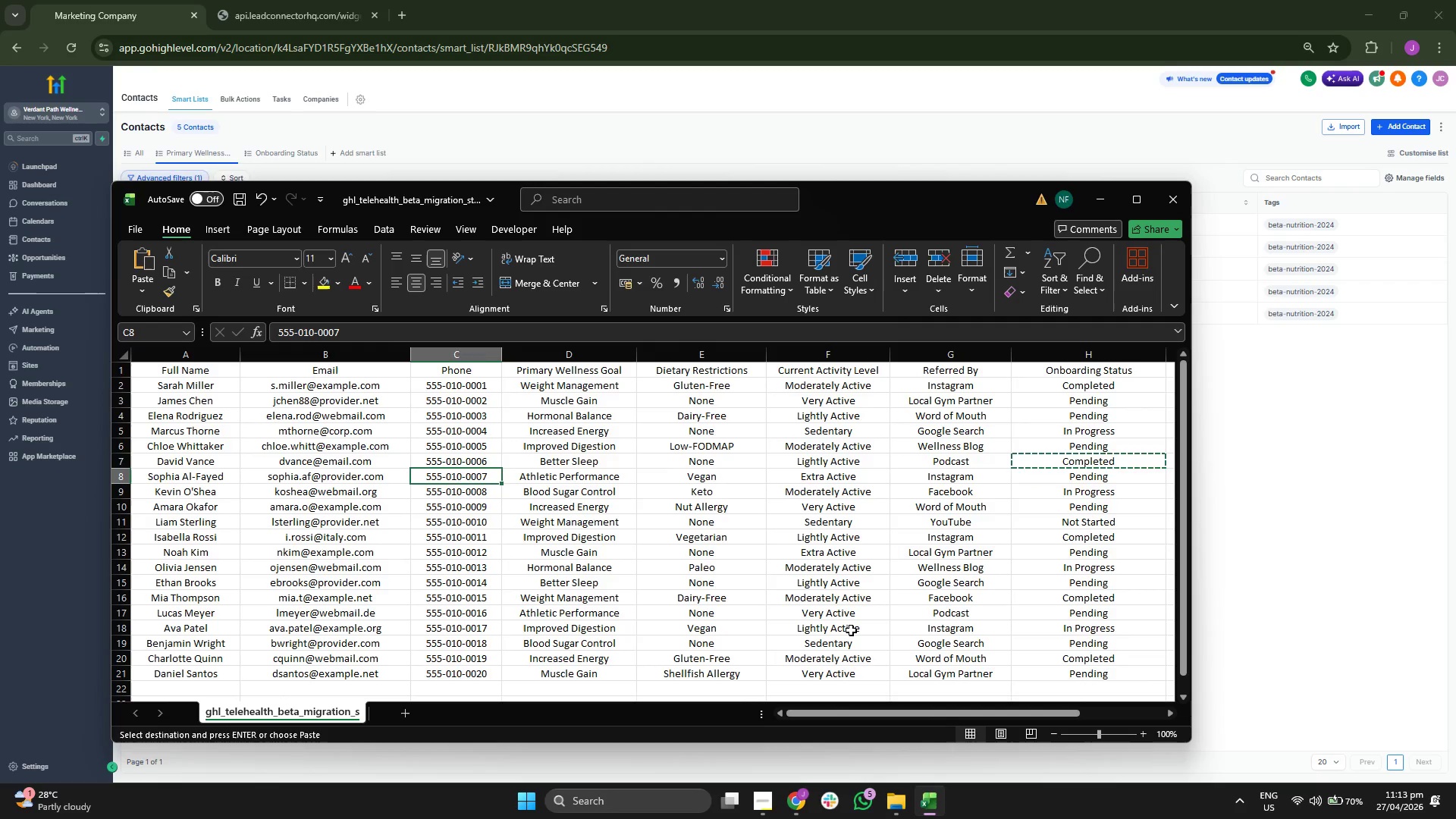 
key(ArrowLeft)
 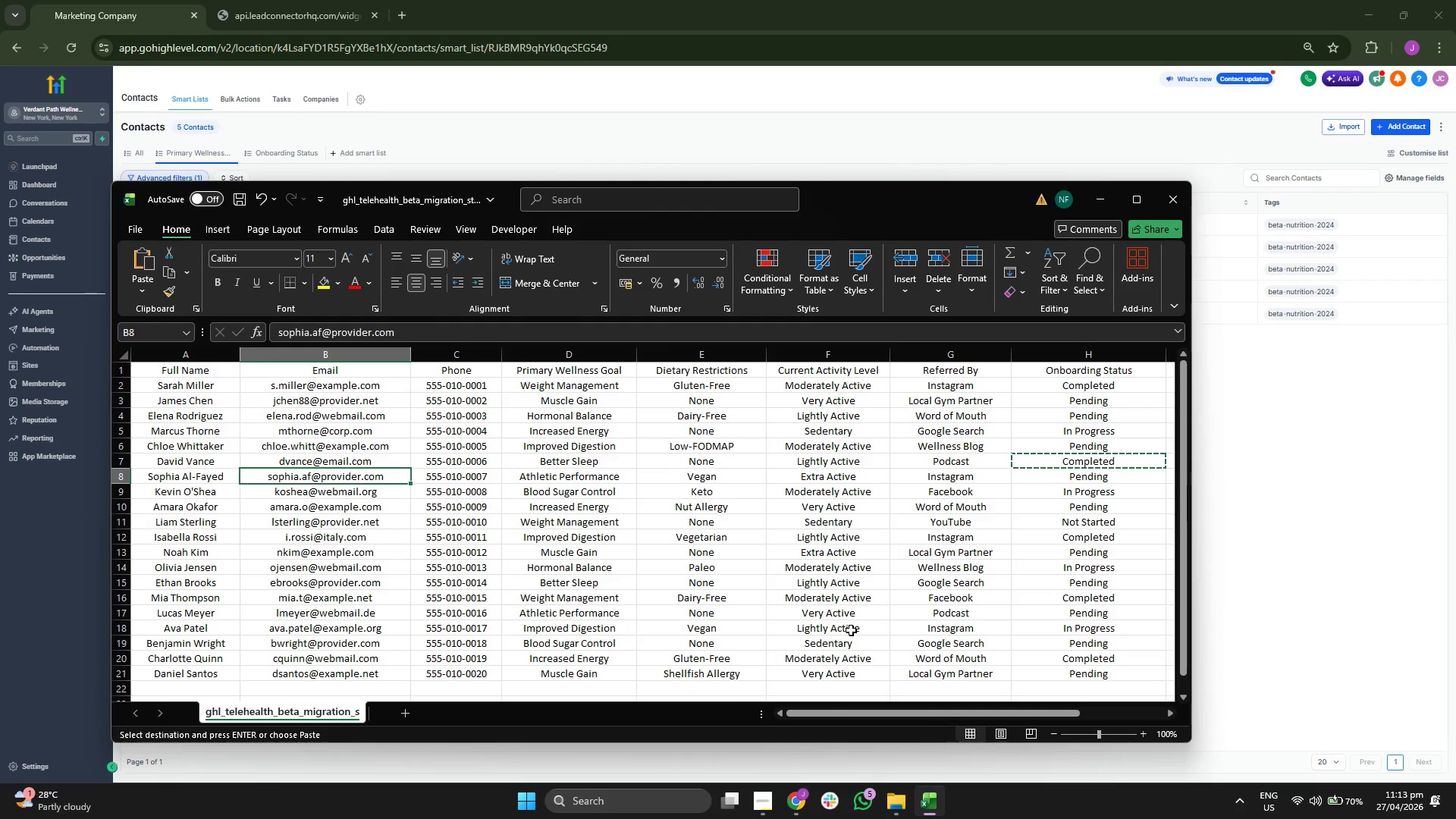 
key(Control+C)
 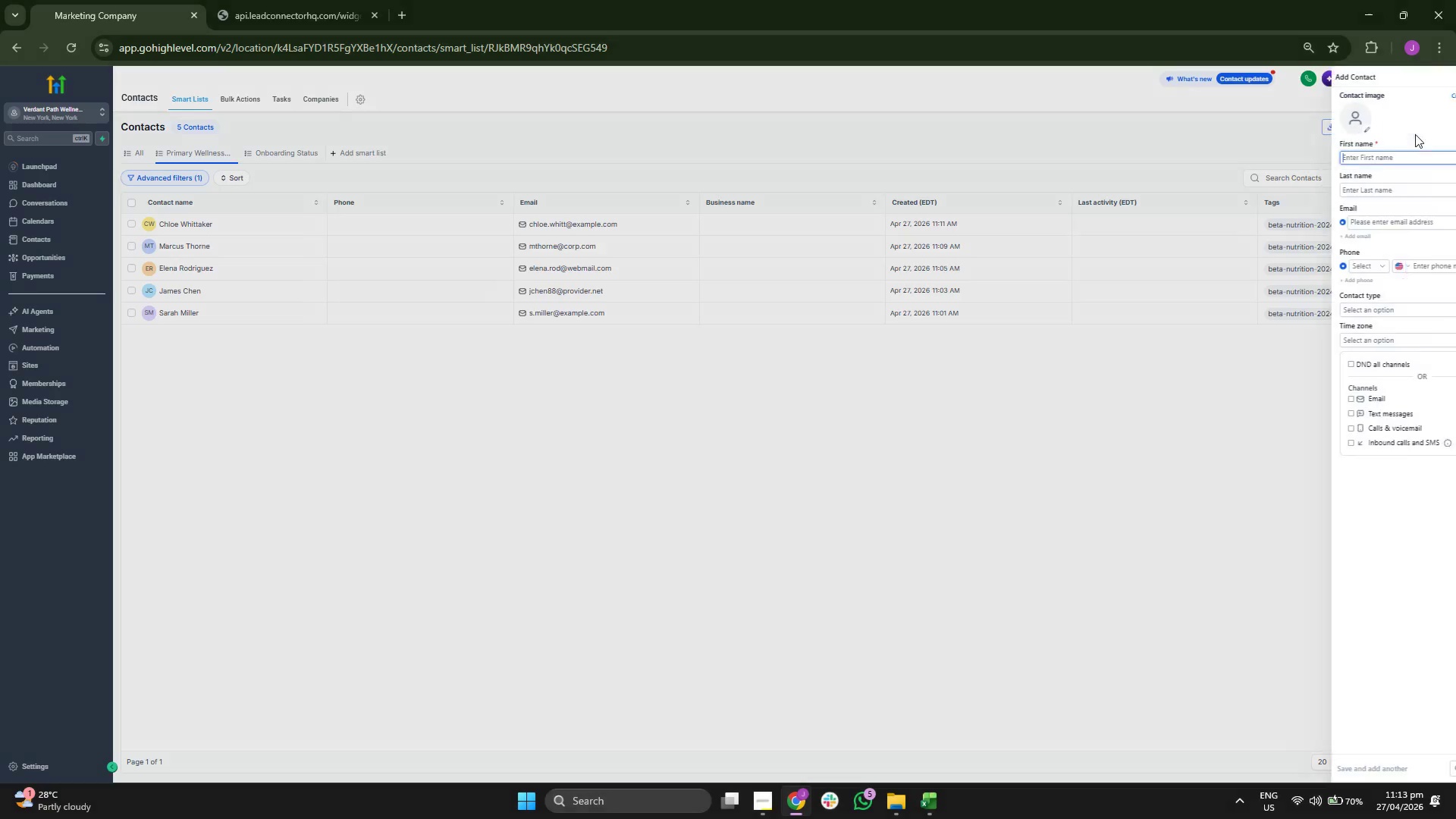 
left_click([1360, 223])
 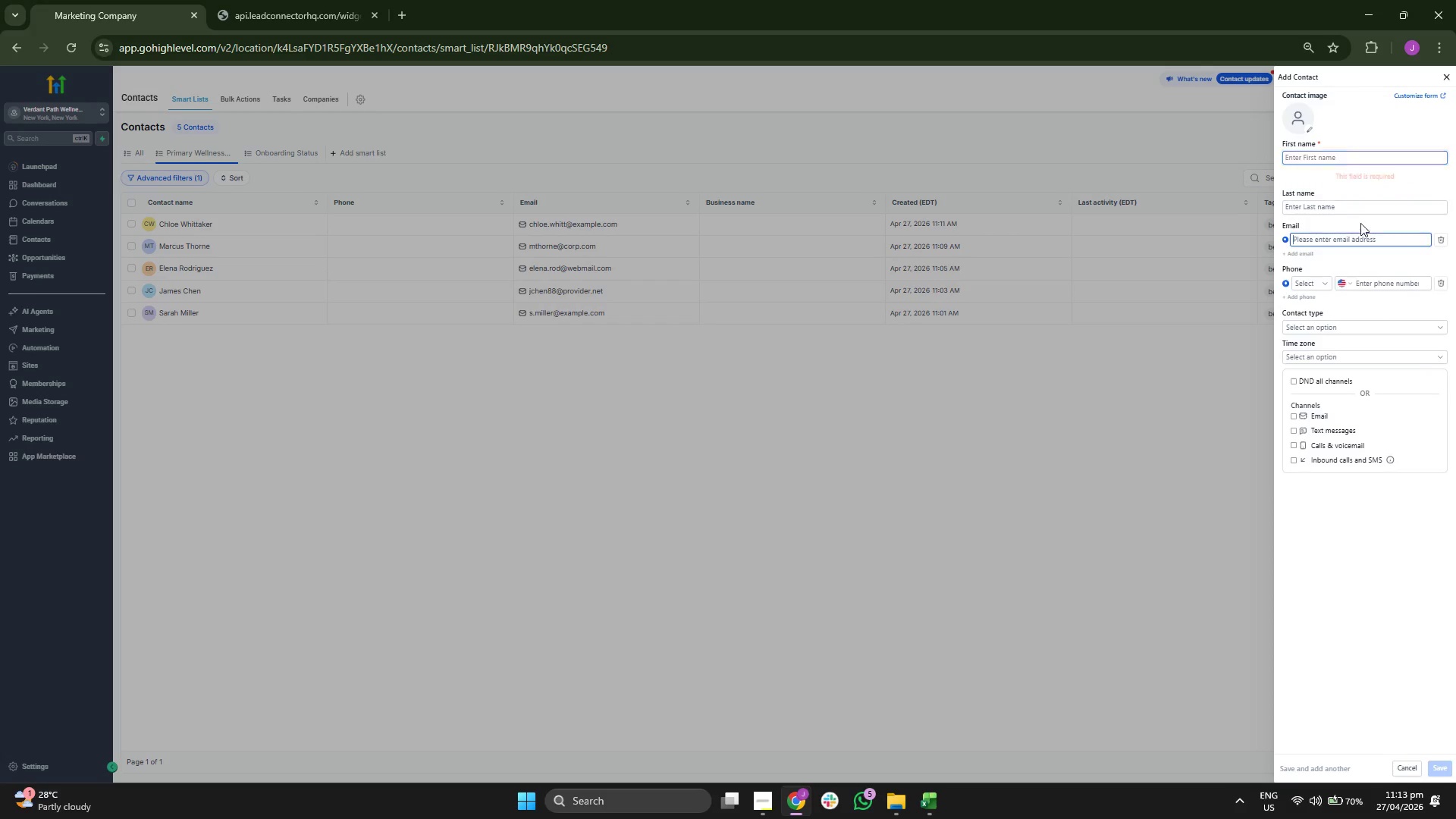 
key(Control+V)
 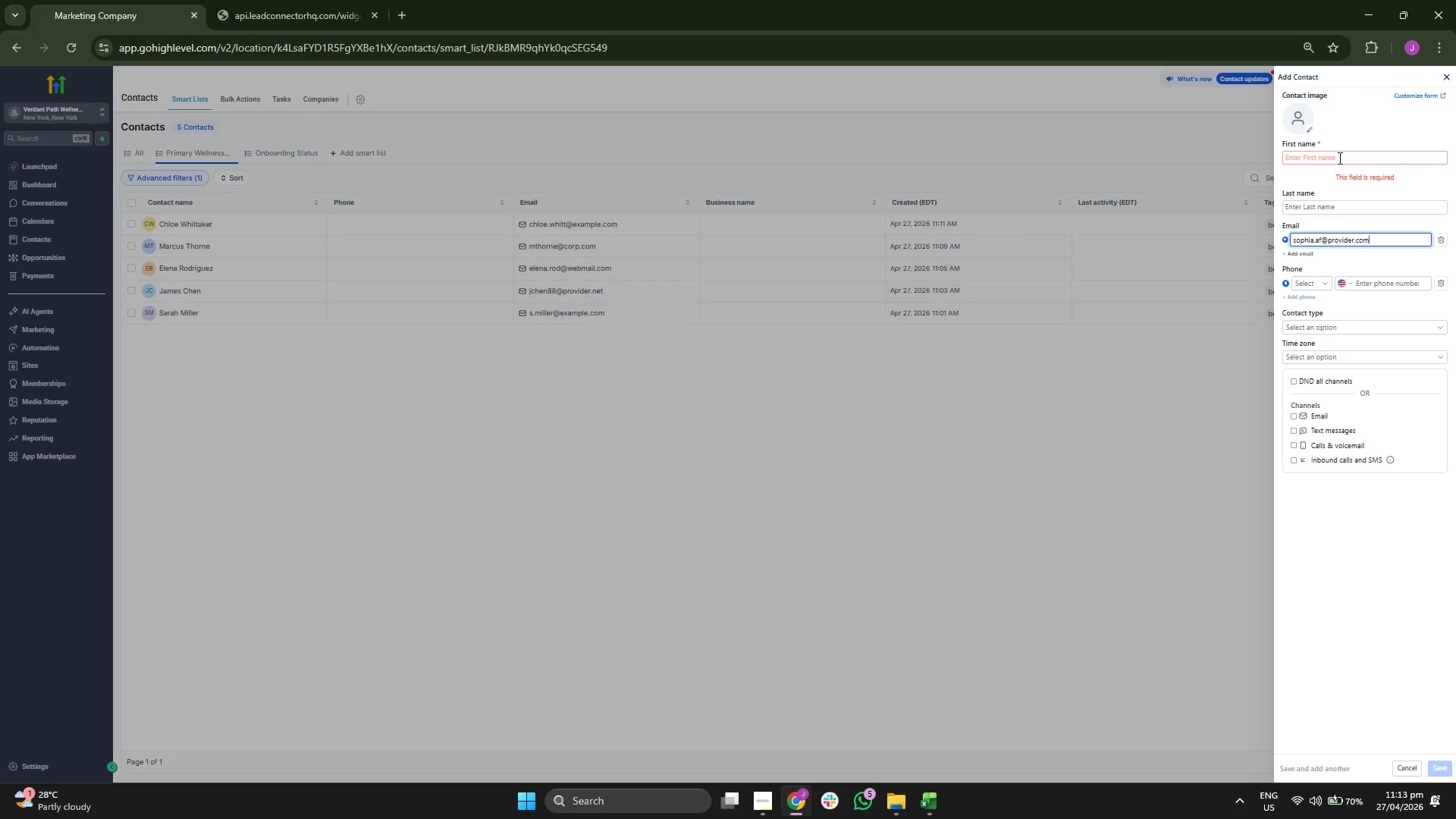 
type(Sopji)
key(Backspace)
key(Backspace)
type(hia)
key(Tab)
type(Al-Gay)
key(Backspace)
key(Backspace)
key(Backspace)
type(Fayed)
 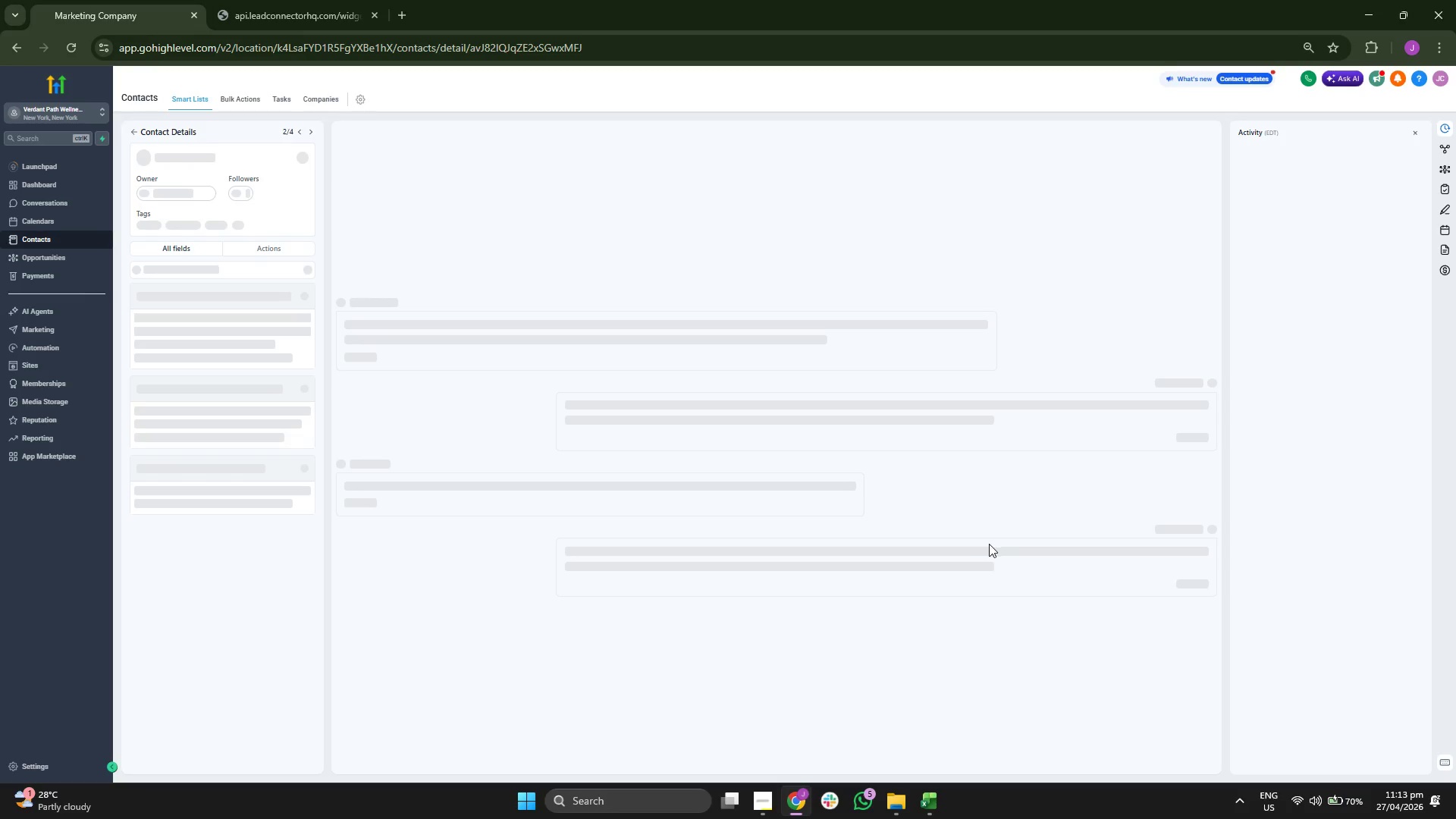 
wait(5.42)
 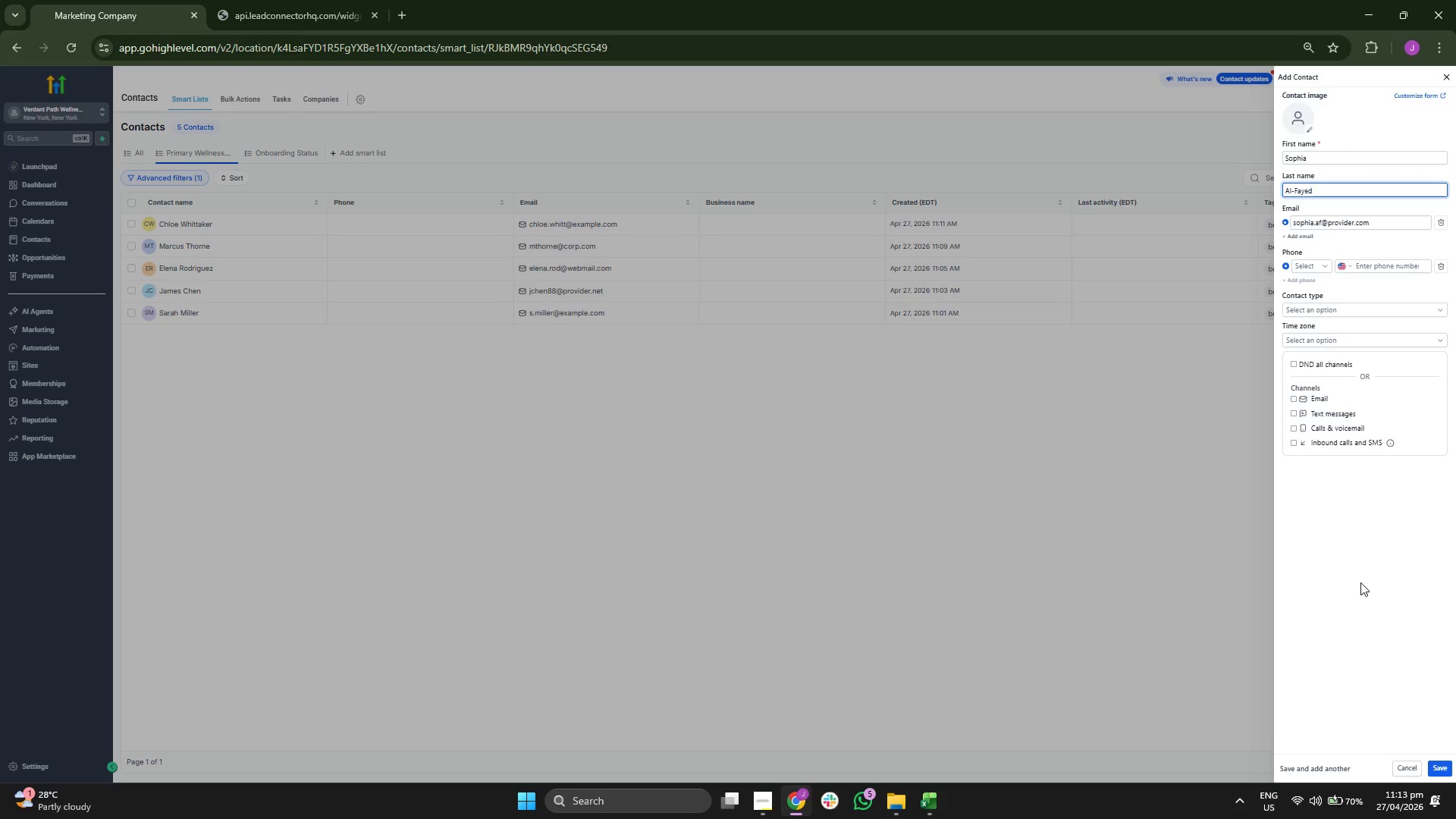 
scroll: coordinate [247, 418], scroll_direction: down, amount: 1.0
 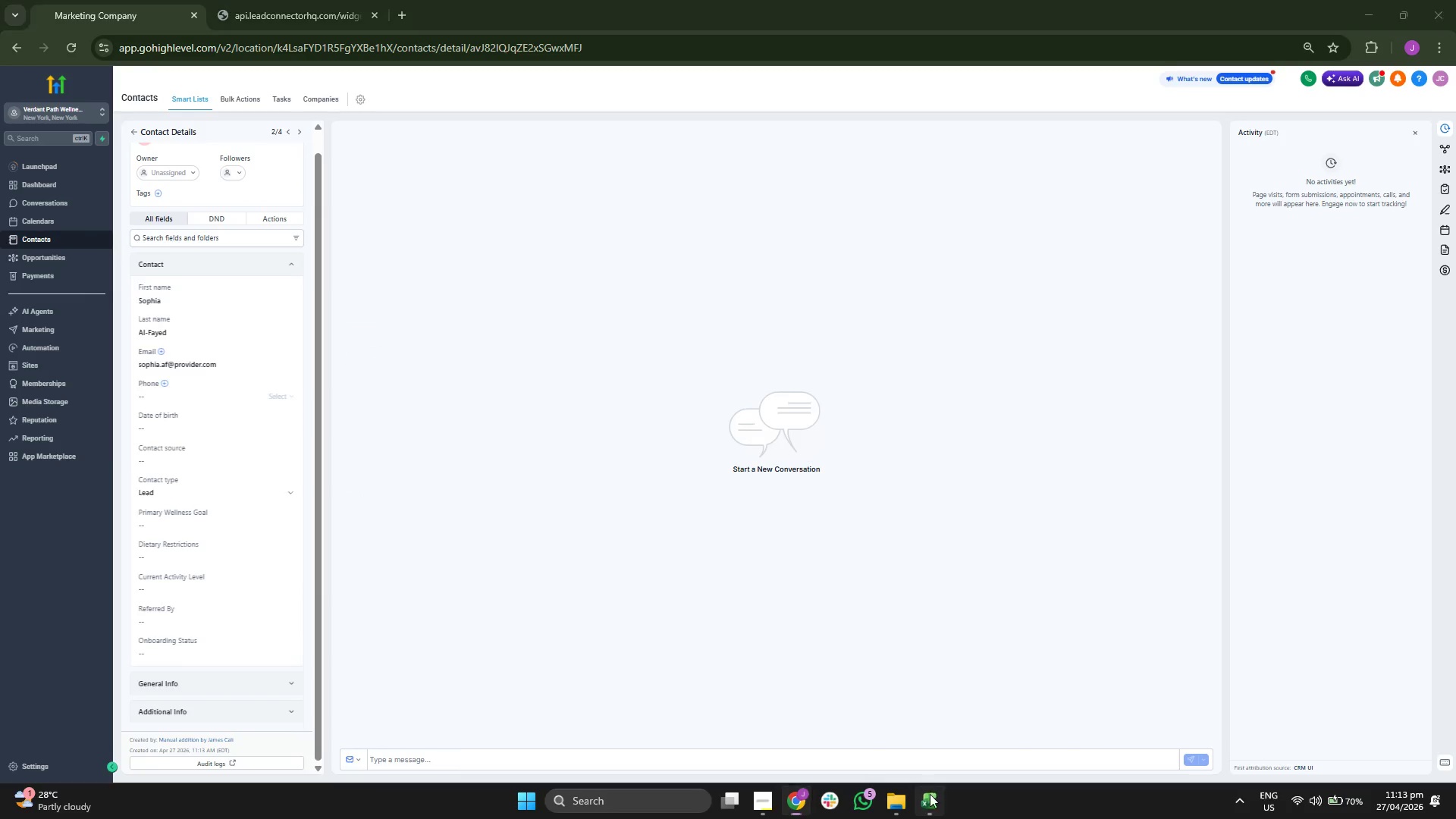 
key(ArrowRight)
 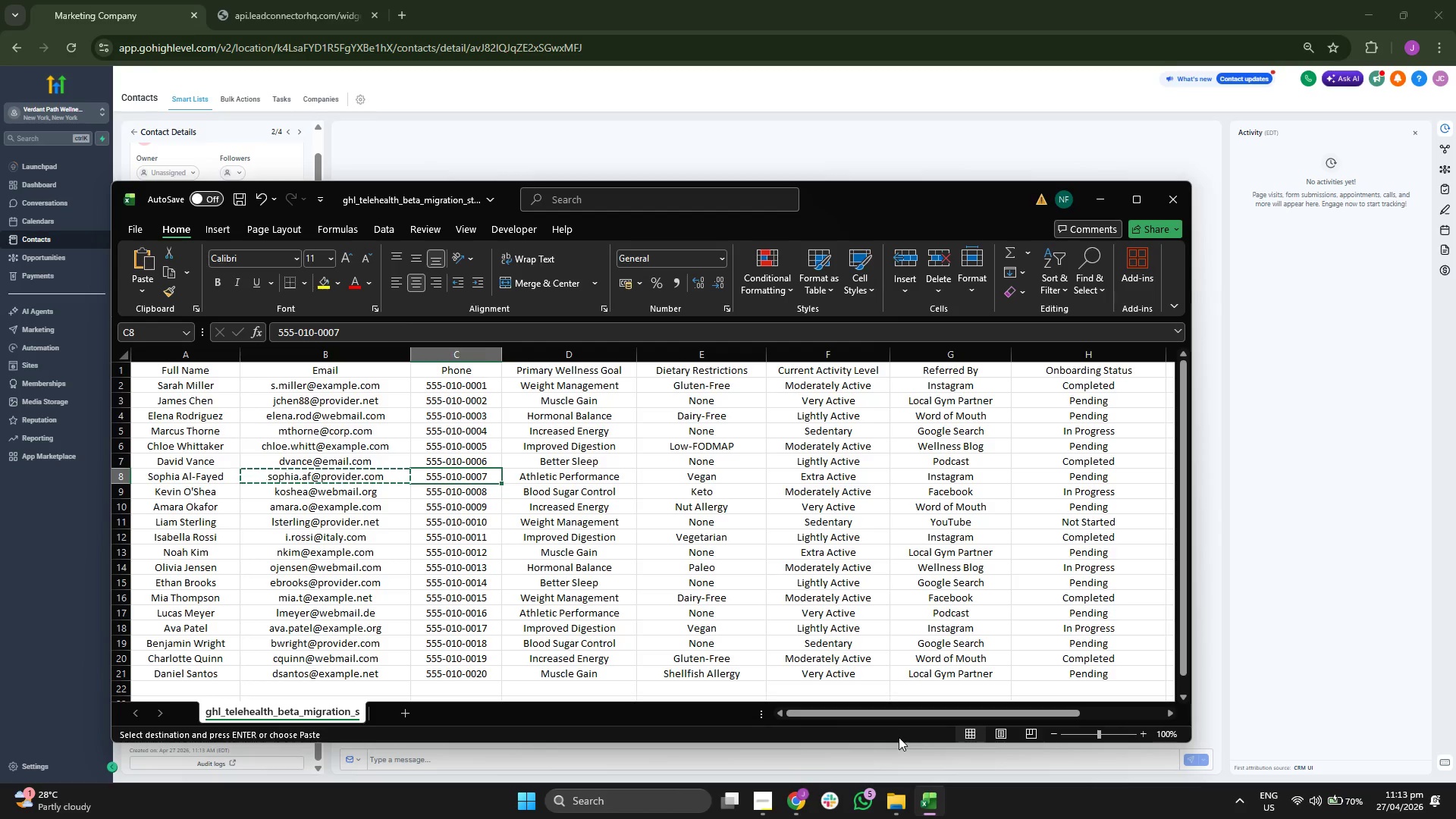 
key(ArrowRight)
 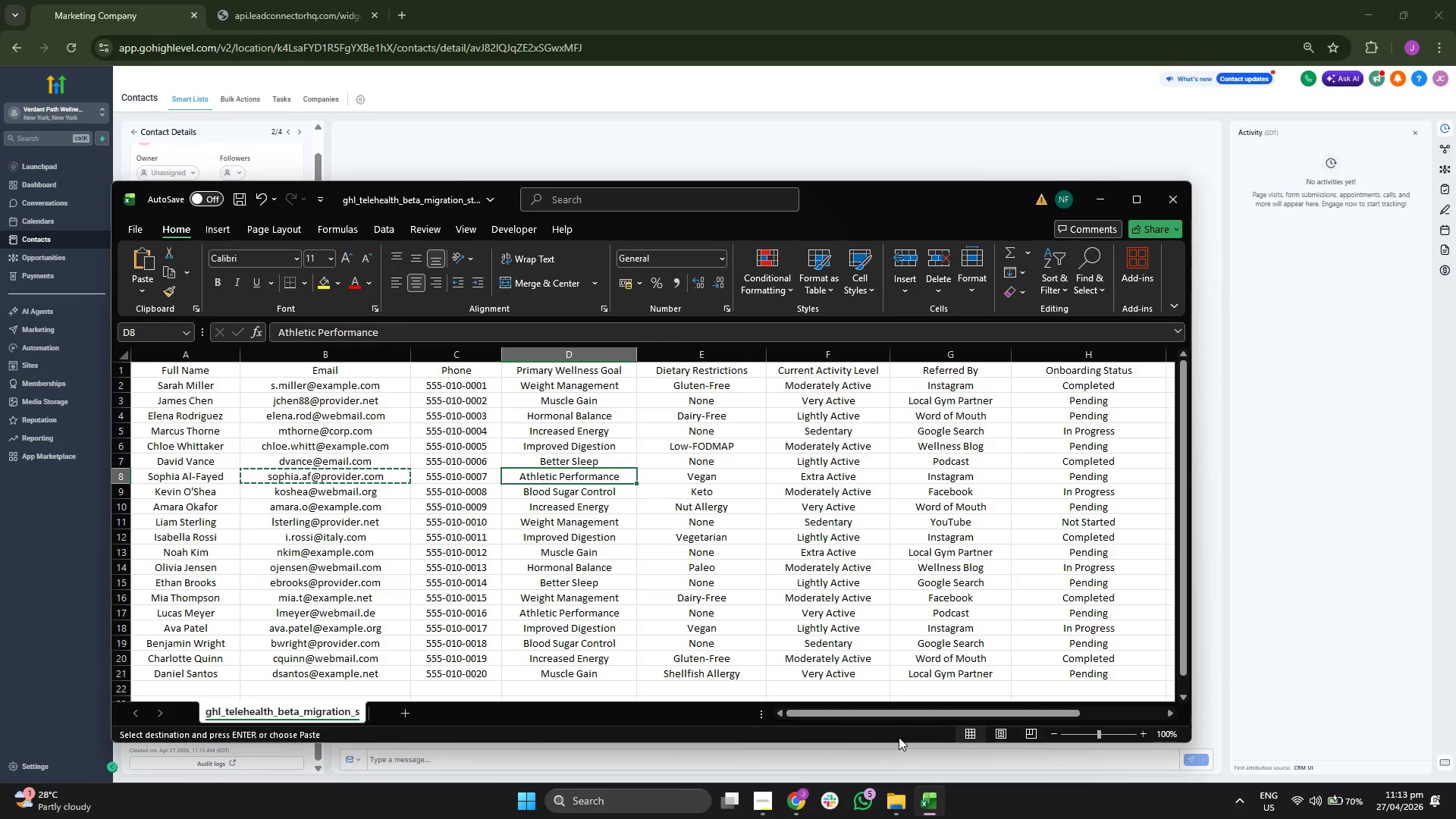 
key(Control+ControlLeft)
 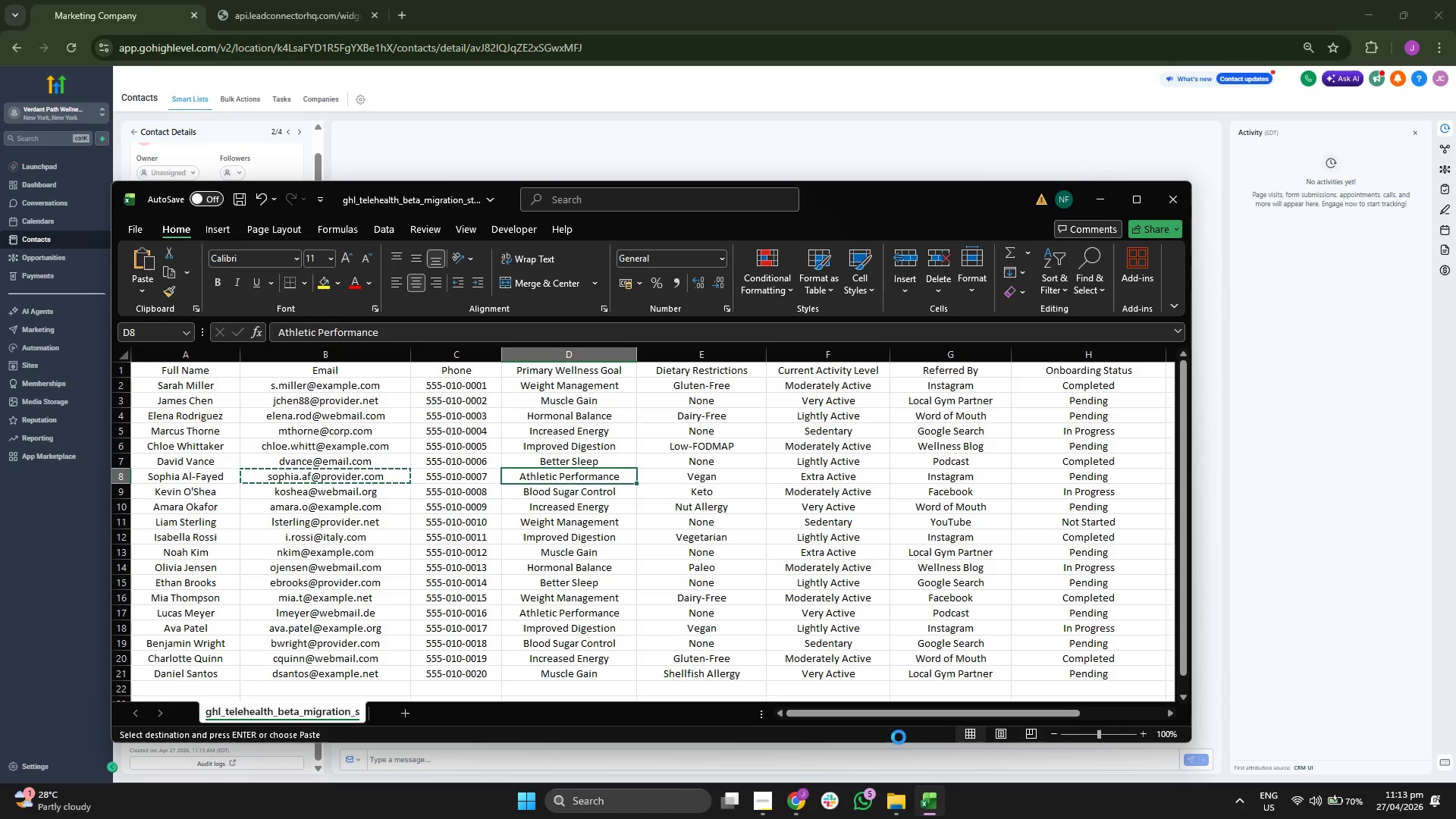 
key(Control+C)
 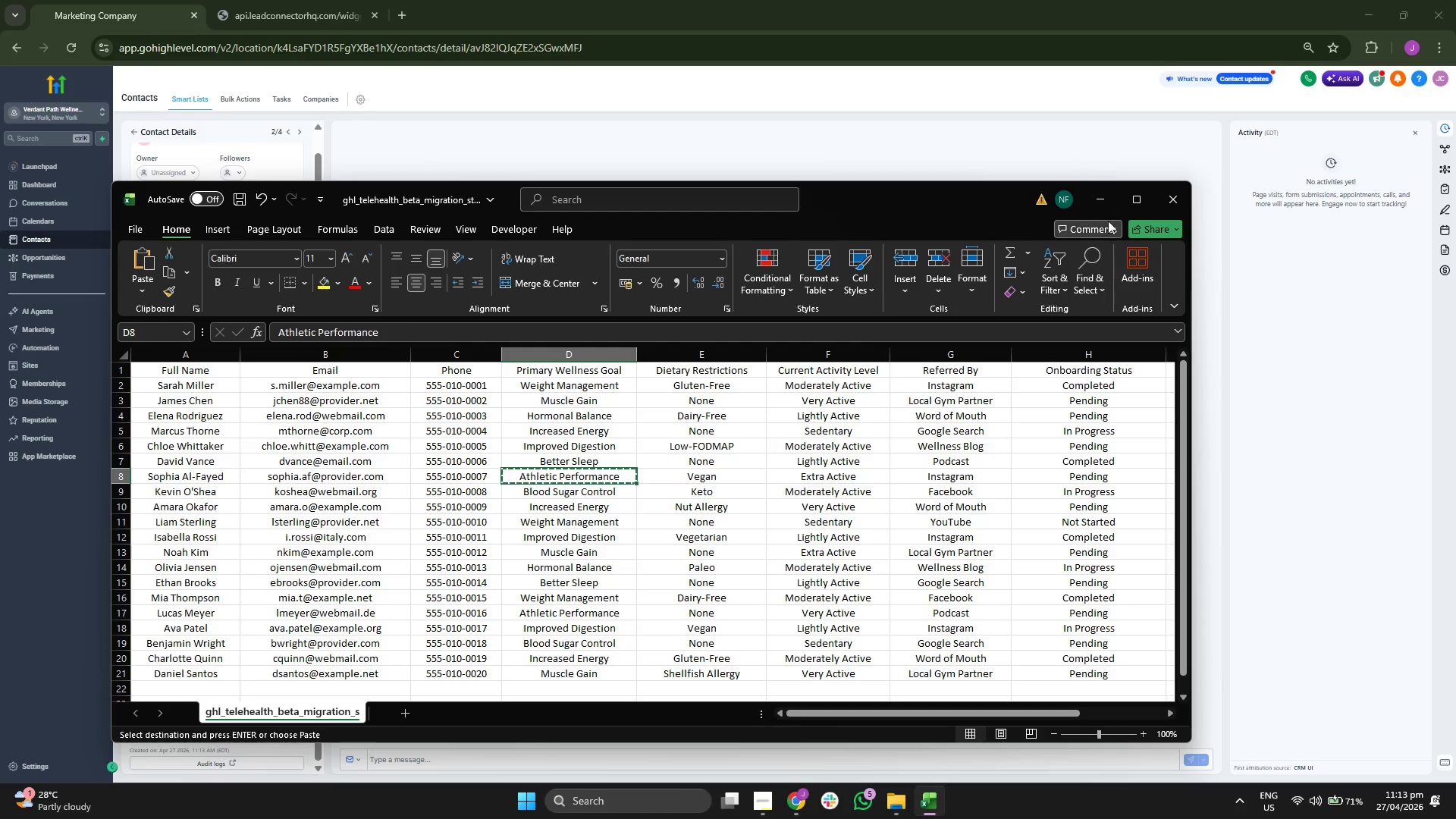 
left_click([1108, 210])
 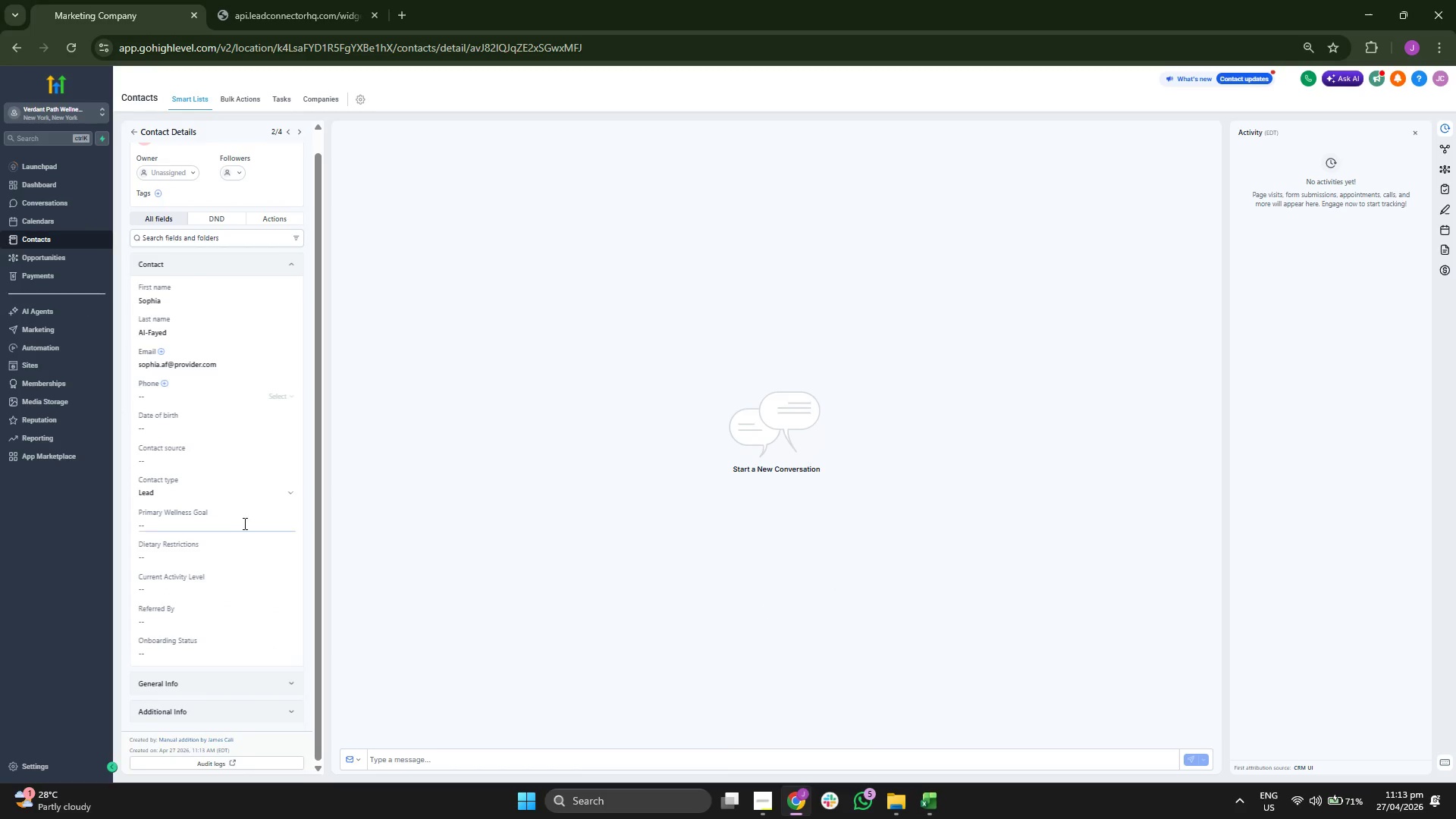 
left_click([227, 530])
 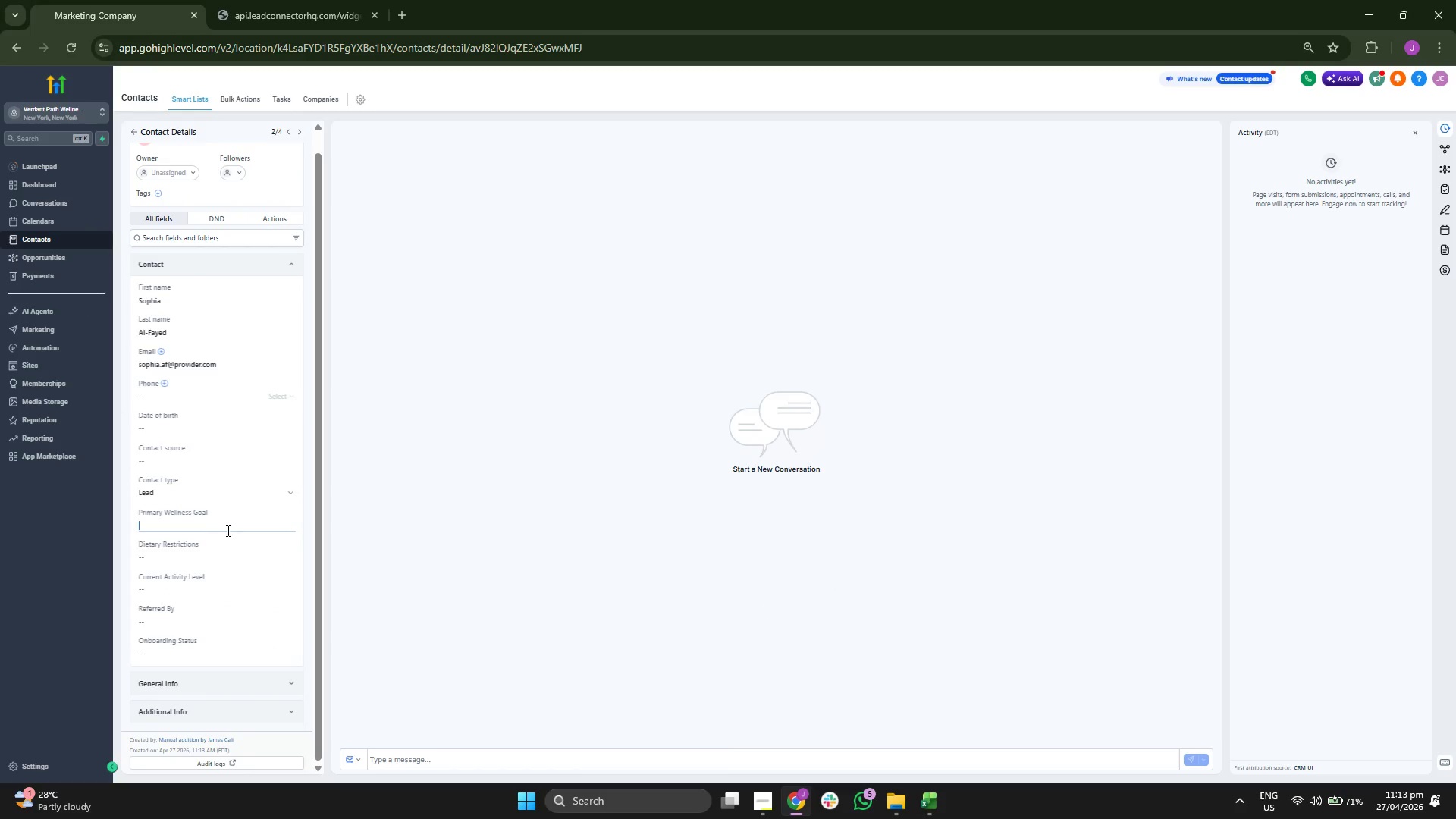 
key(Control+ControlLeft)
 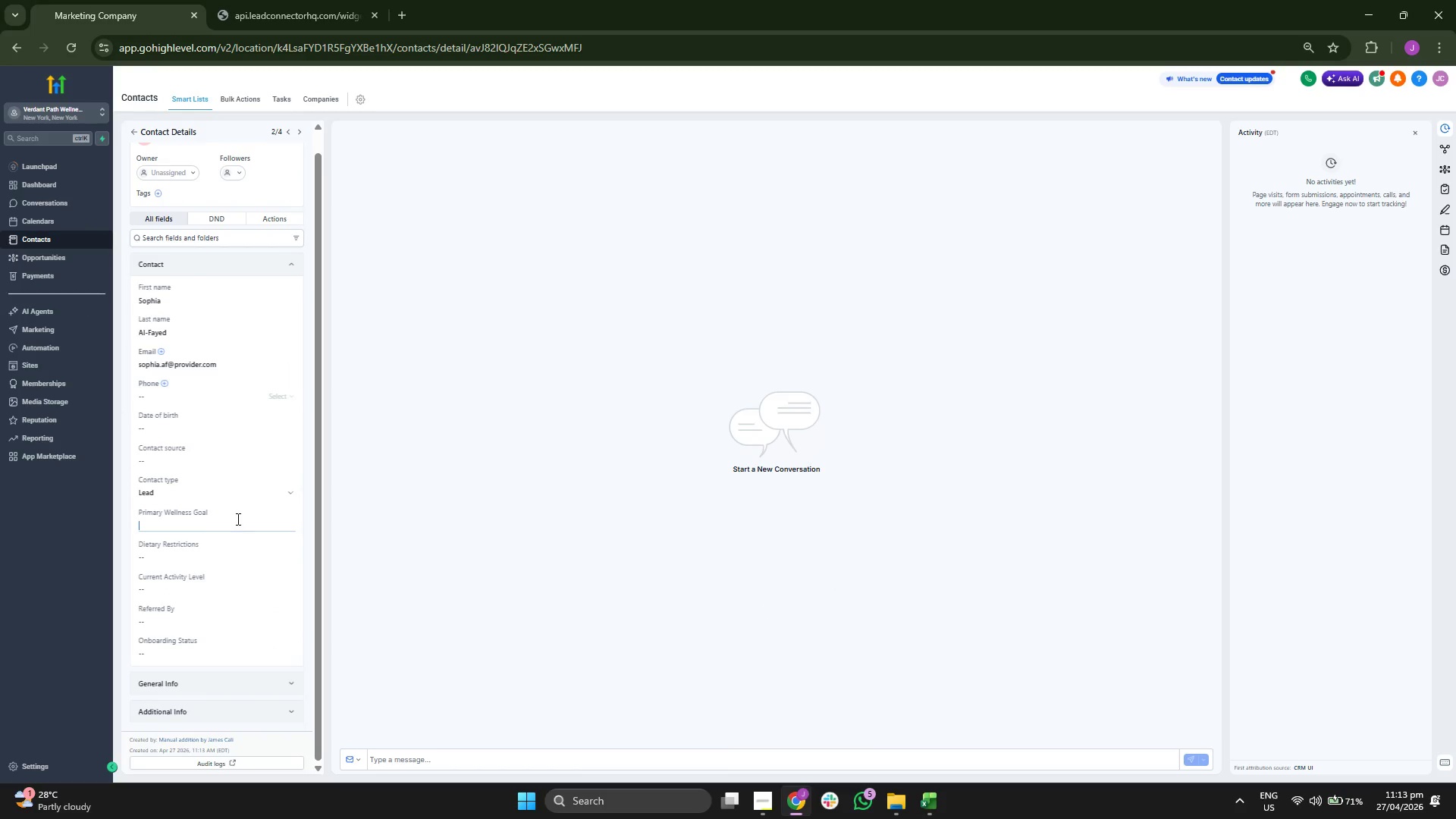 
key(Control+V)
 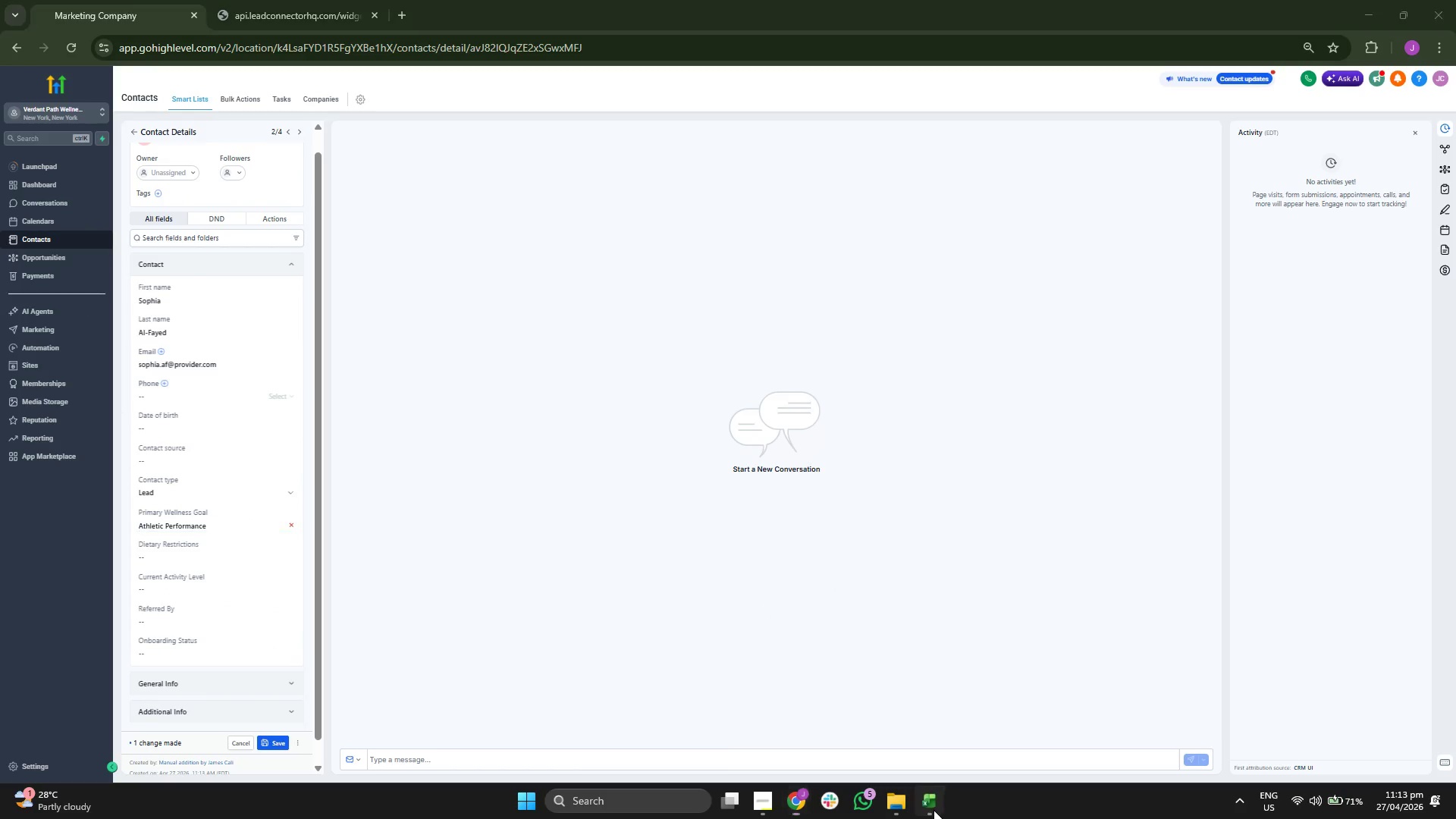 
key(ArrowRight)
 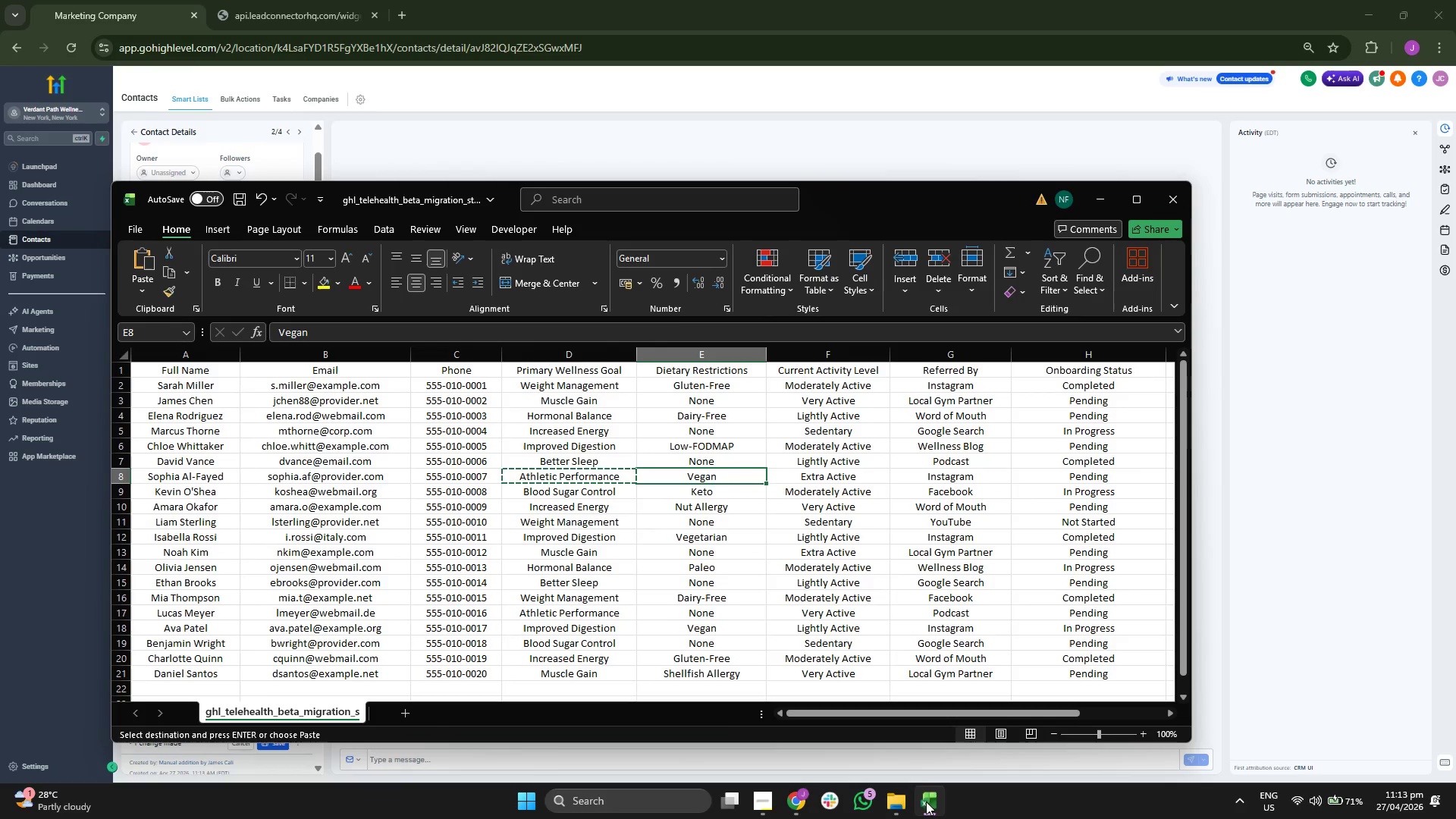 
key(Control+ControlLeft)
 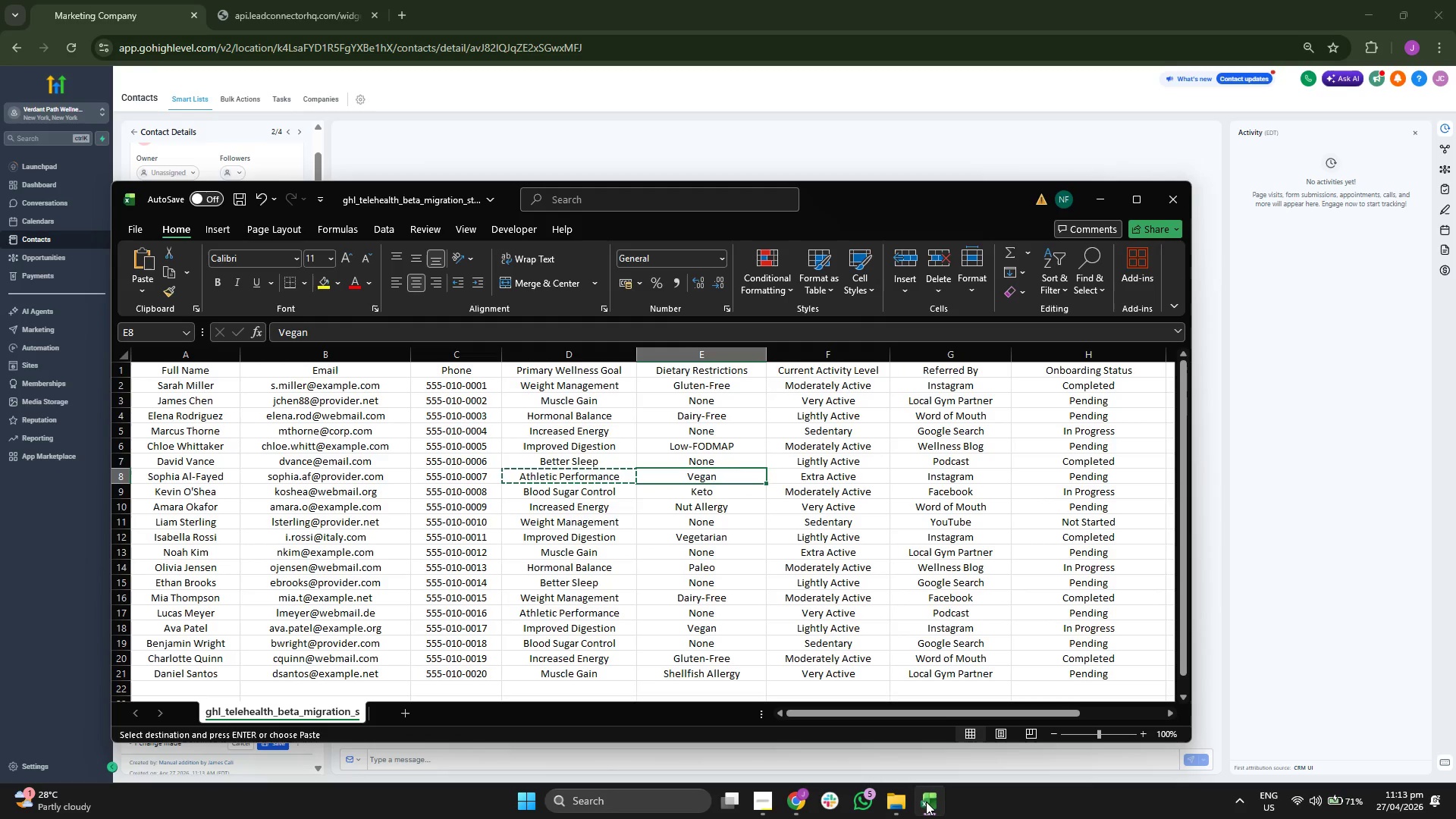 
key(Control+C)
 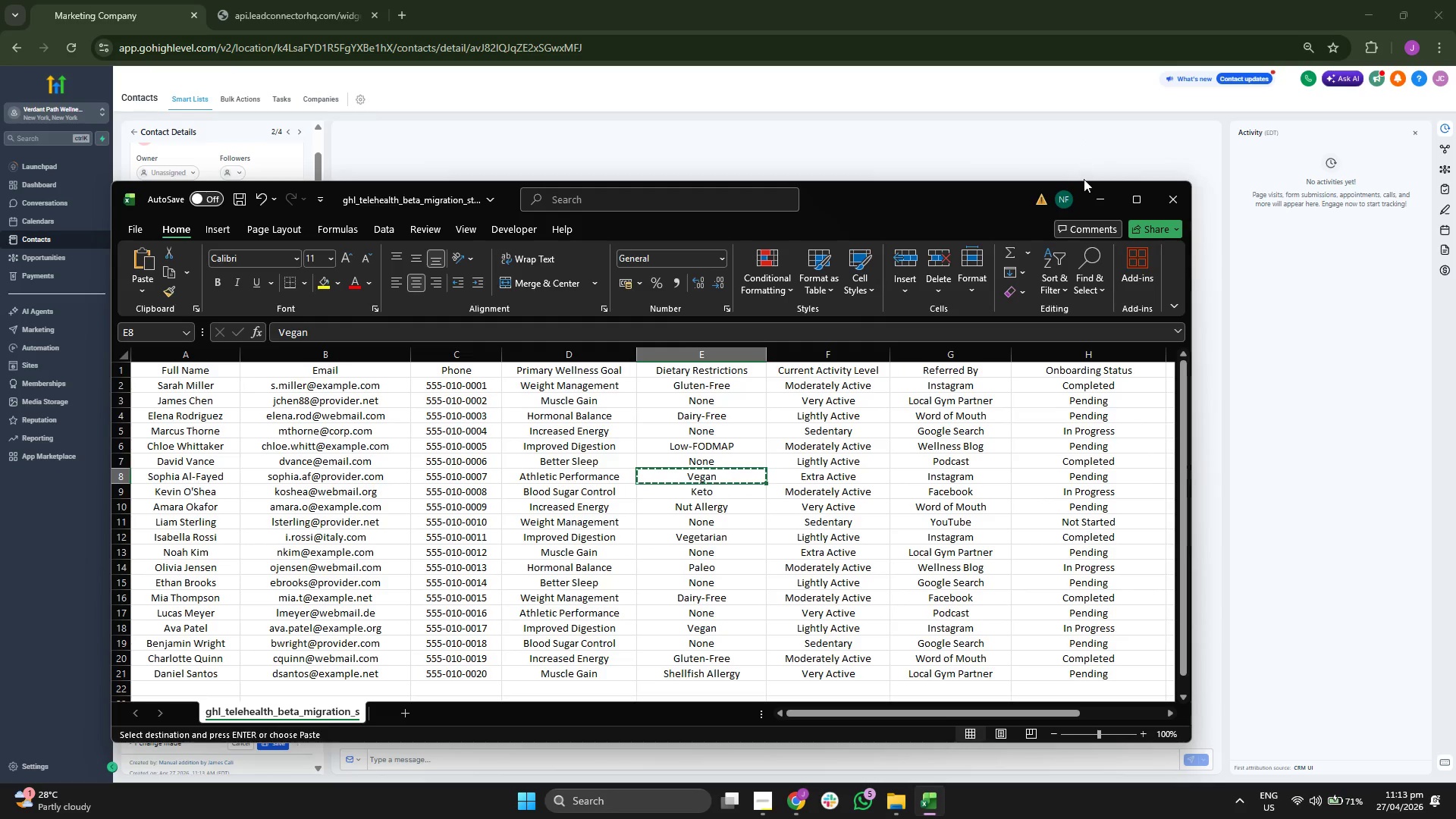 
left_click([1090, 194])
 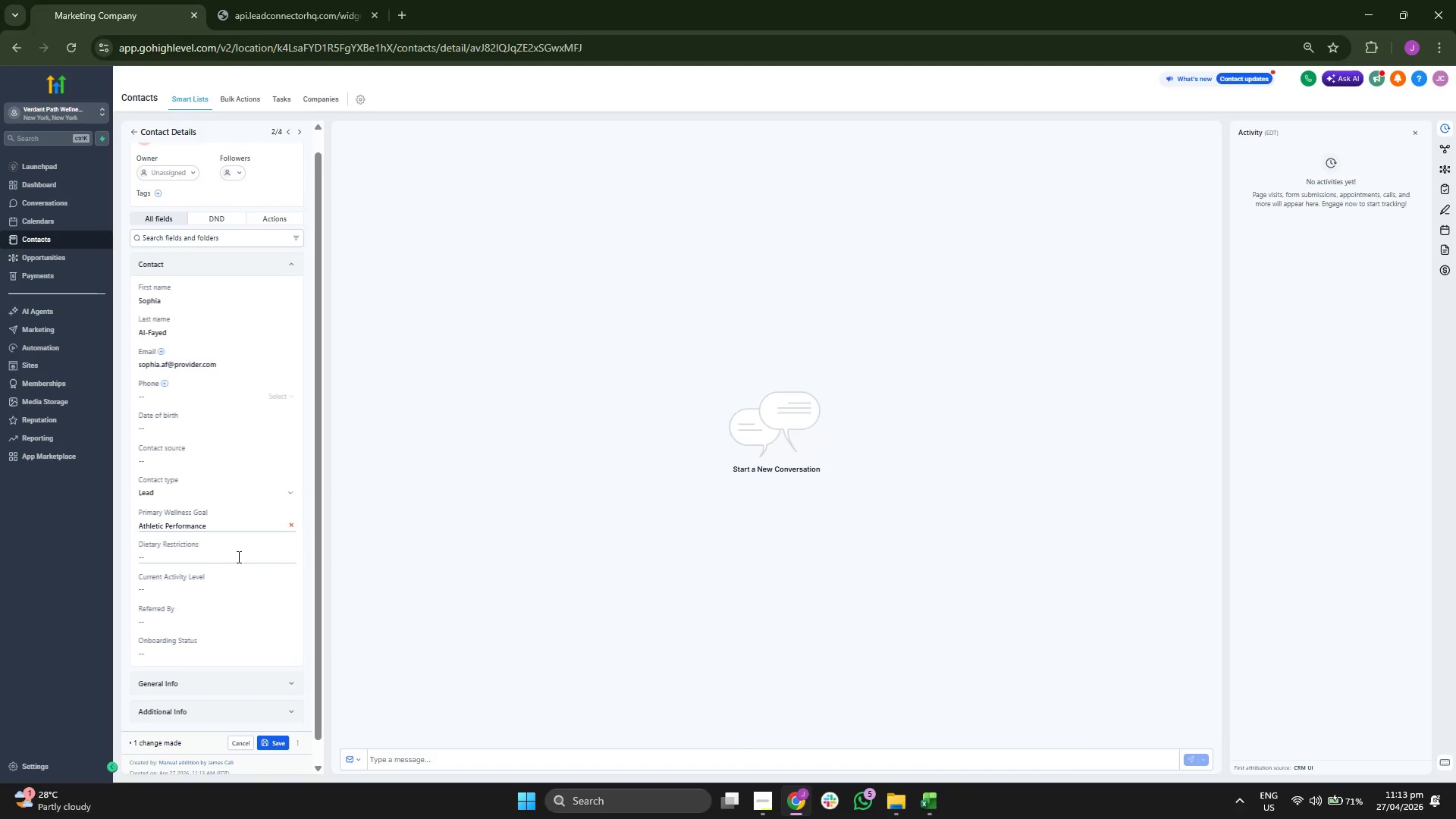 
key(Control+V)
 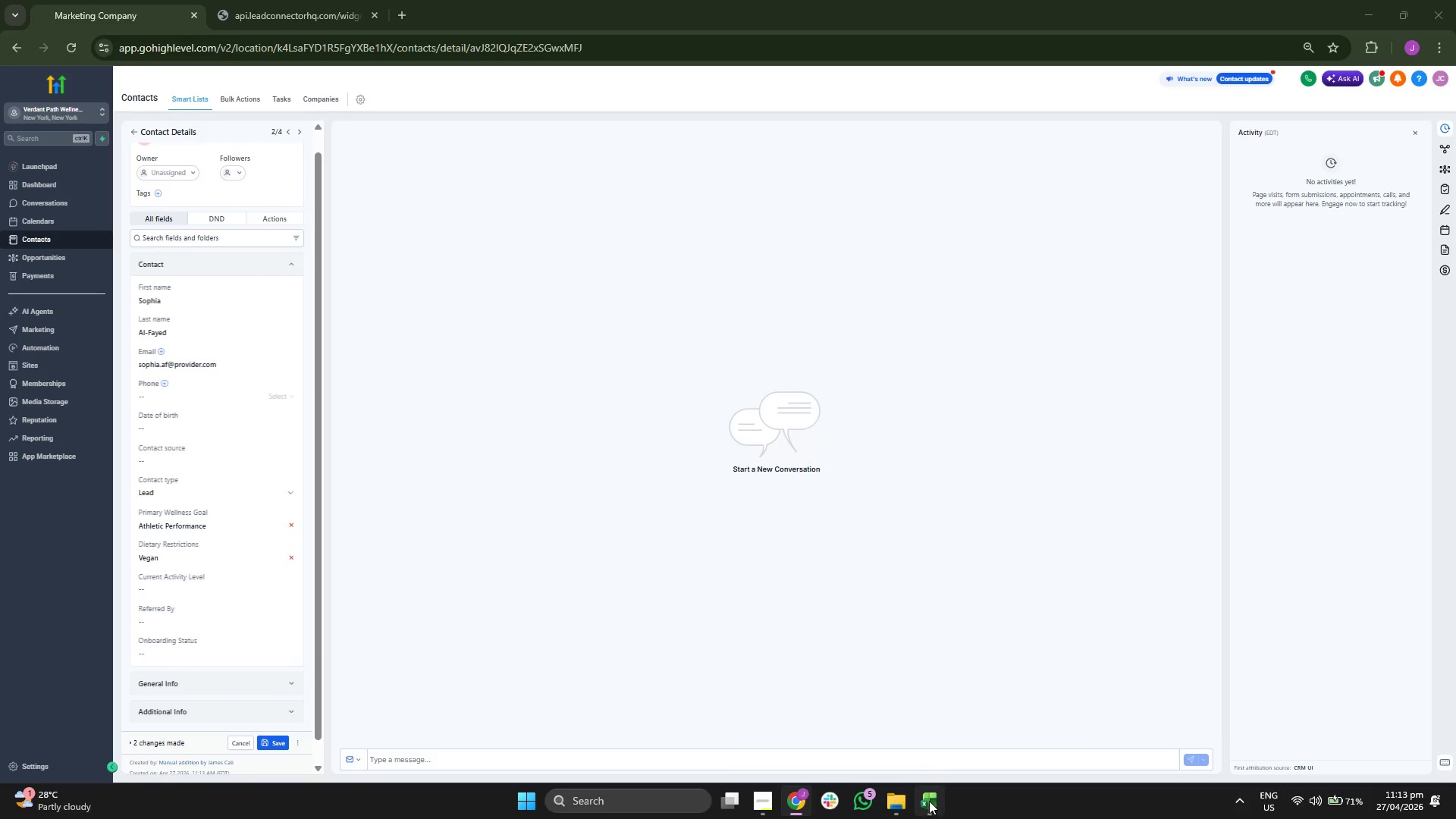 
key(ArrowRight)
 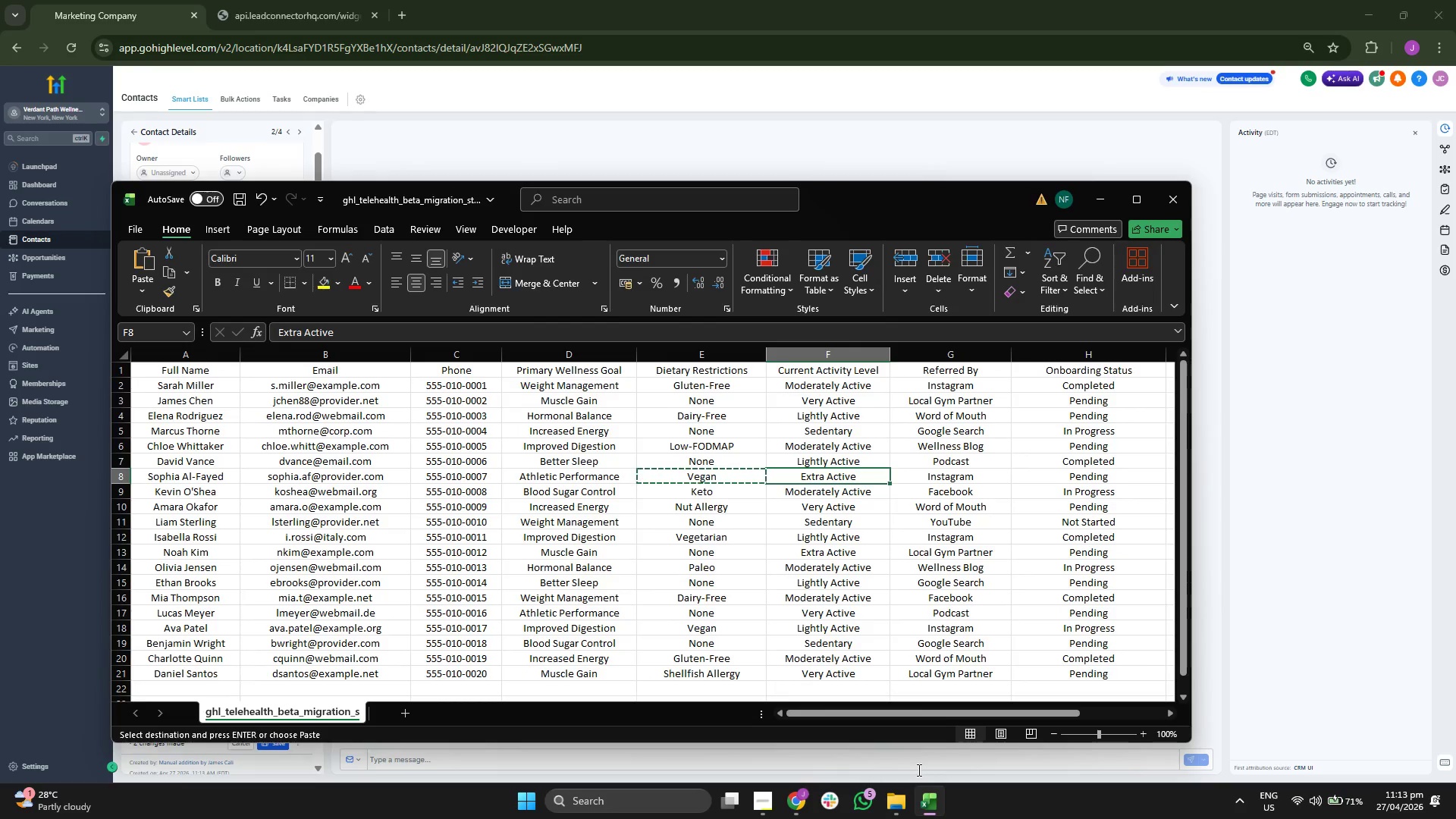 
key(Control+C)
 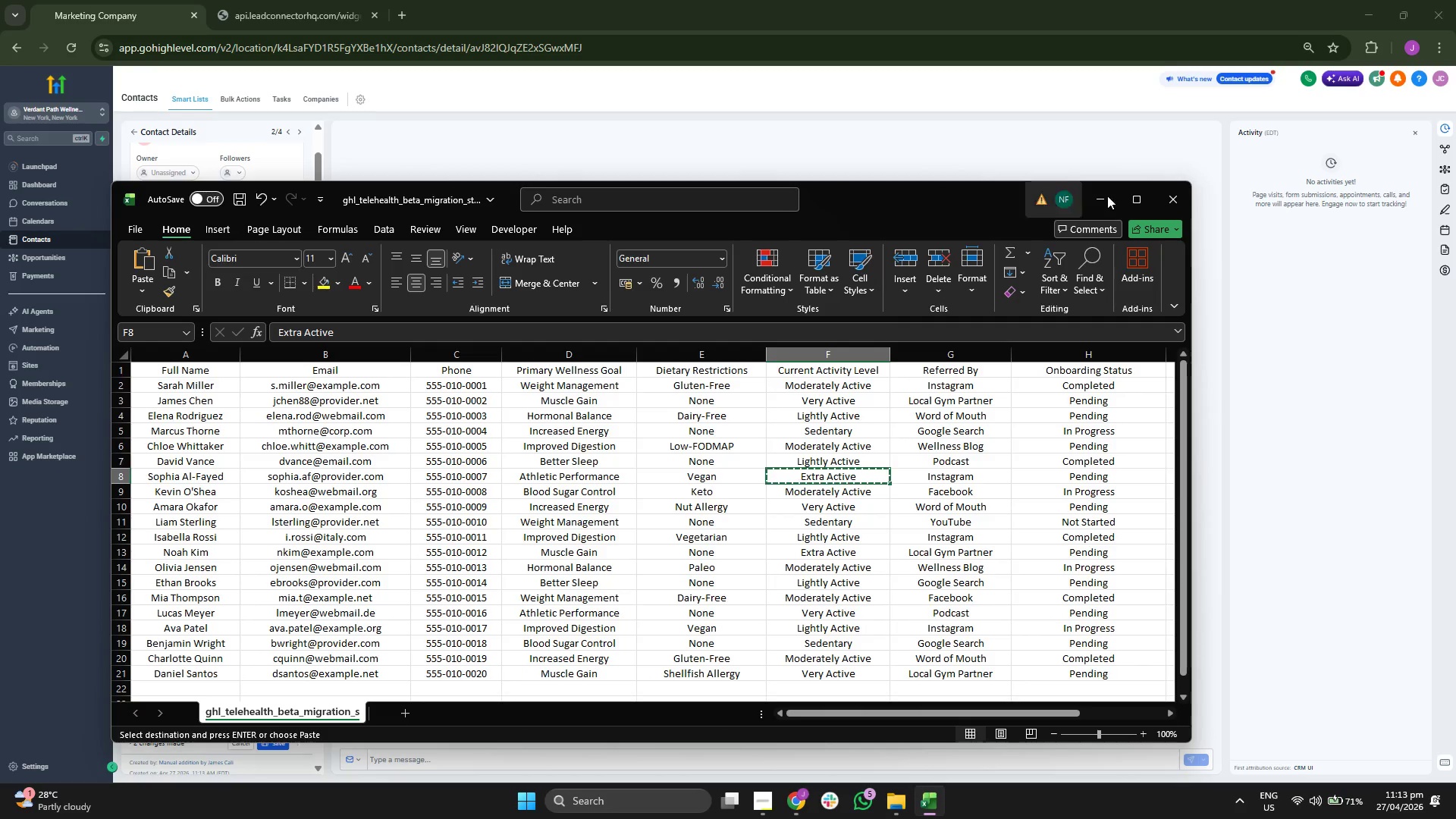 
left_click([1110, 204])
 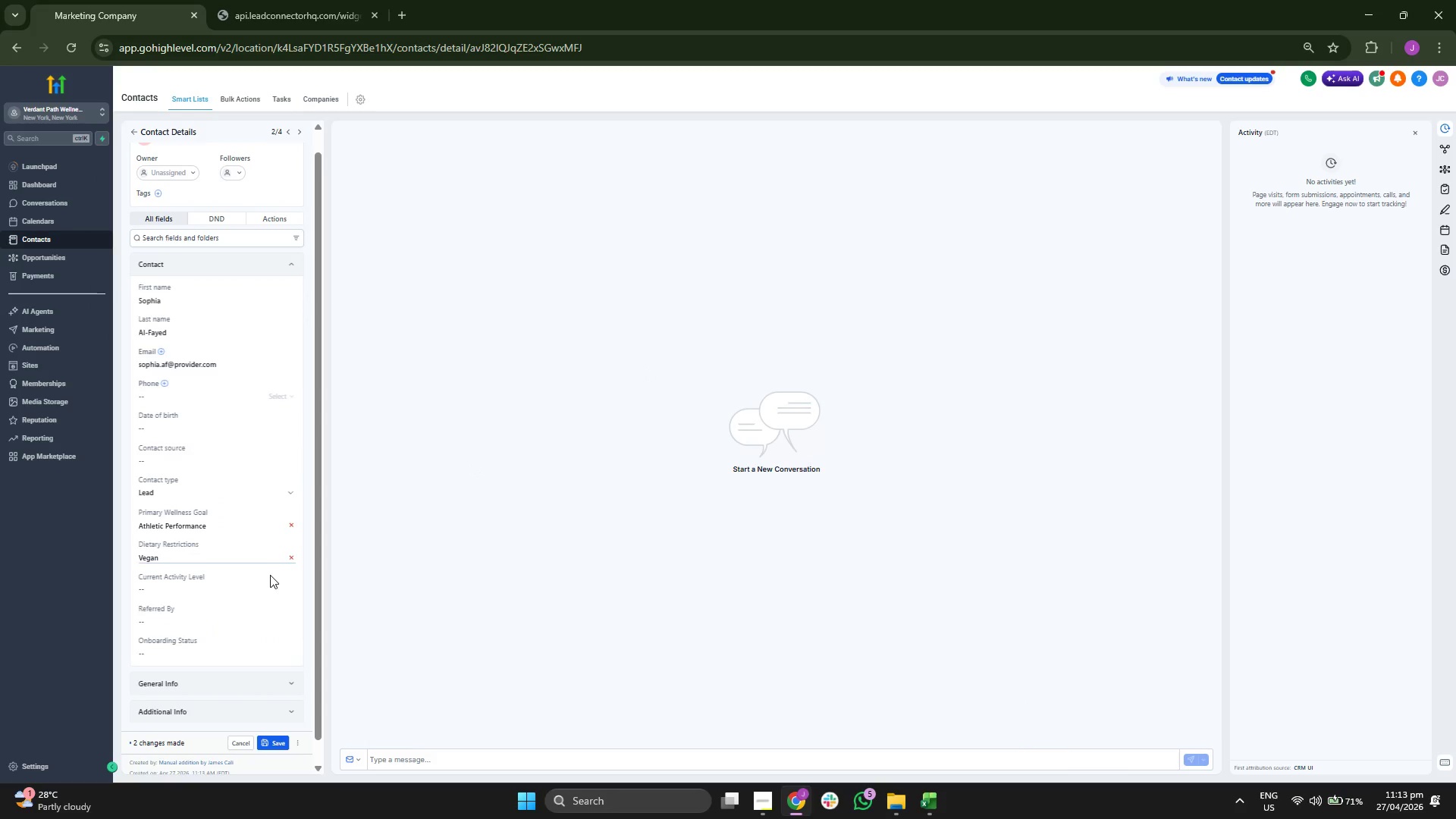 
left_click([270, 589])
 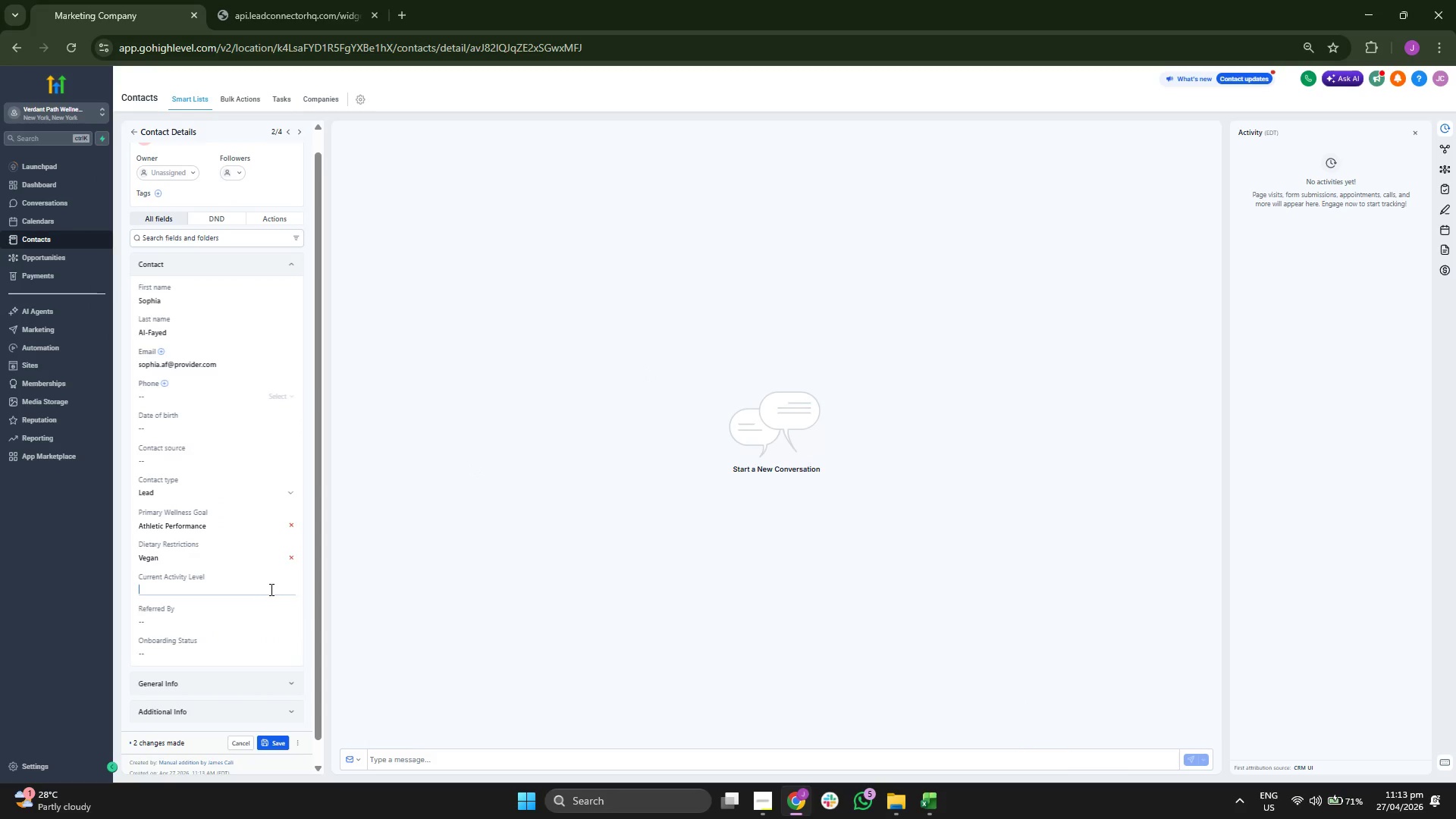 
key(Control+ControlLeft)
 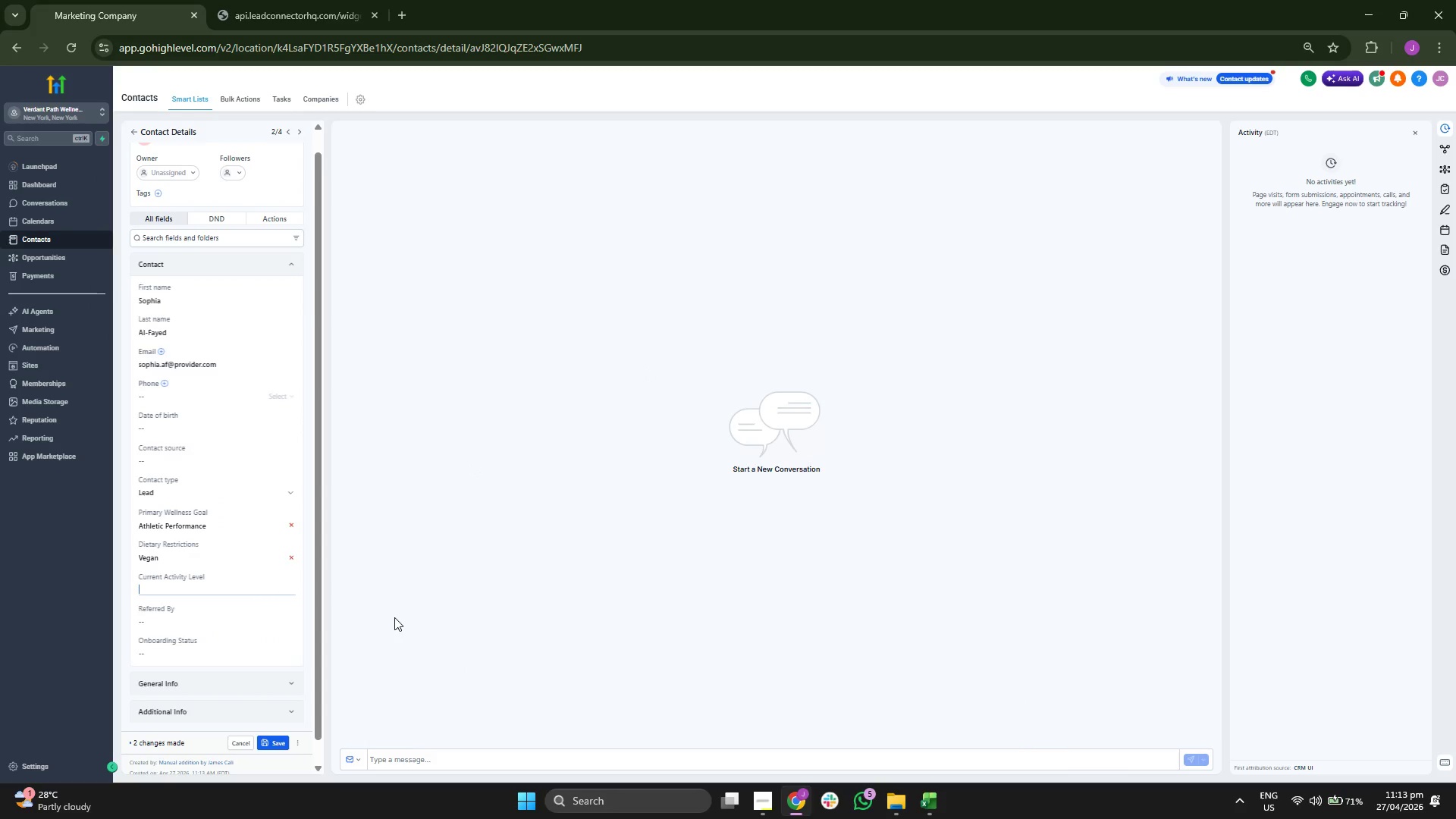 
key(Control+V)
 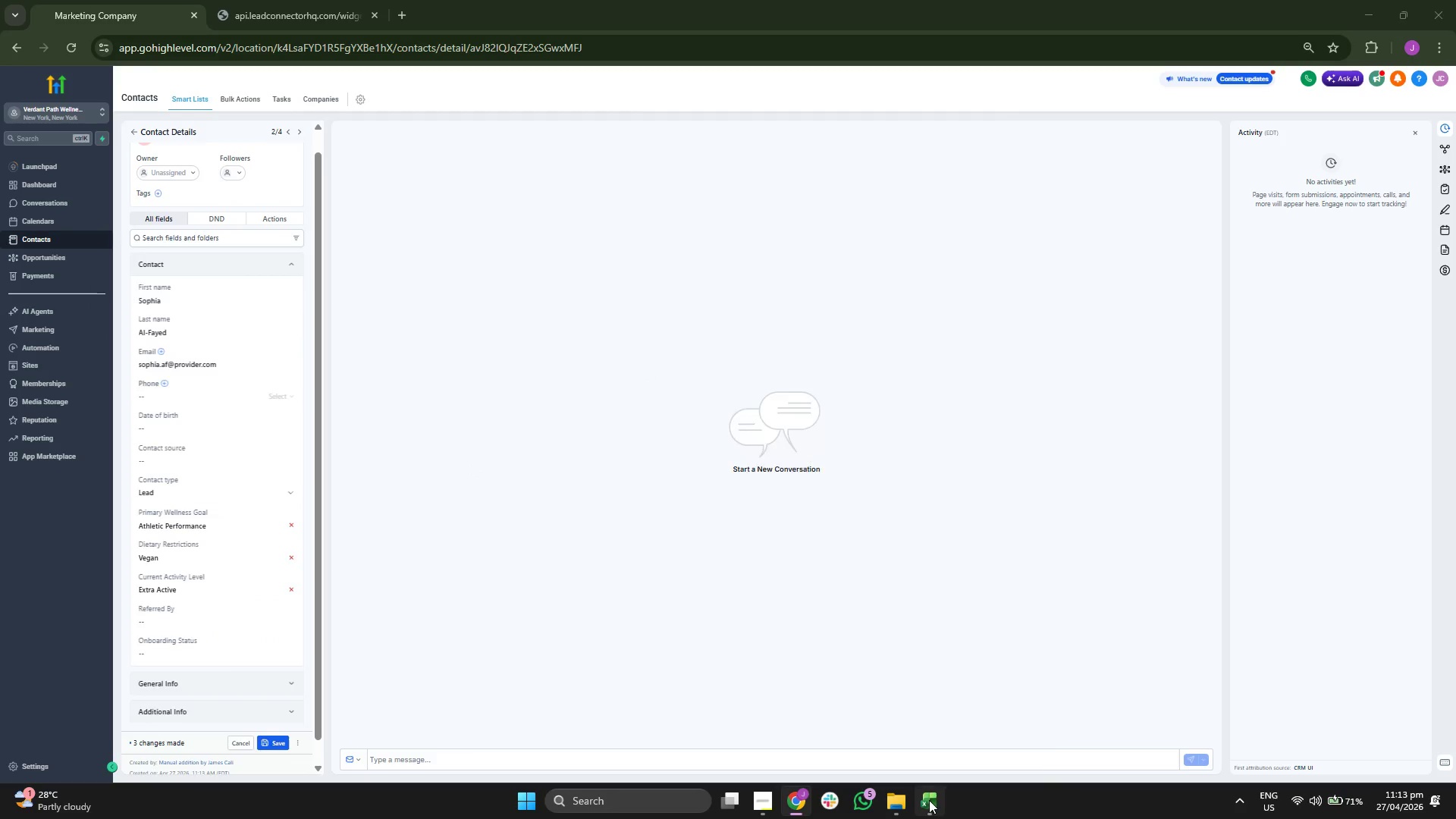 
key(ArrowRight)
 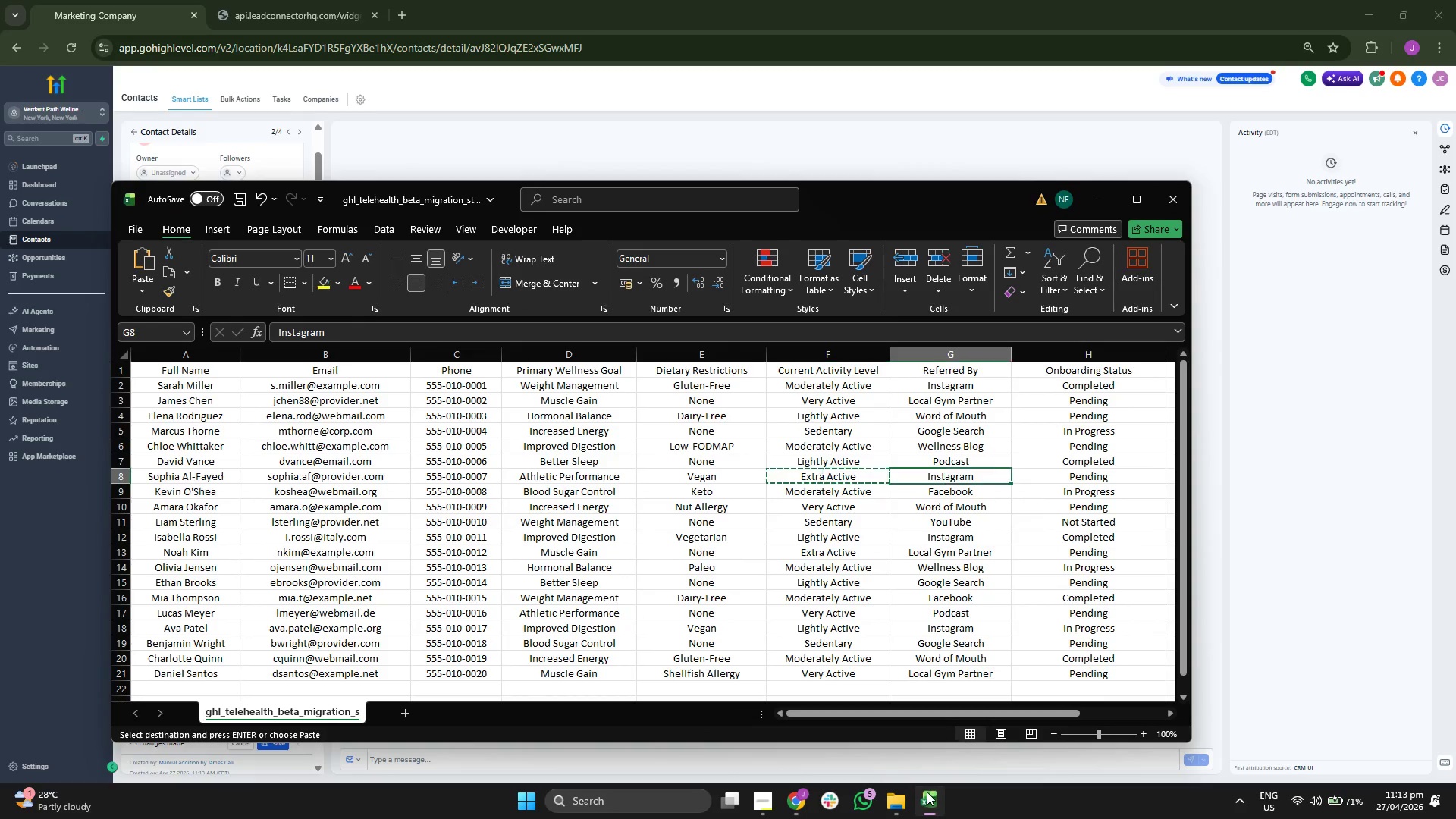 
key(Control+C)
 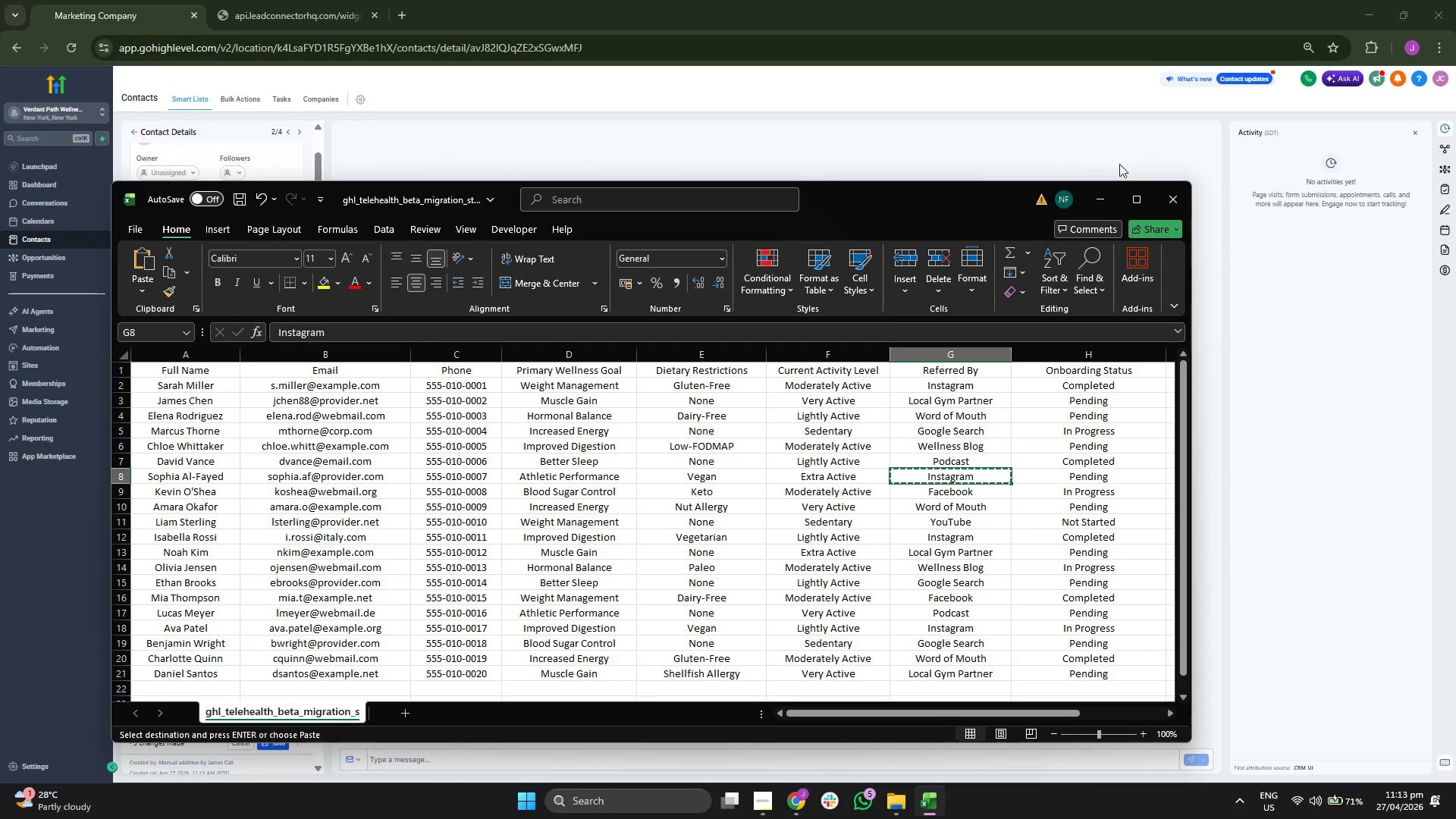 
left_click([1109, 190])
 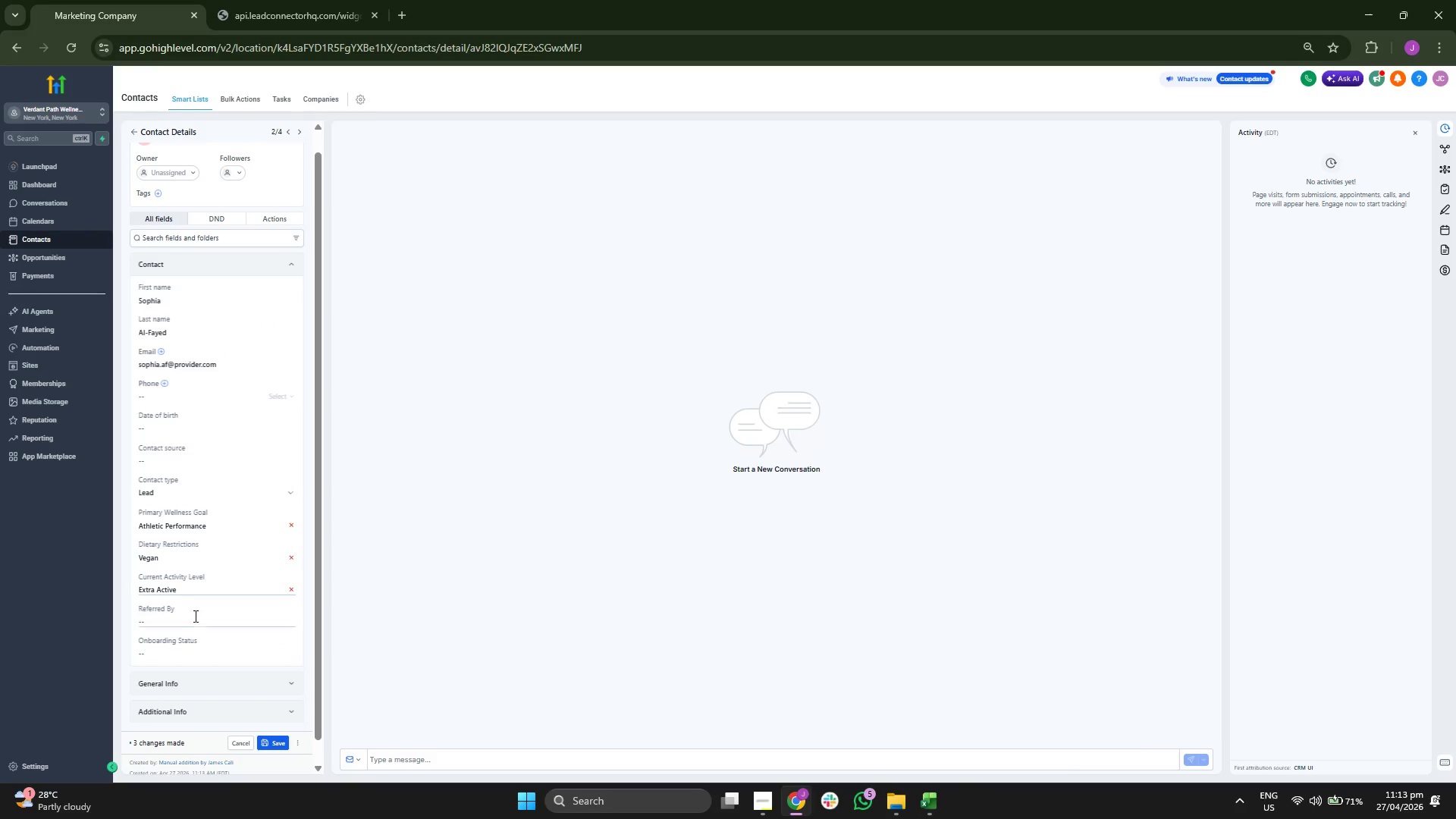 
key(Control+ControlLeft)
 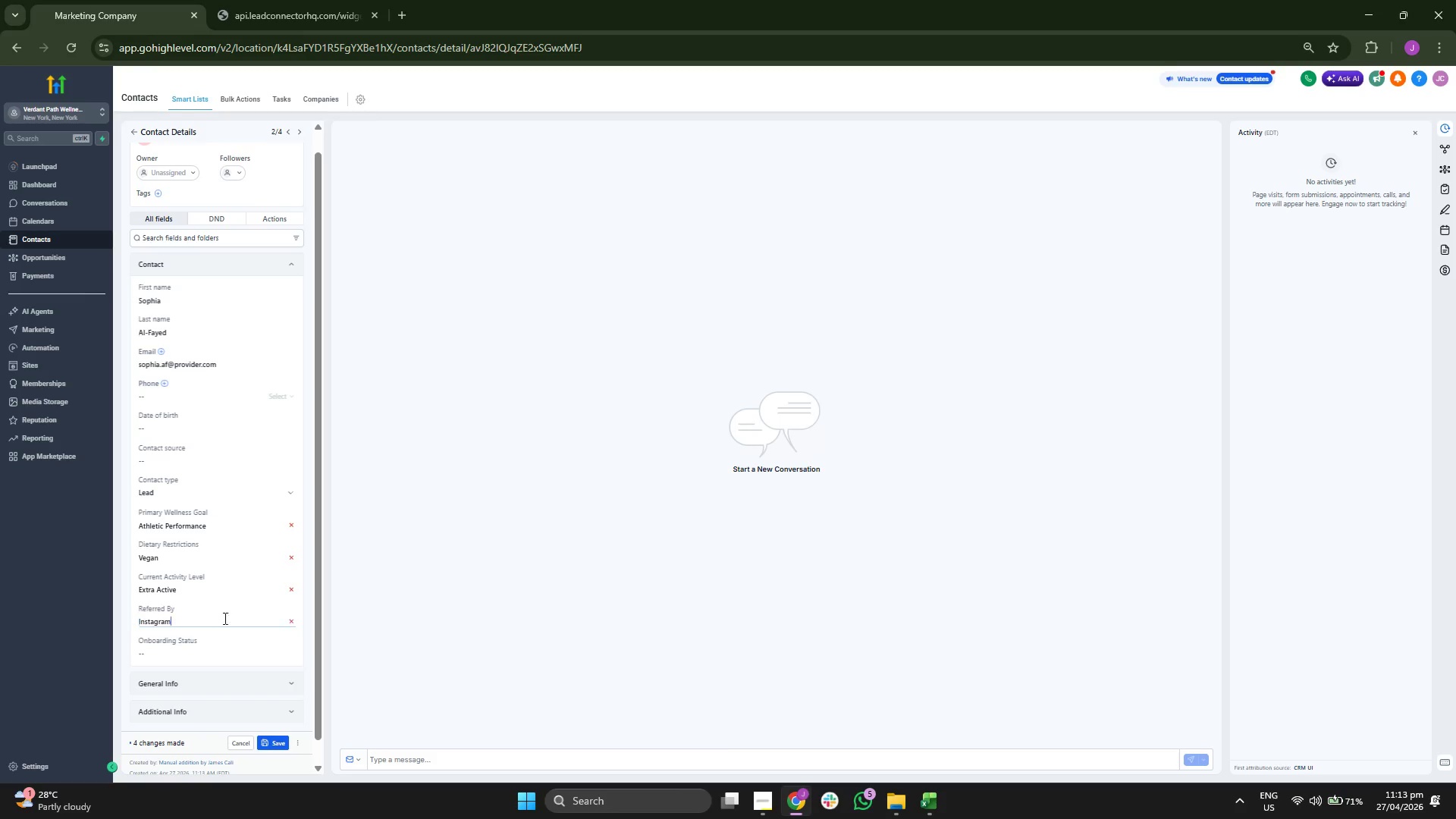 
key(Control+V)
 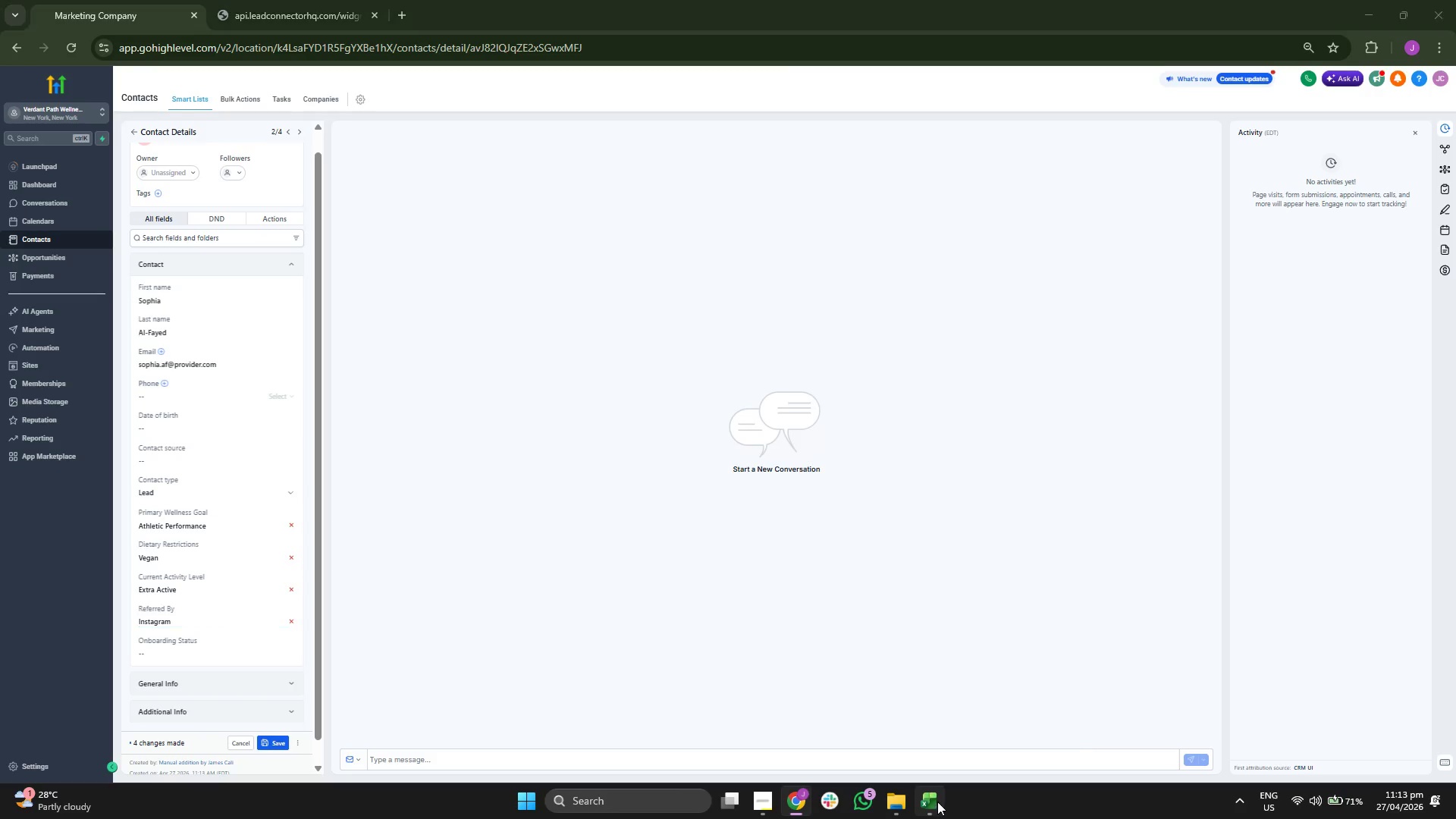 
key(ArrowRight)
 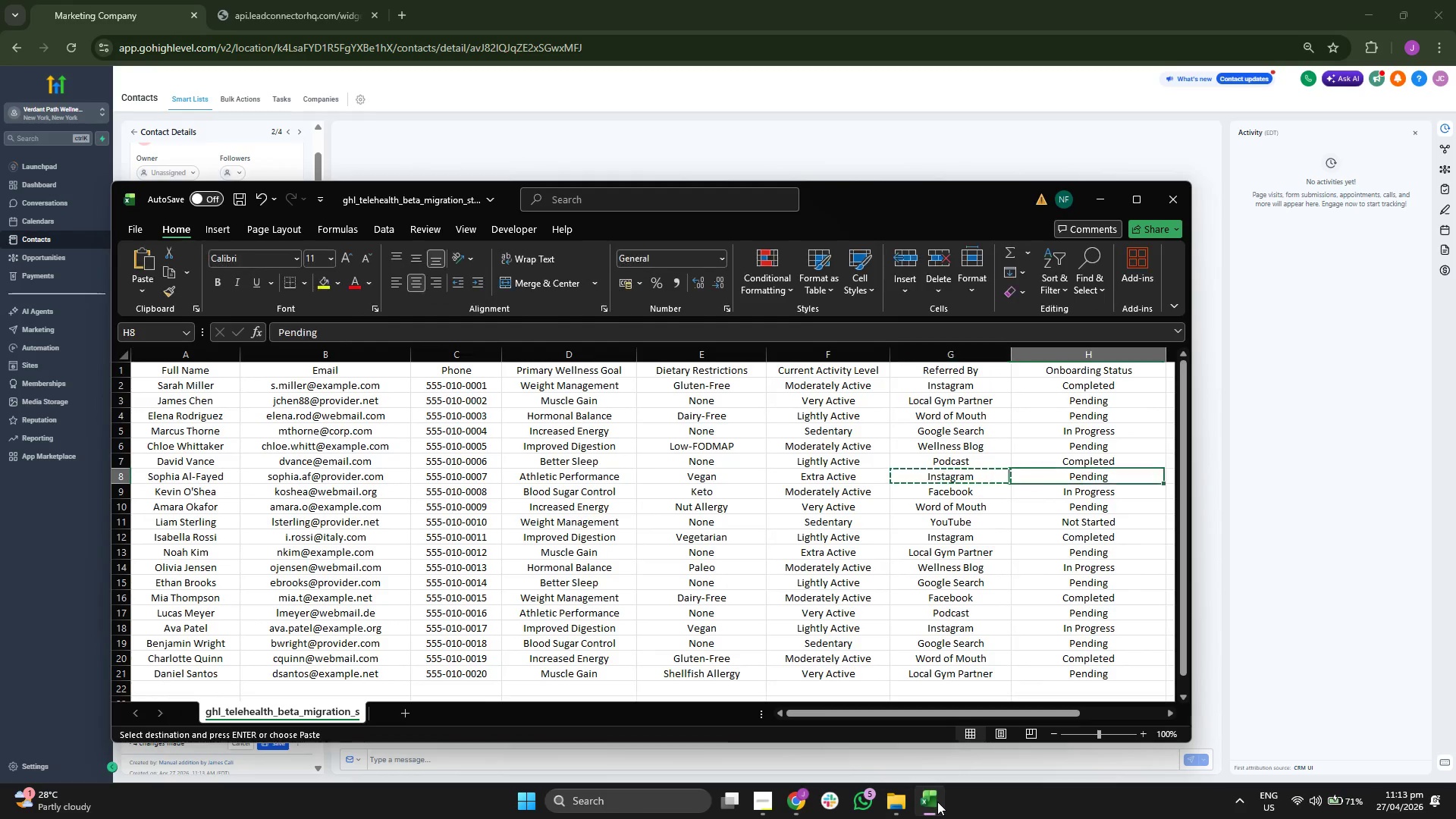 
key(Control+C)
 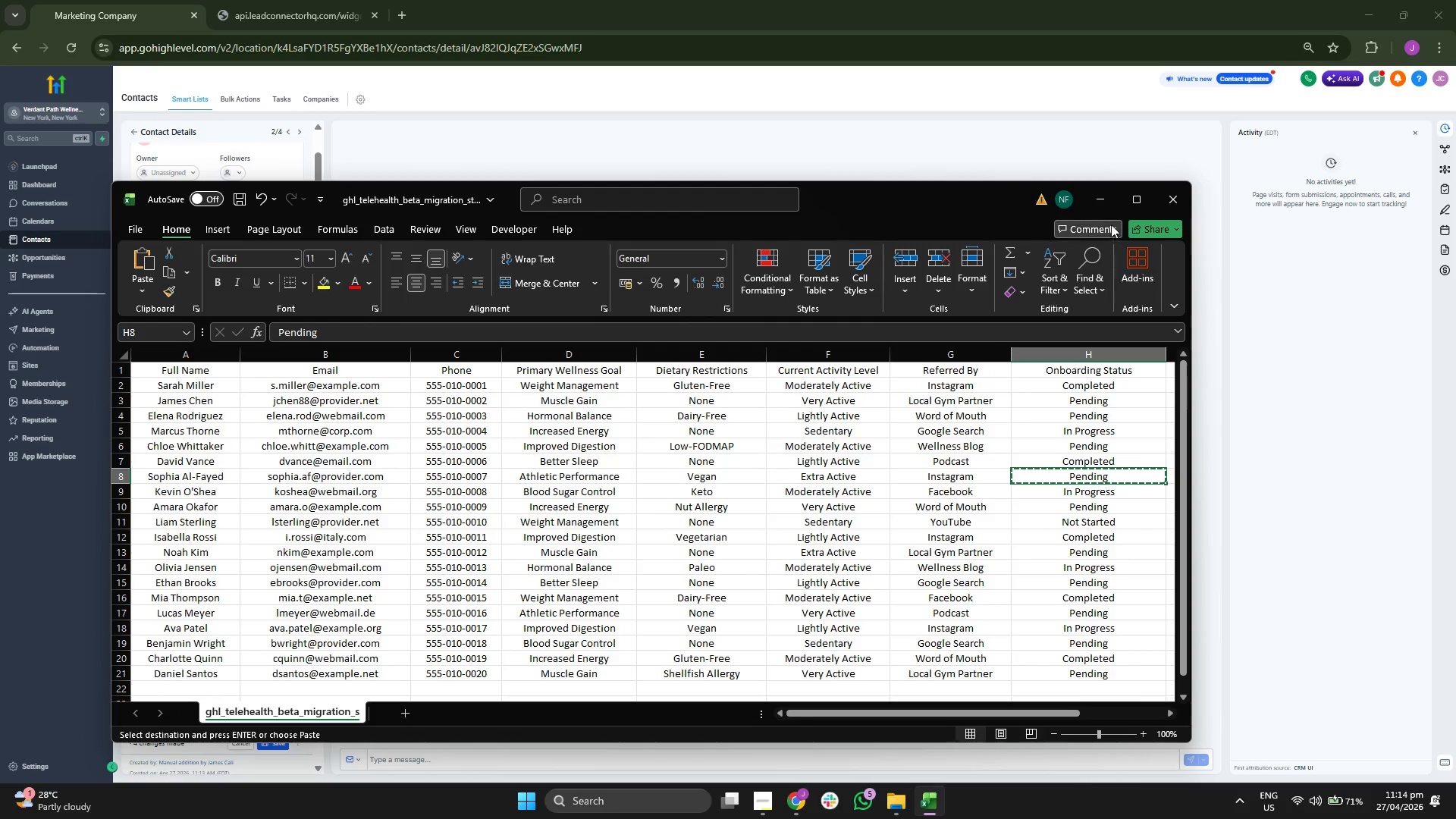 
left_click([1111, 201])
 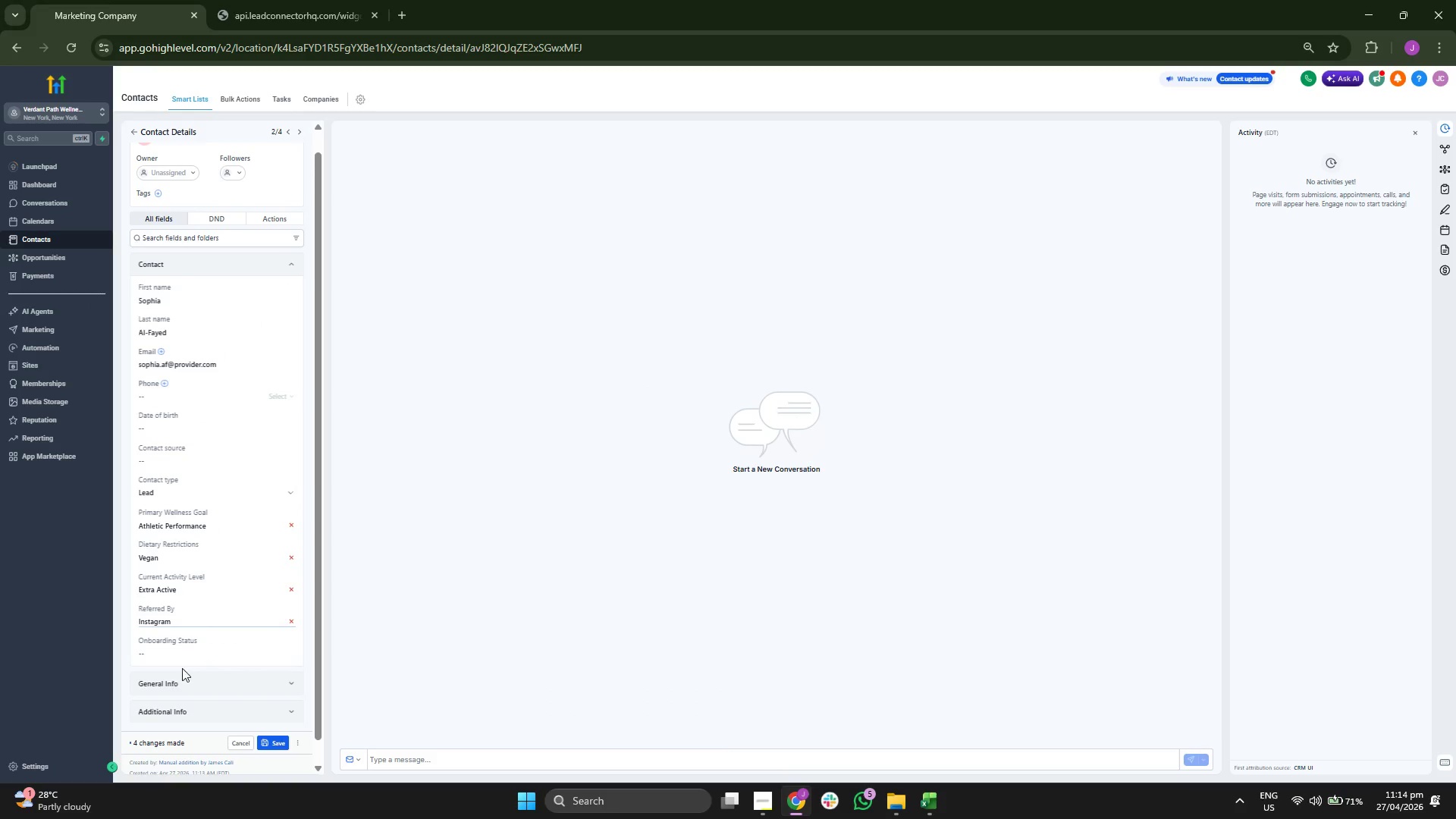 
left_click([199, 655])
 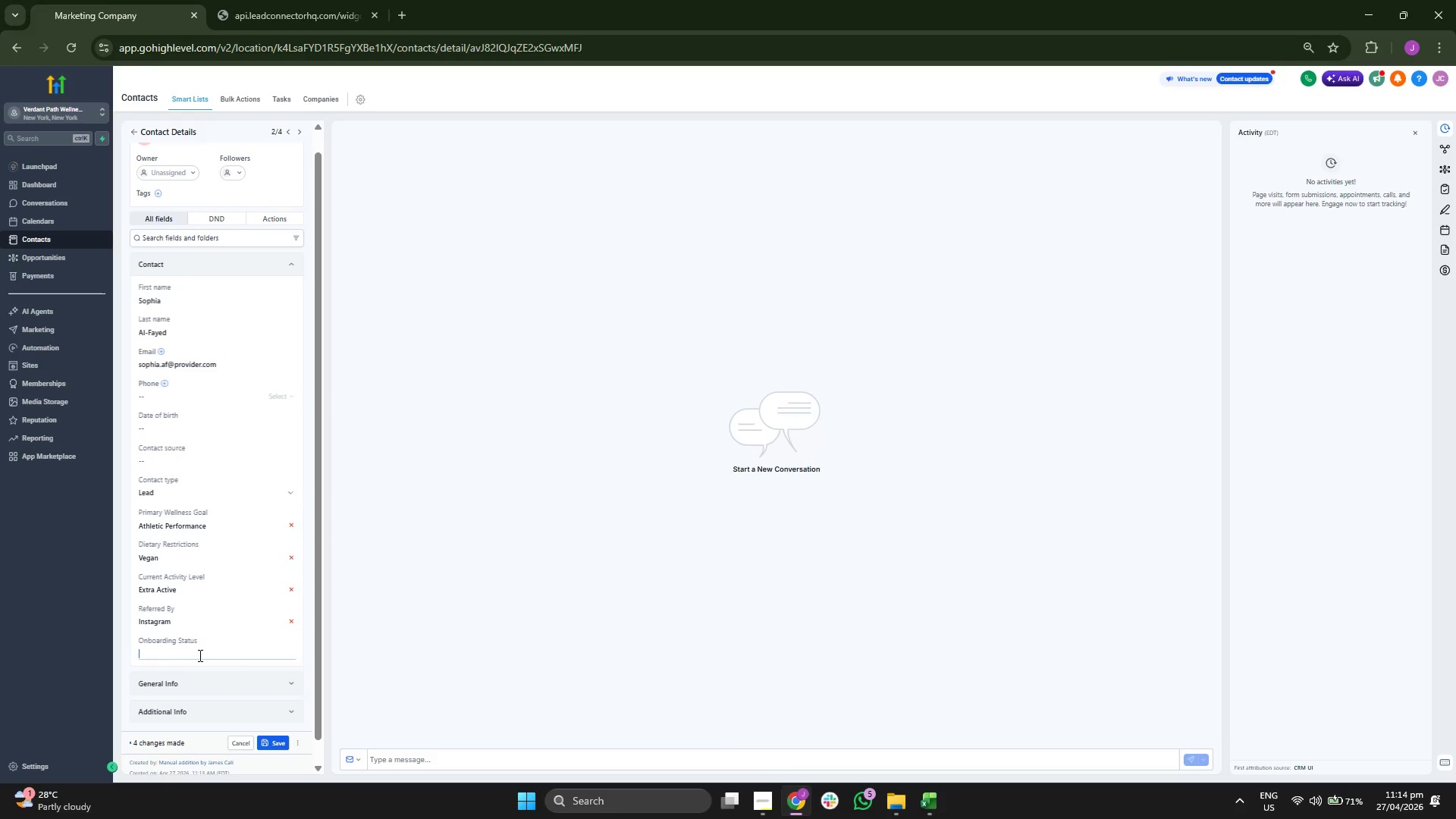 
key(Control+ControlLeft)
 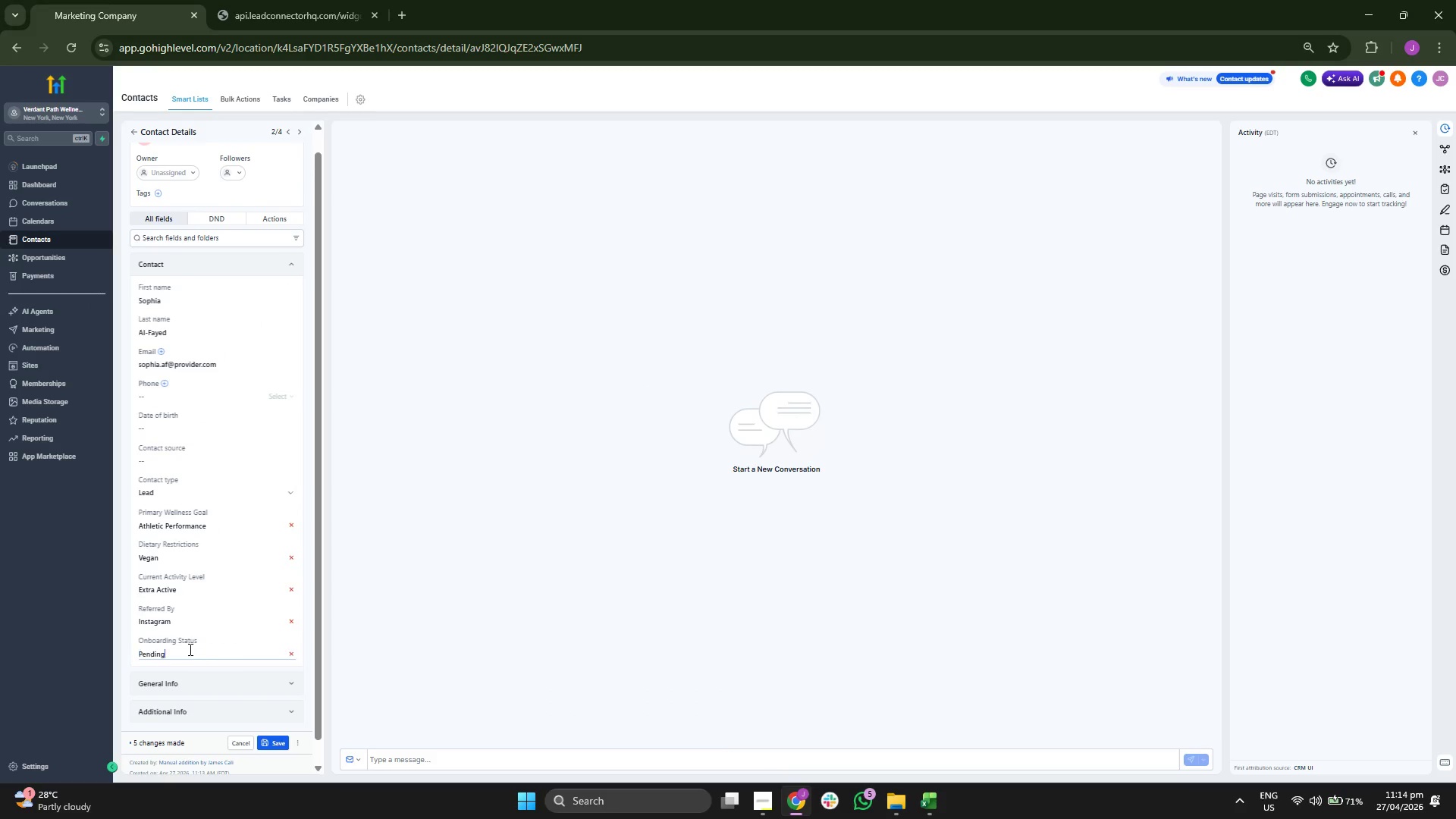 
key(Control+V)
 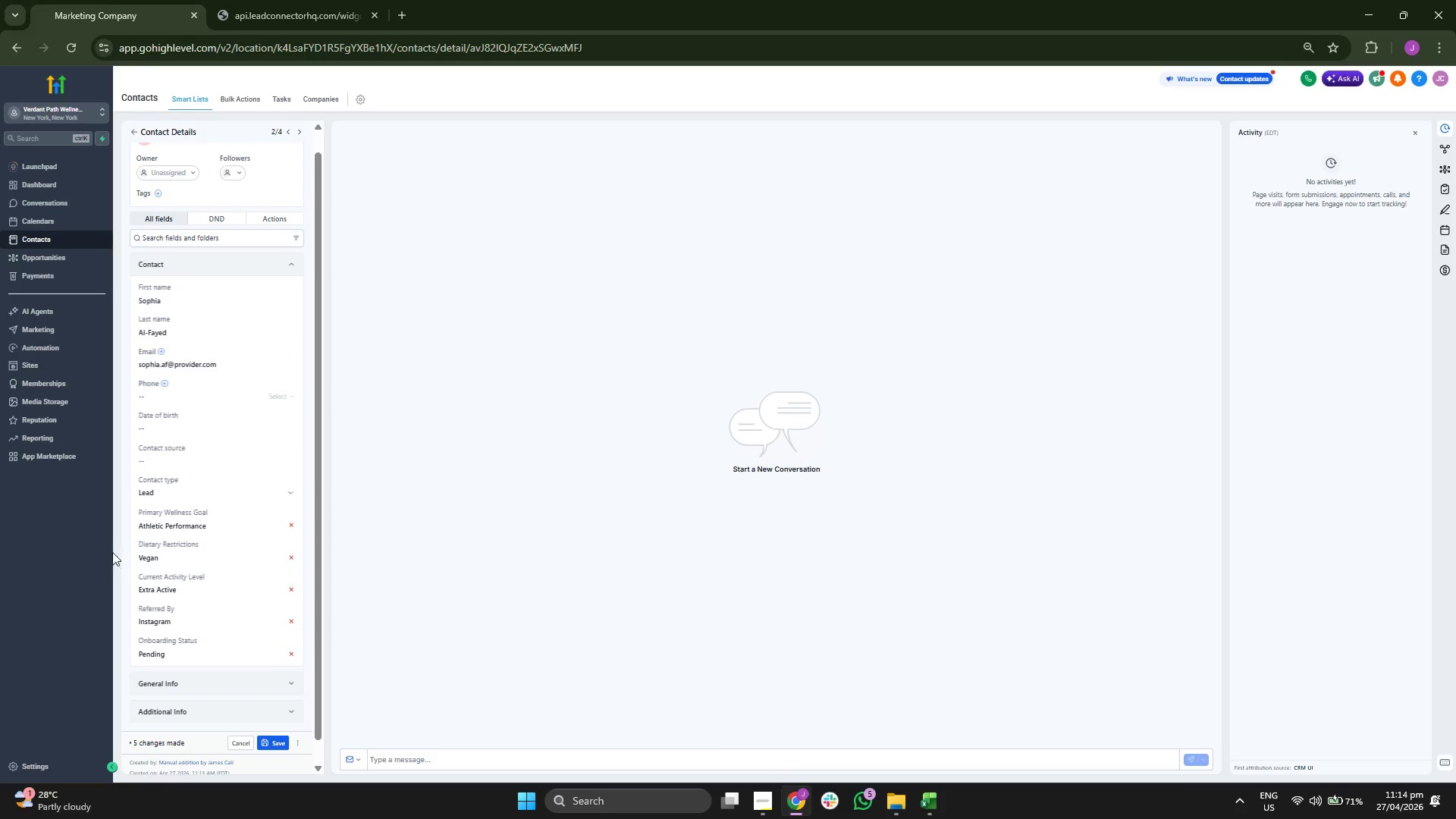 
scroll: coordinate [124, 465], scroll_direction: up, amount: 1.0
 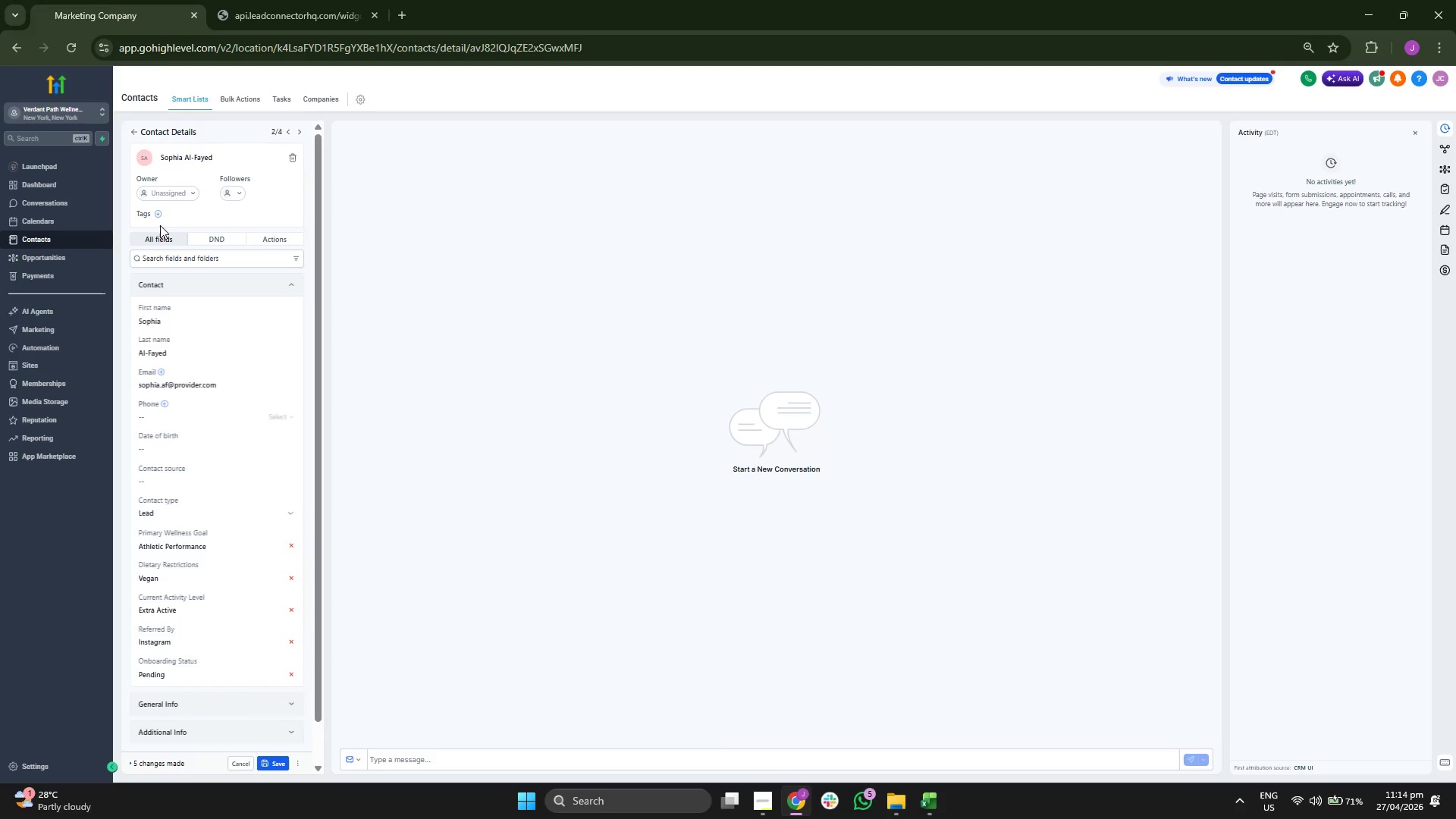 
left_click([159, 216])
 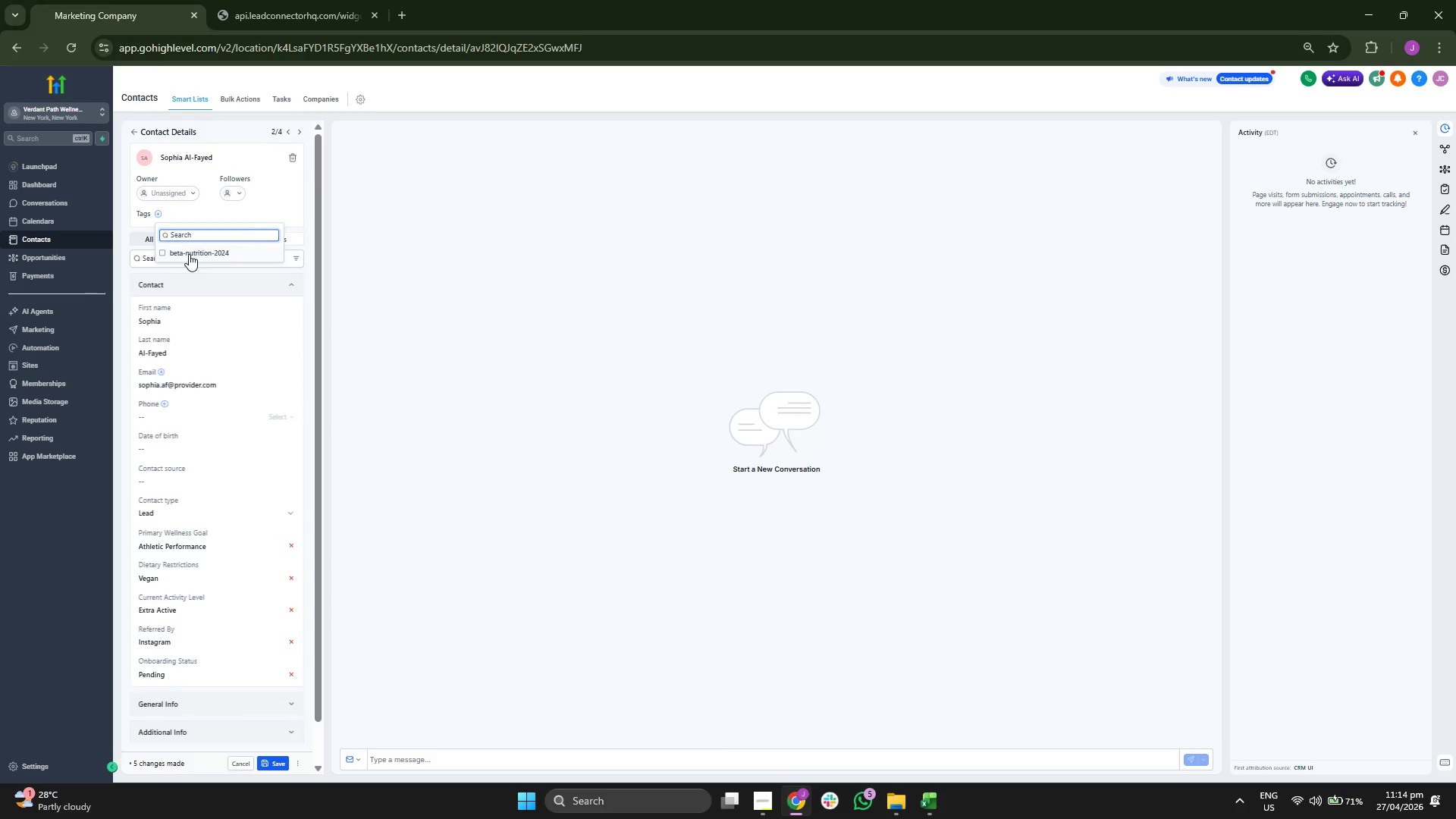 
double_click([287, 221])
 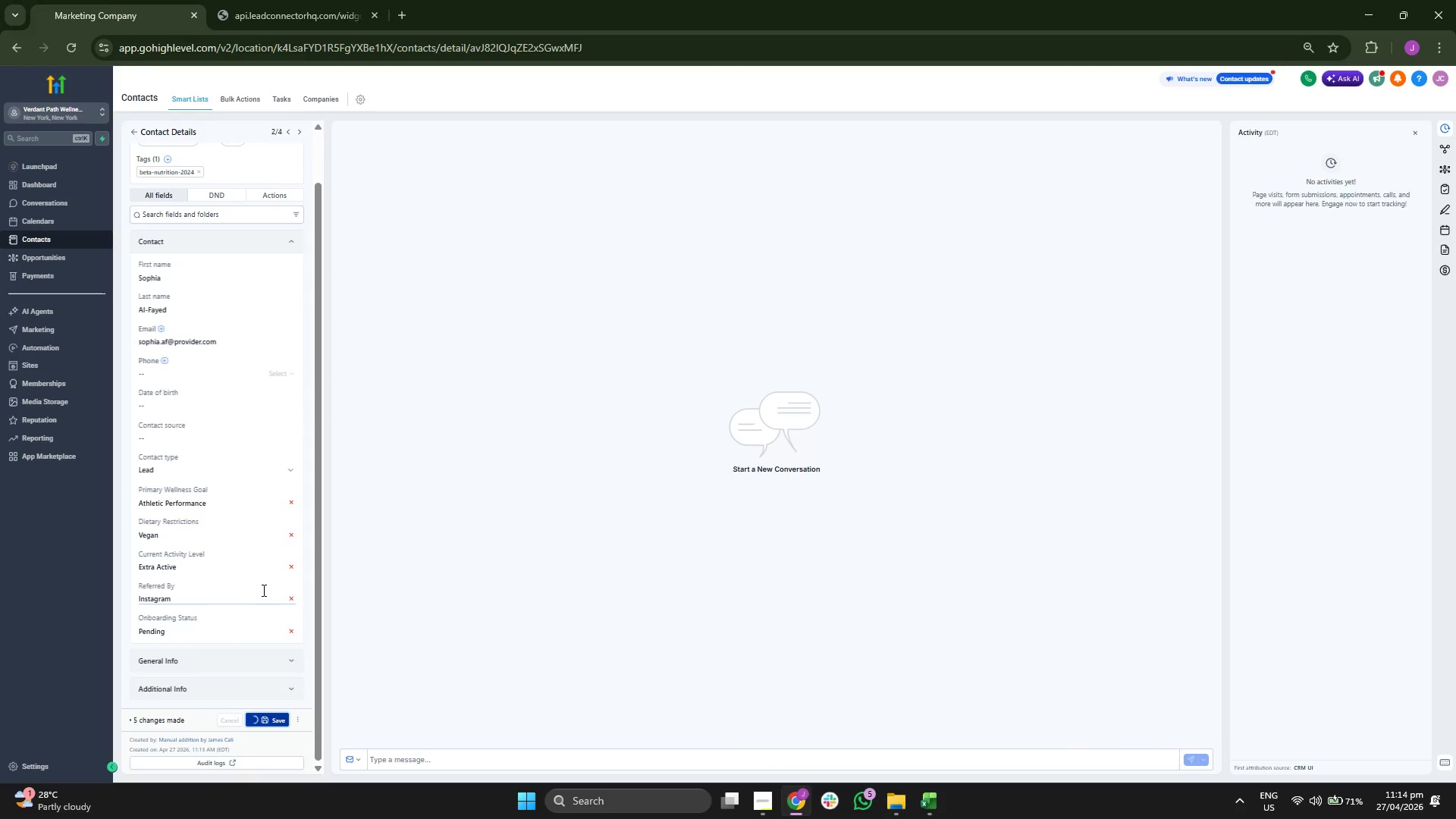 
scroll: coordinate [245, 512], scroll_direction: up, amount: 2.0
 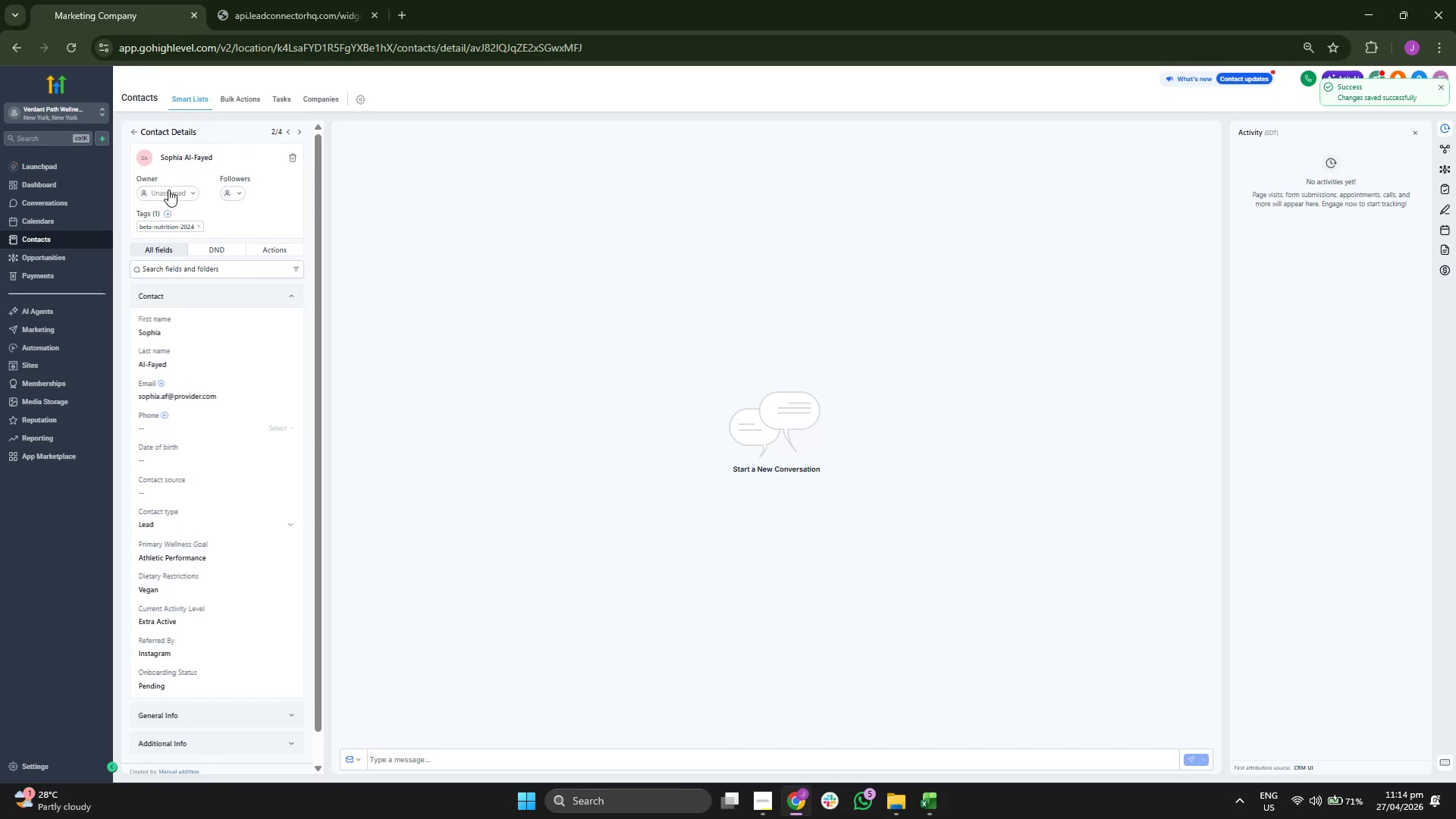 
left_click([131, 133])
 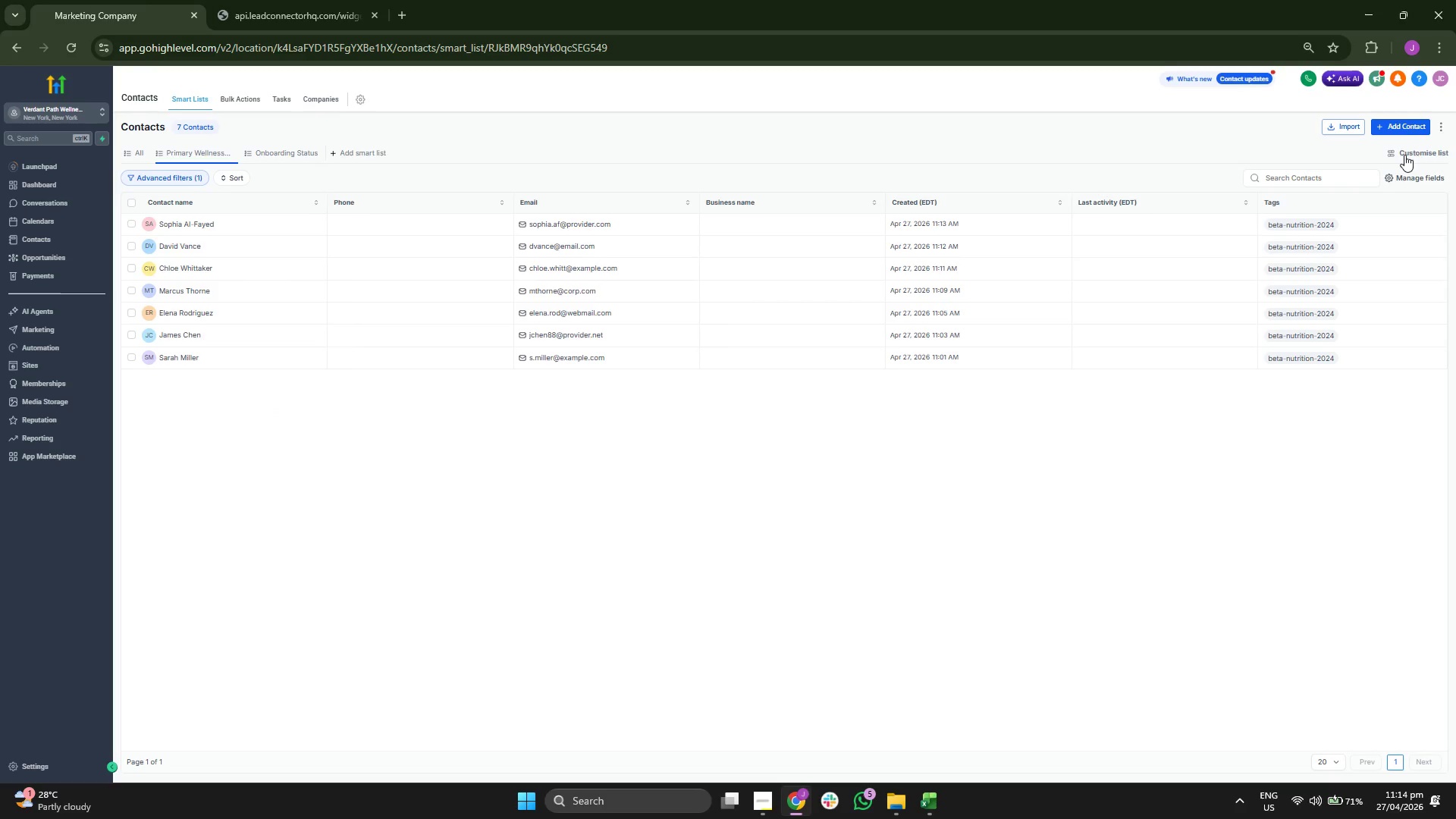 
wait(6.78)
 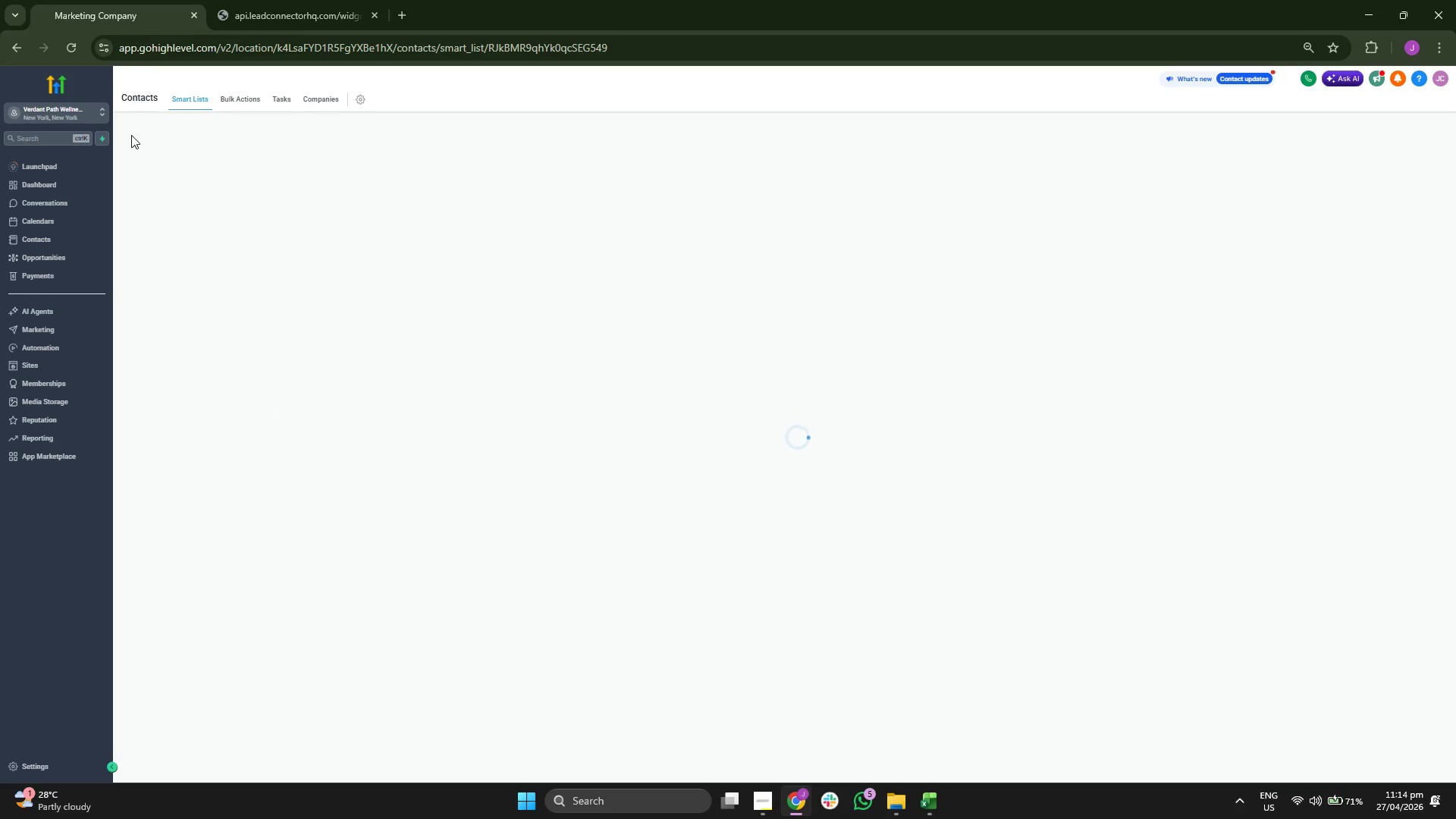 
left_click([924, 797])
 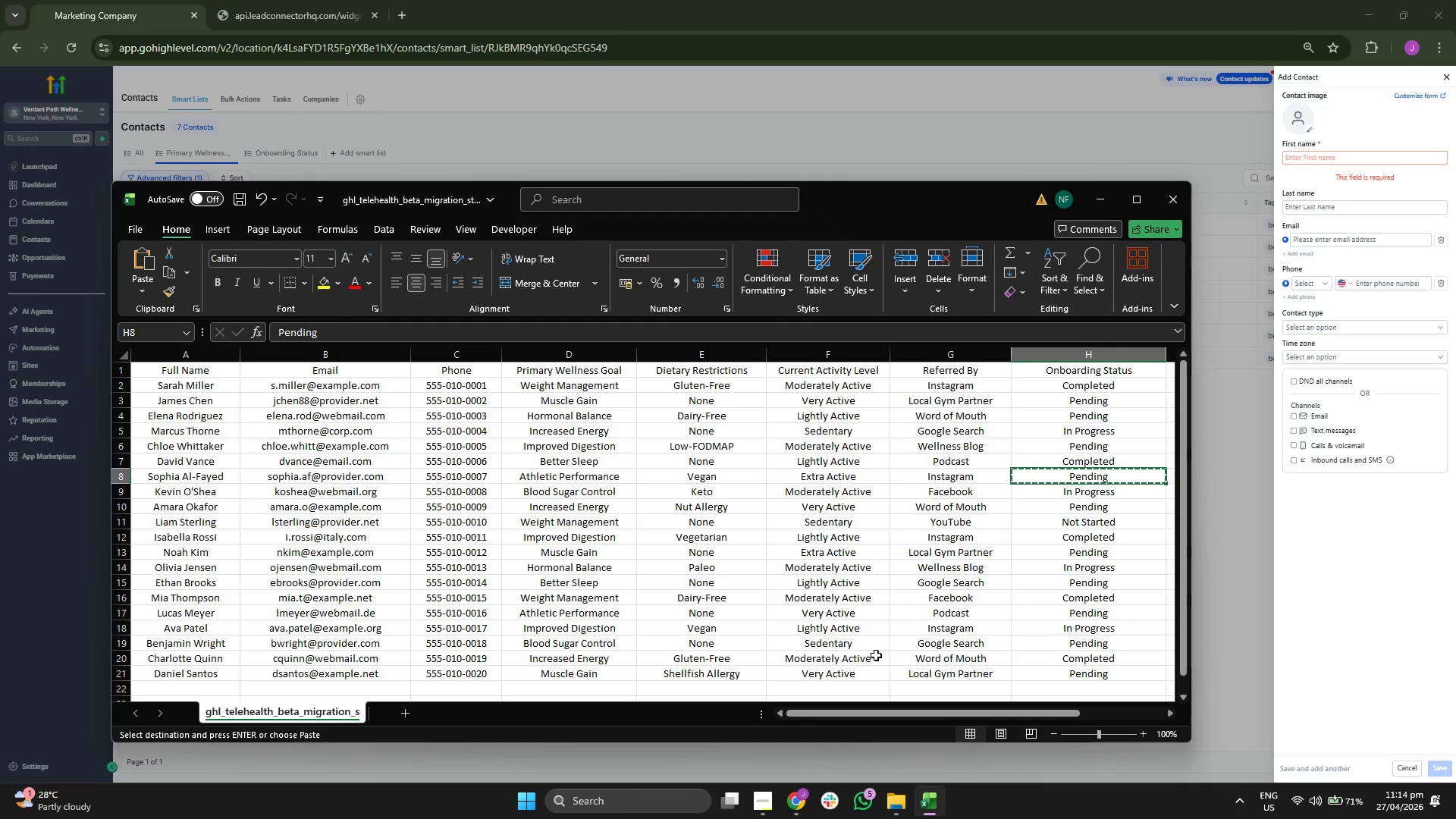 
key(ArrowDown)
 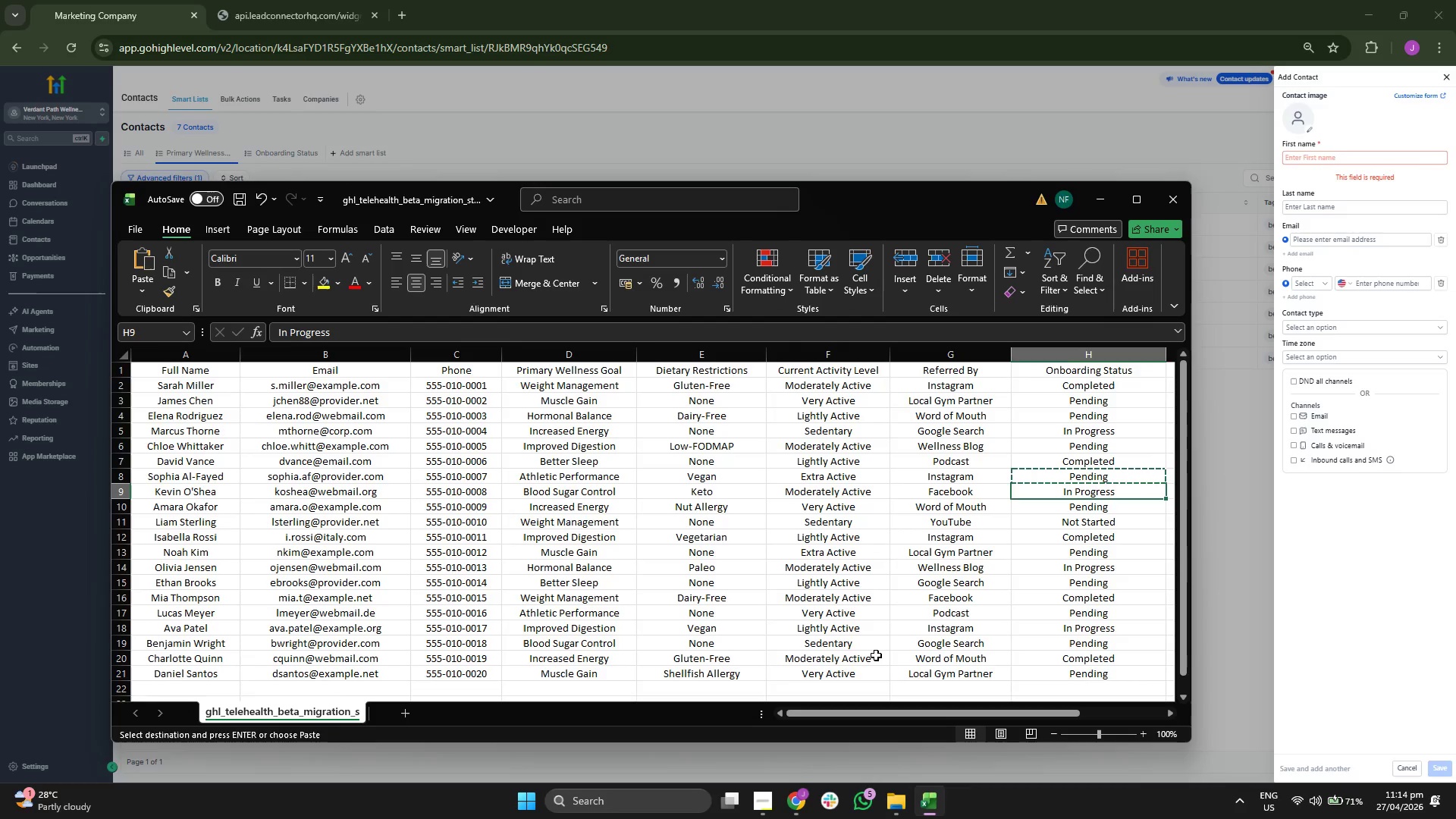 
key(ArrowLeft)
 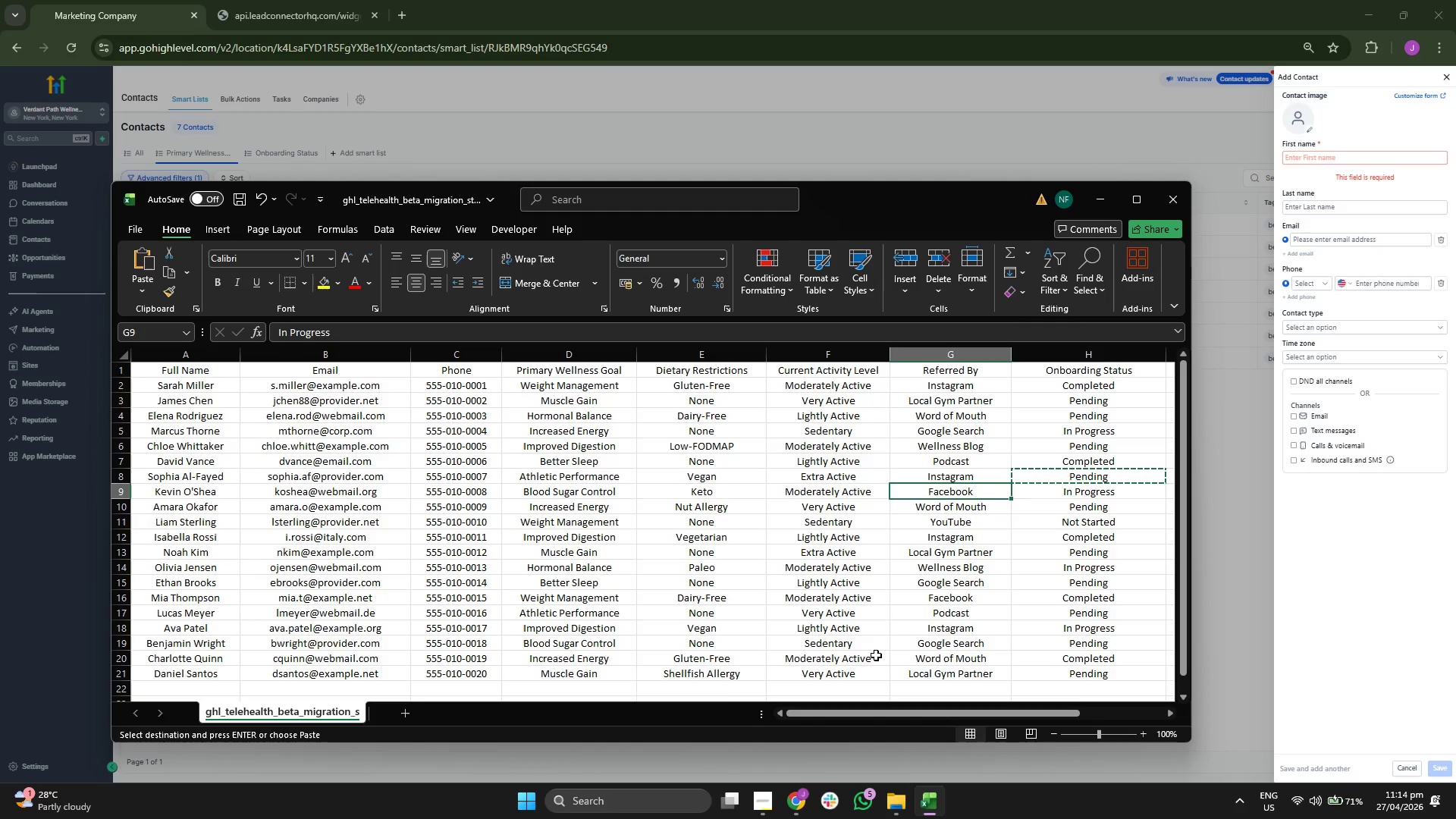 
key(ArrowLeft)
 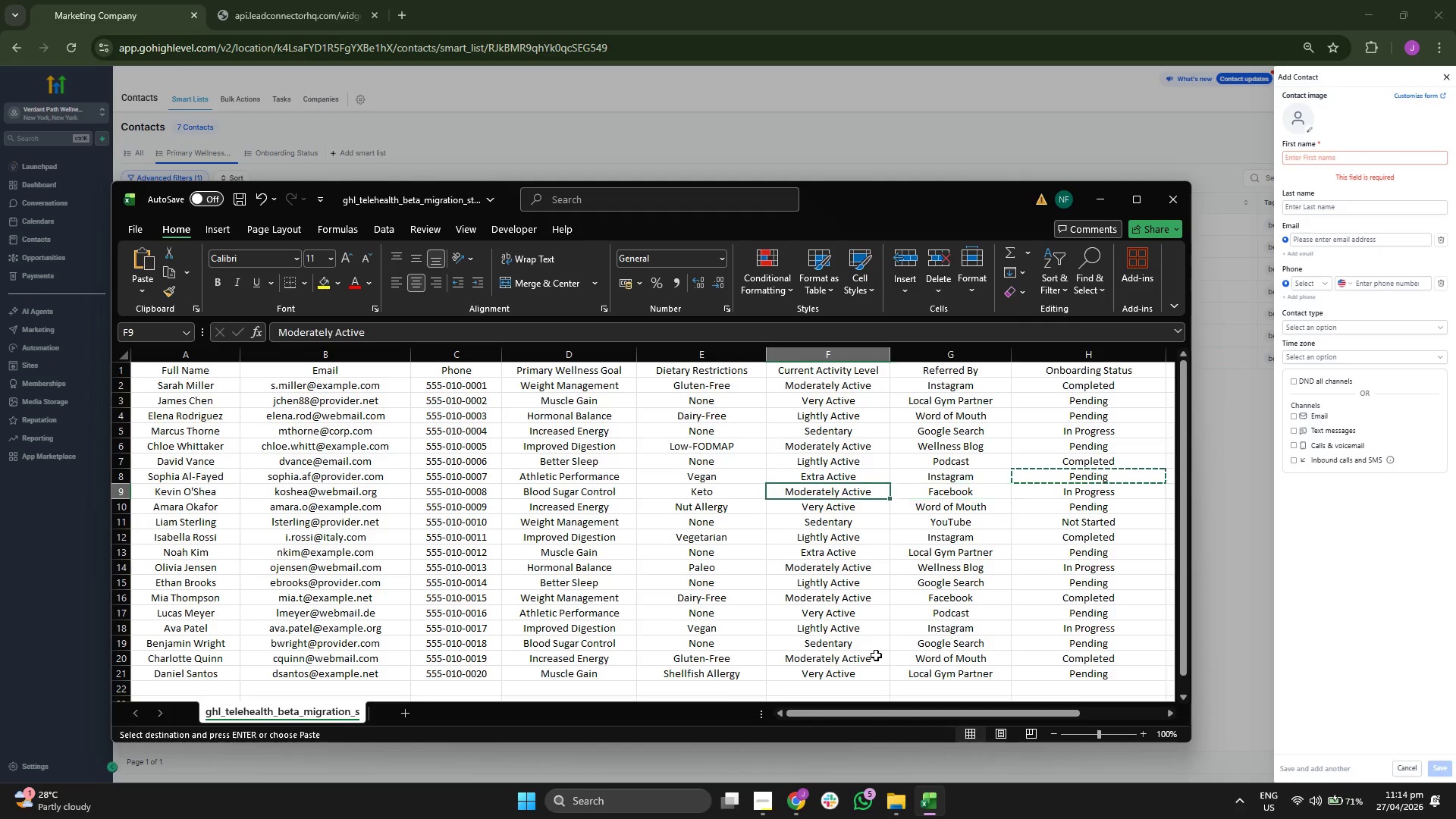 
key(ArrowLeft)
 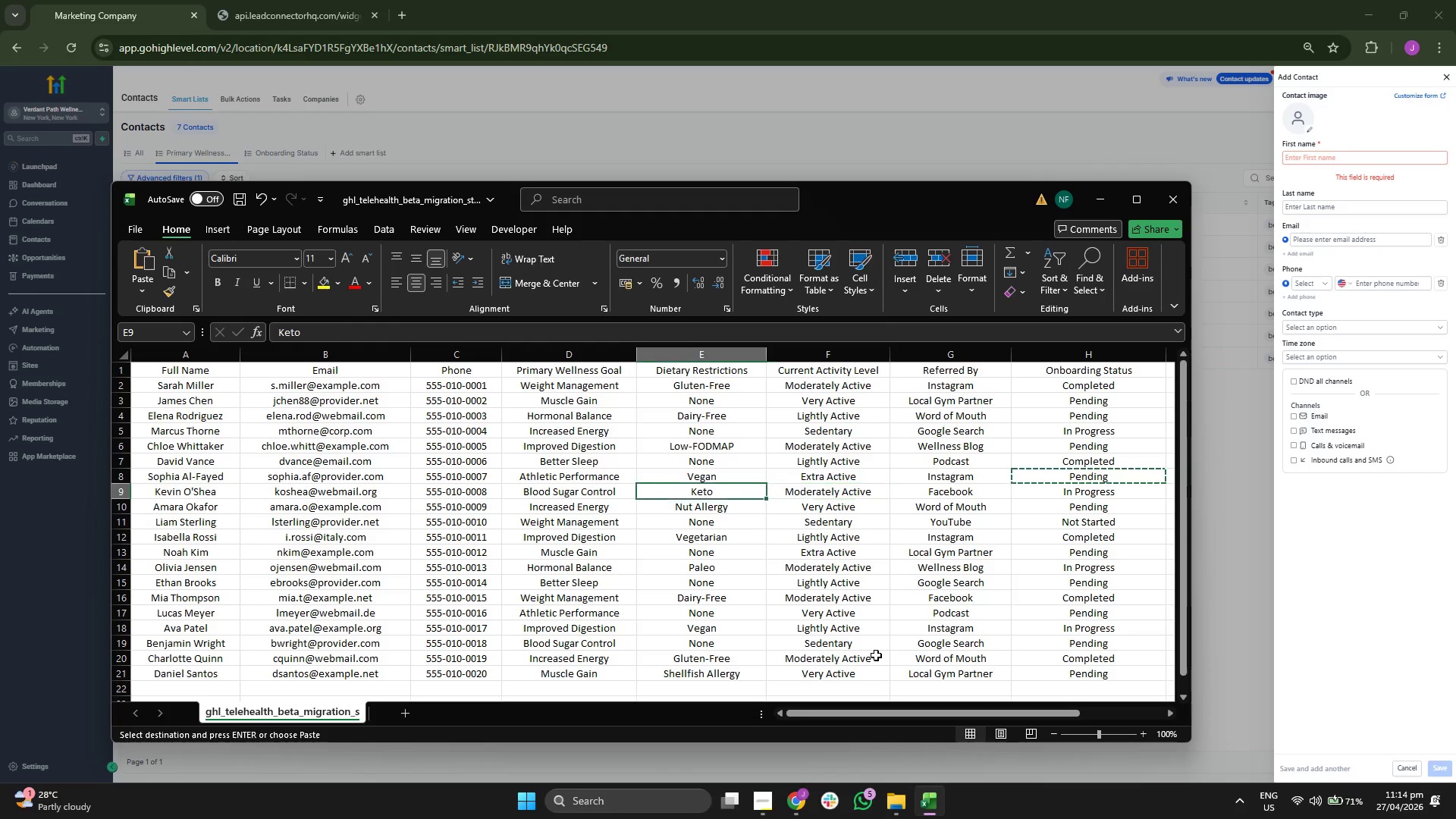 
key(ArrowLeft)
 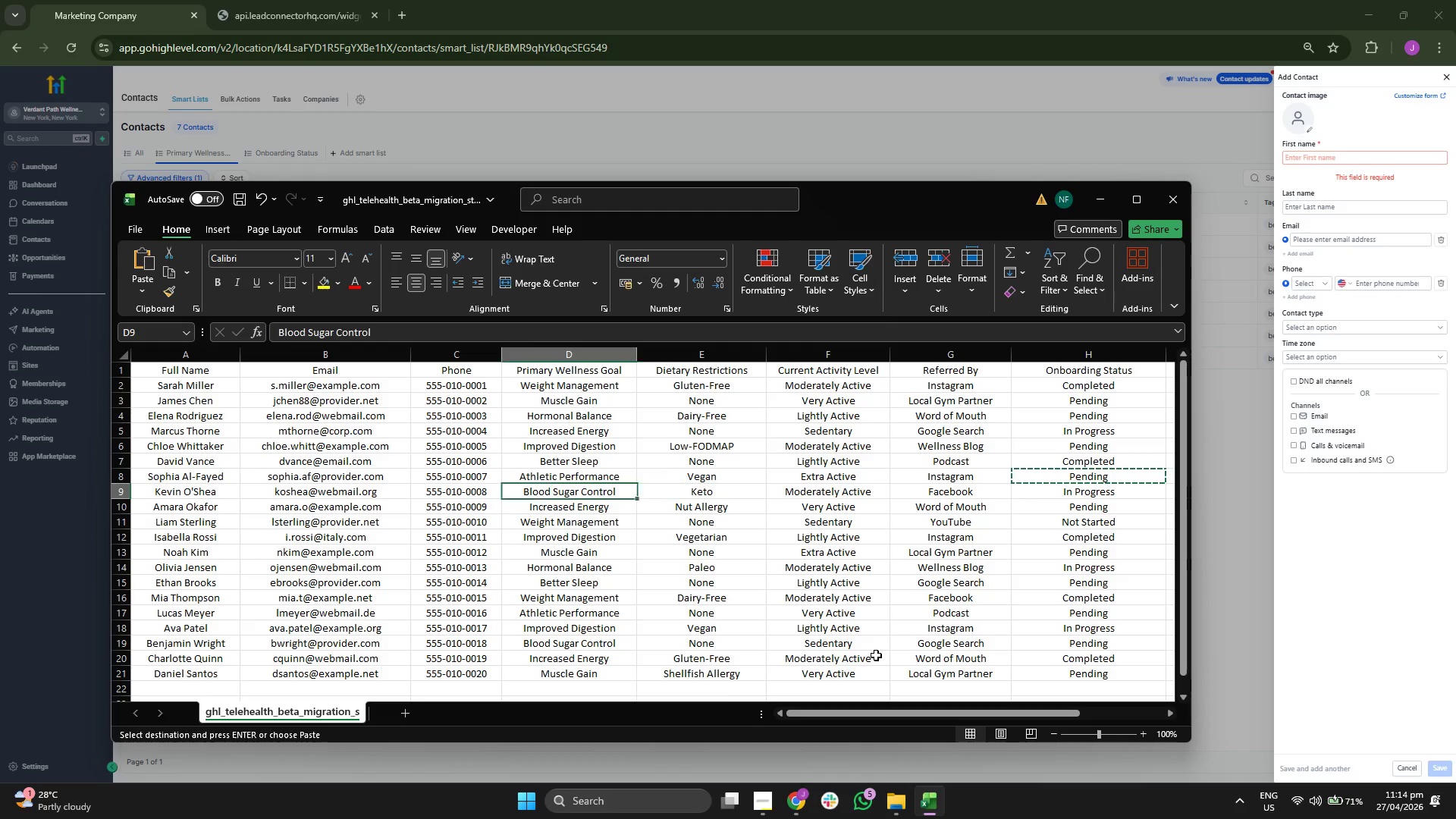 
key(ArrowLeft)
 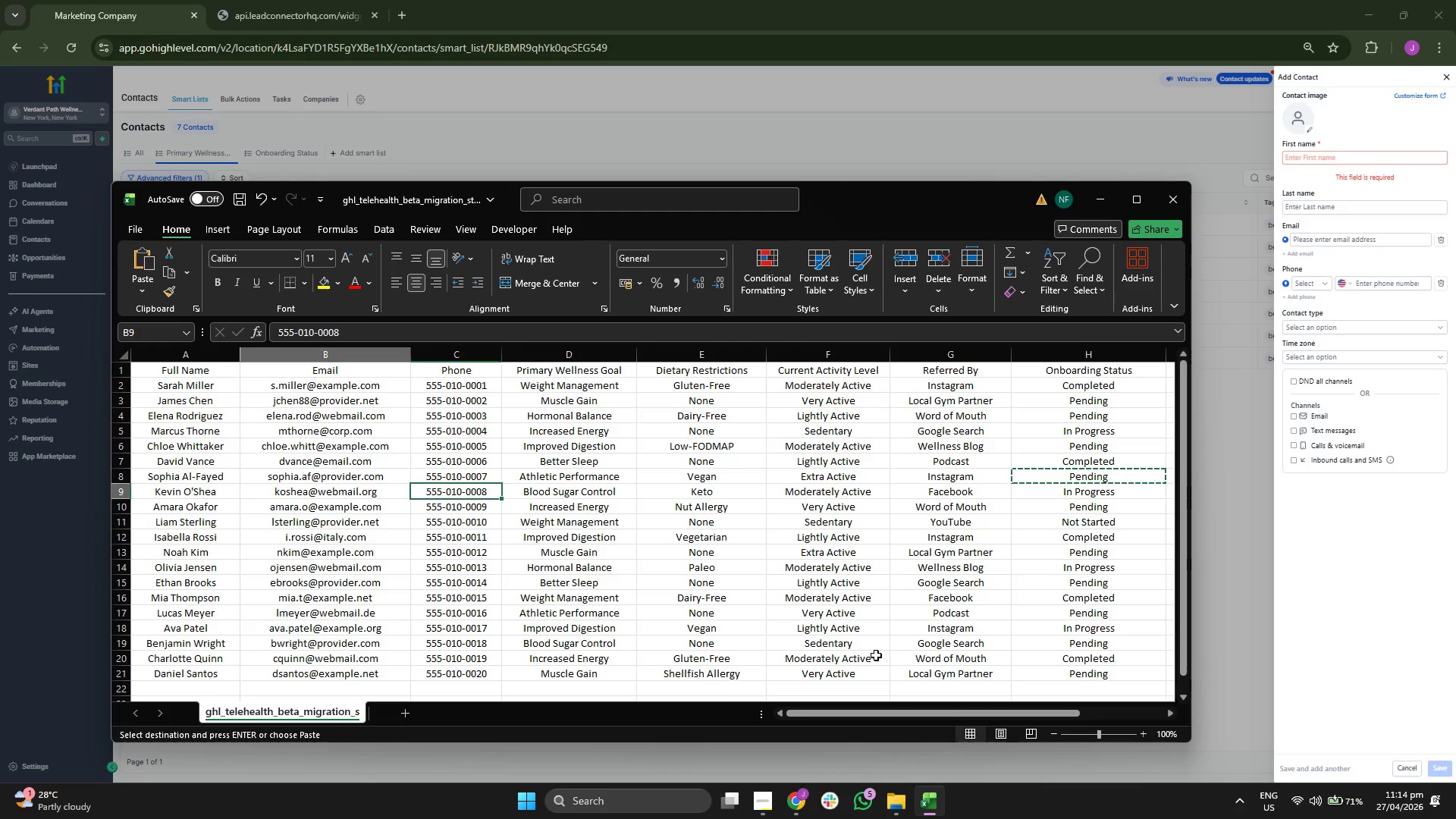 
key(ArrowLeft)
 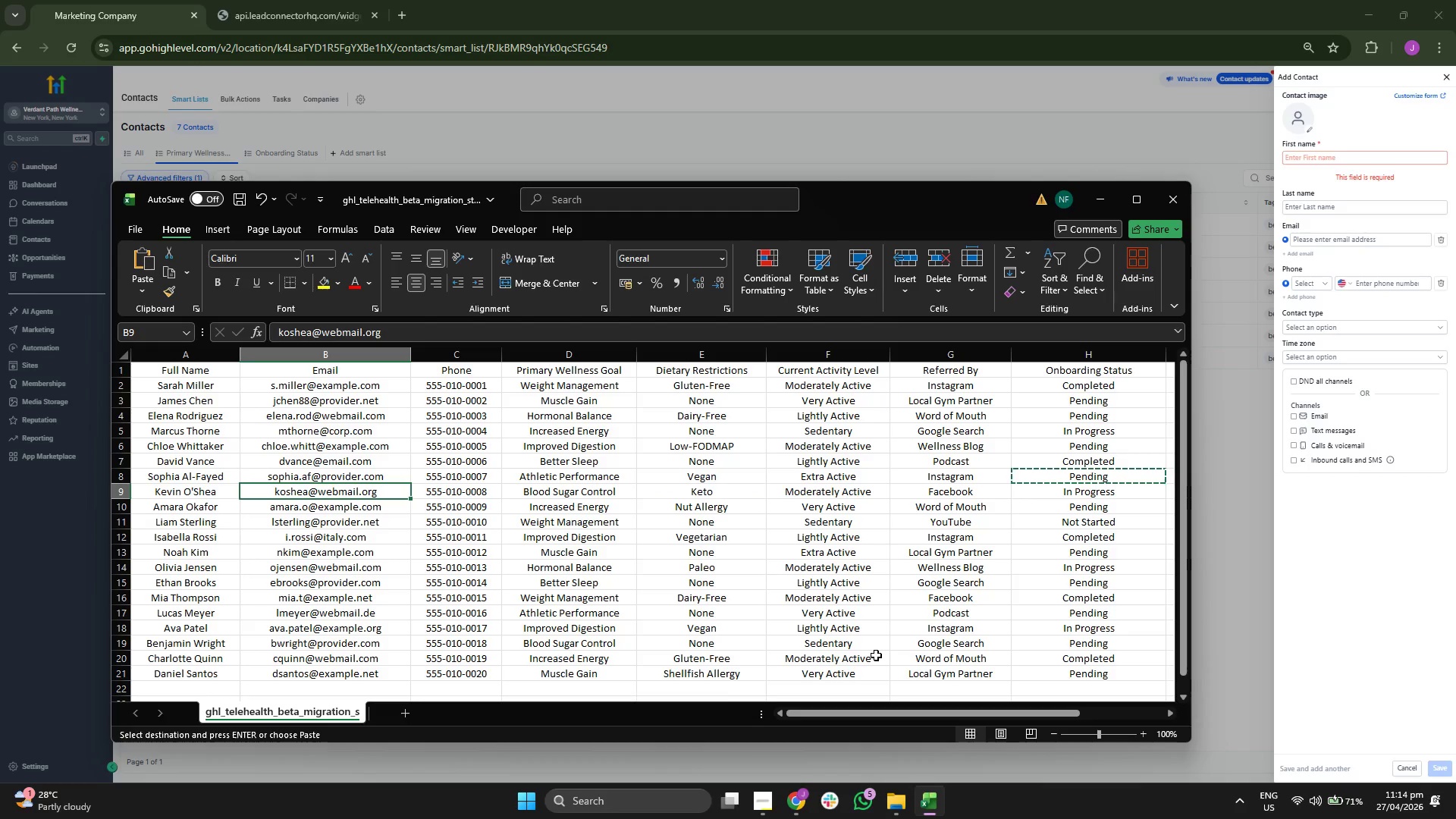 
key(Control+ControlLeft)
 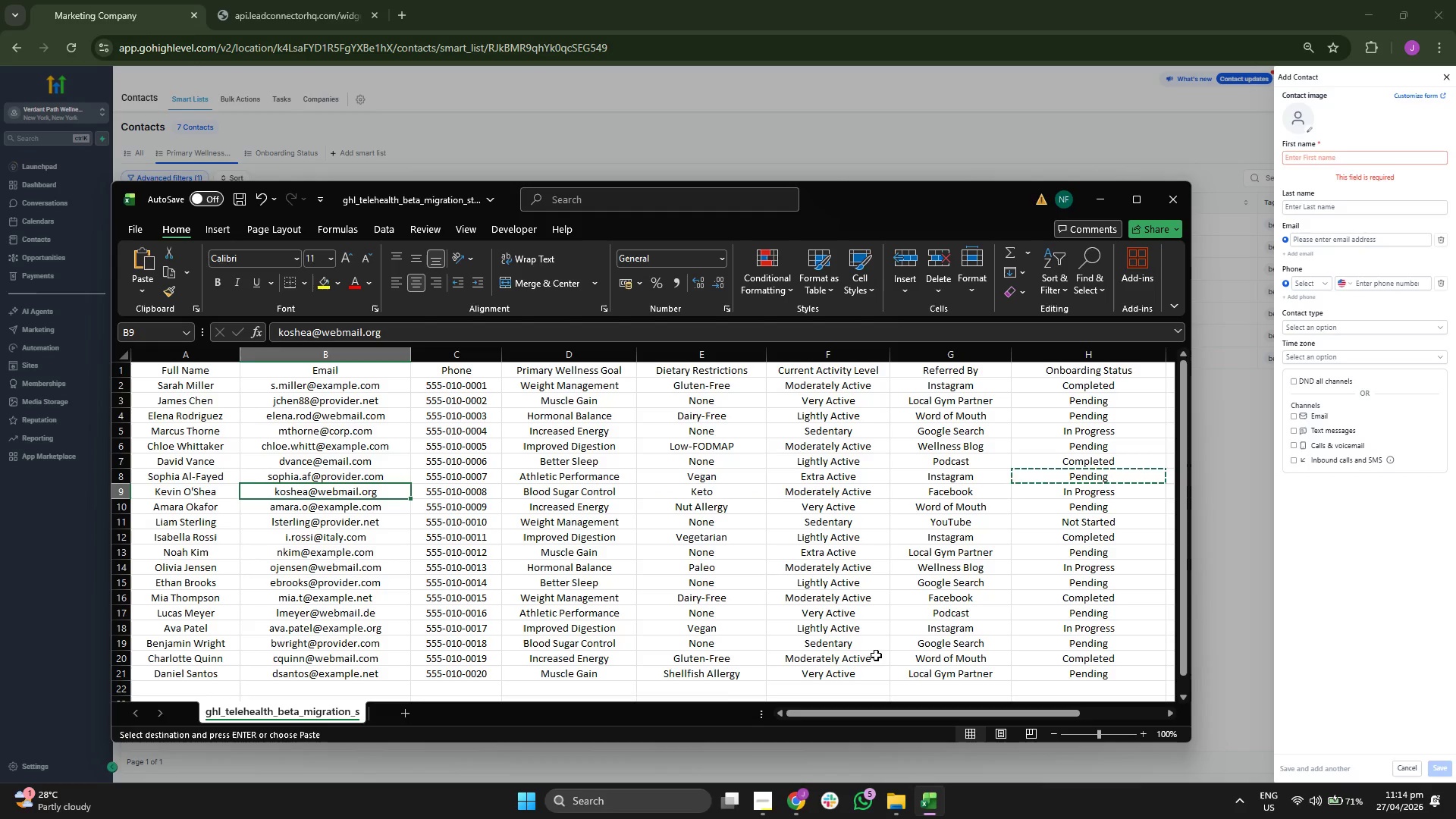 
key(Control+C)
 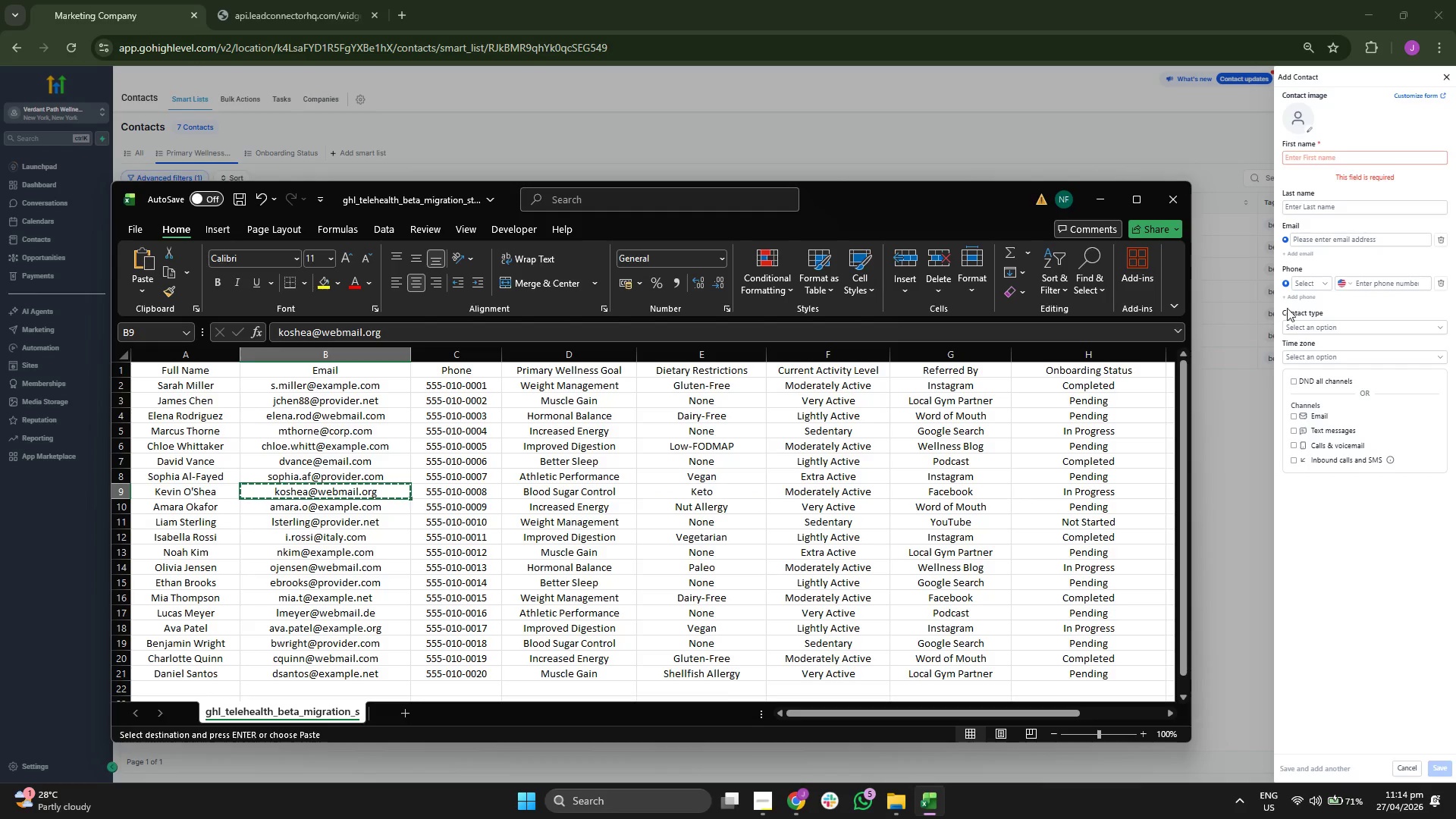 
left_click([1327, 240])
 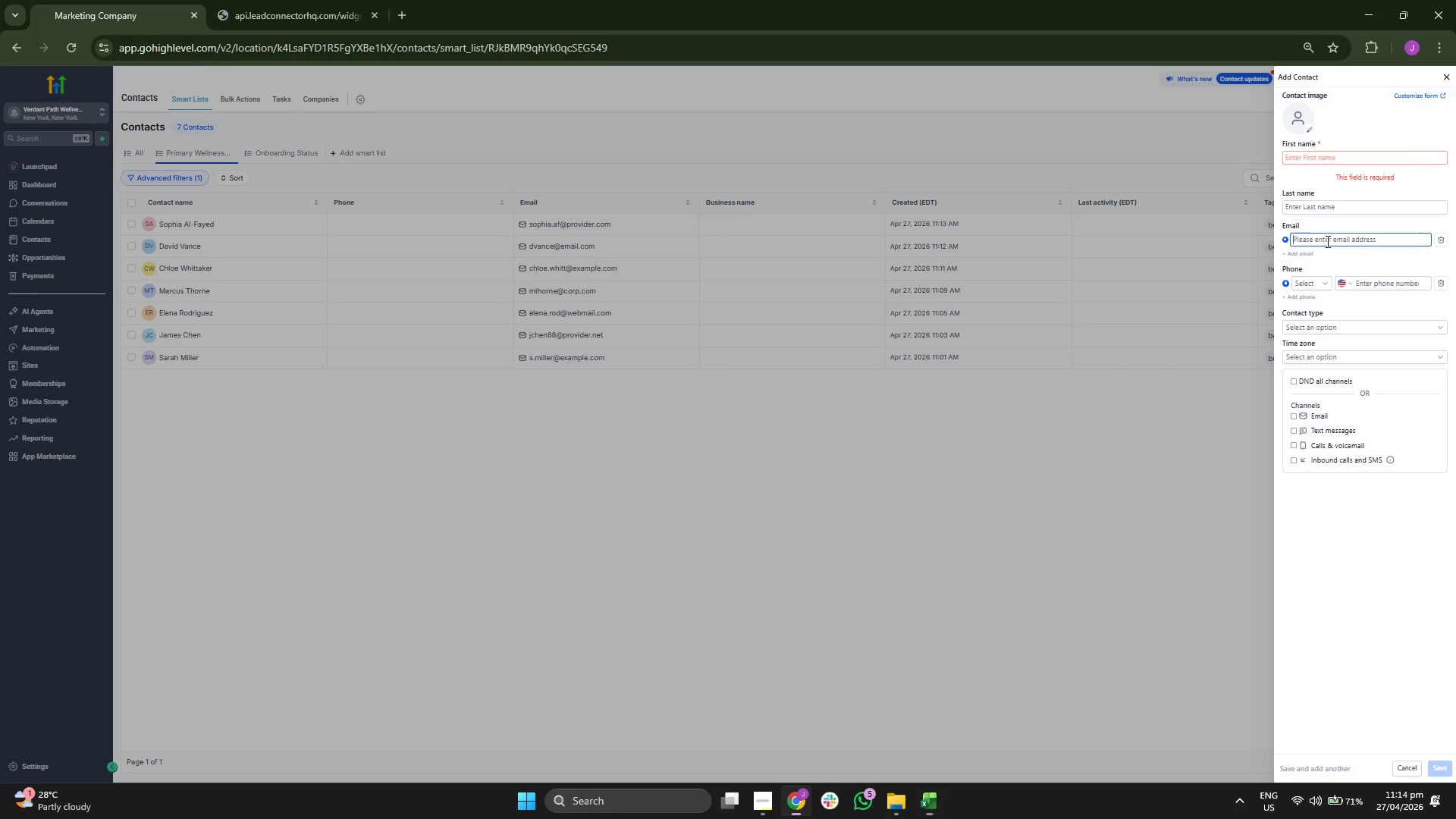 
key(Control+ControlLeft)
 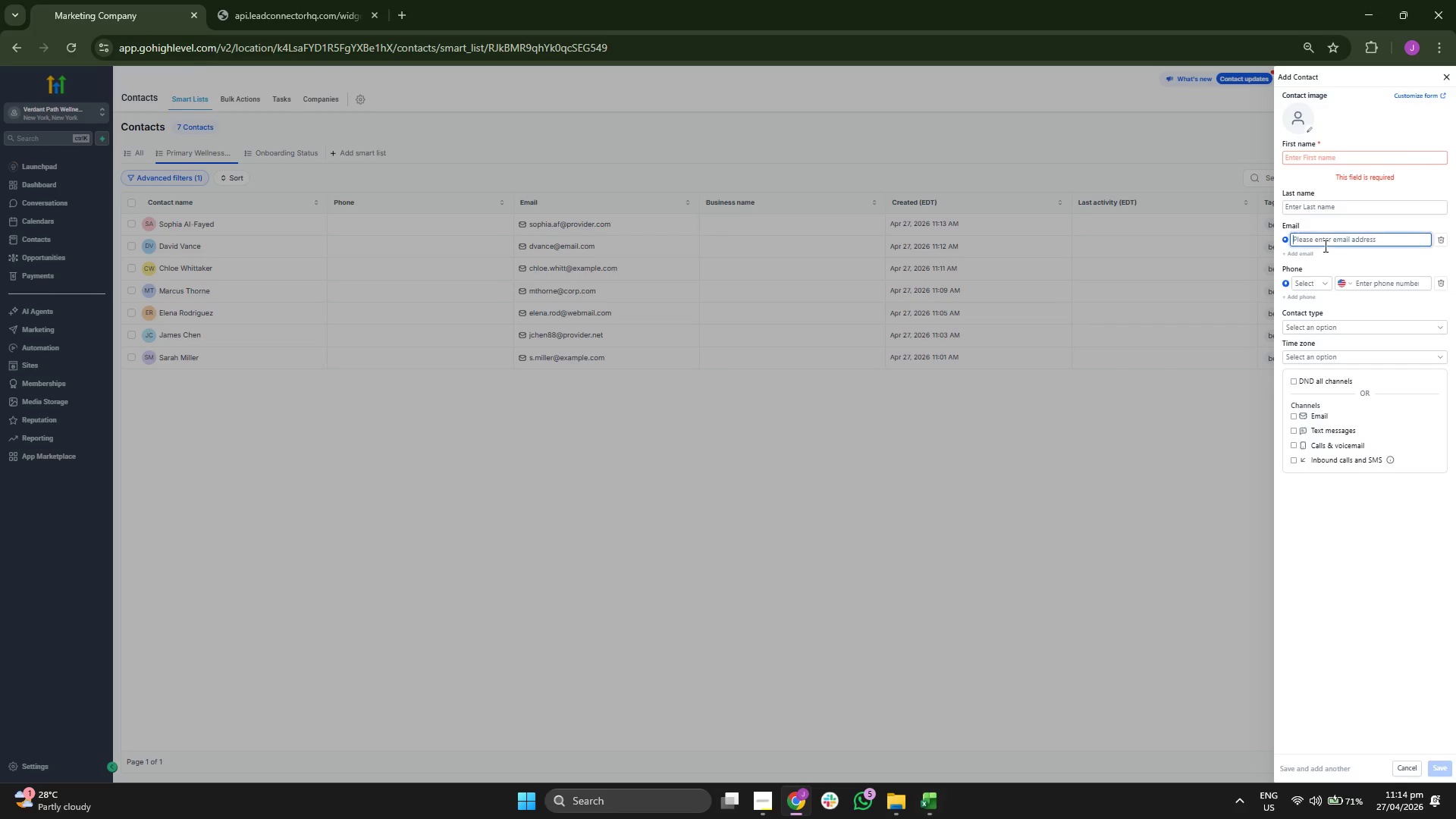 
key(Control+V)
 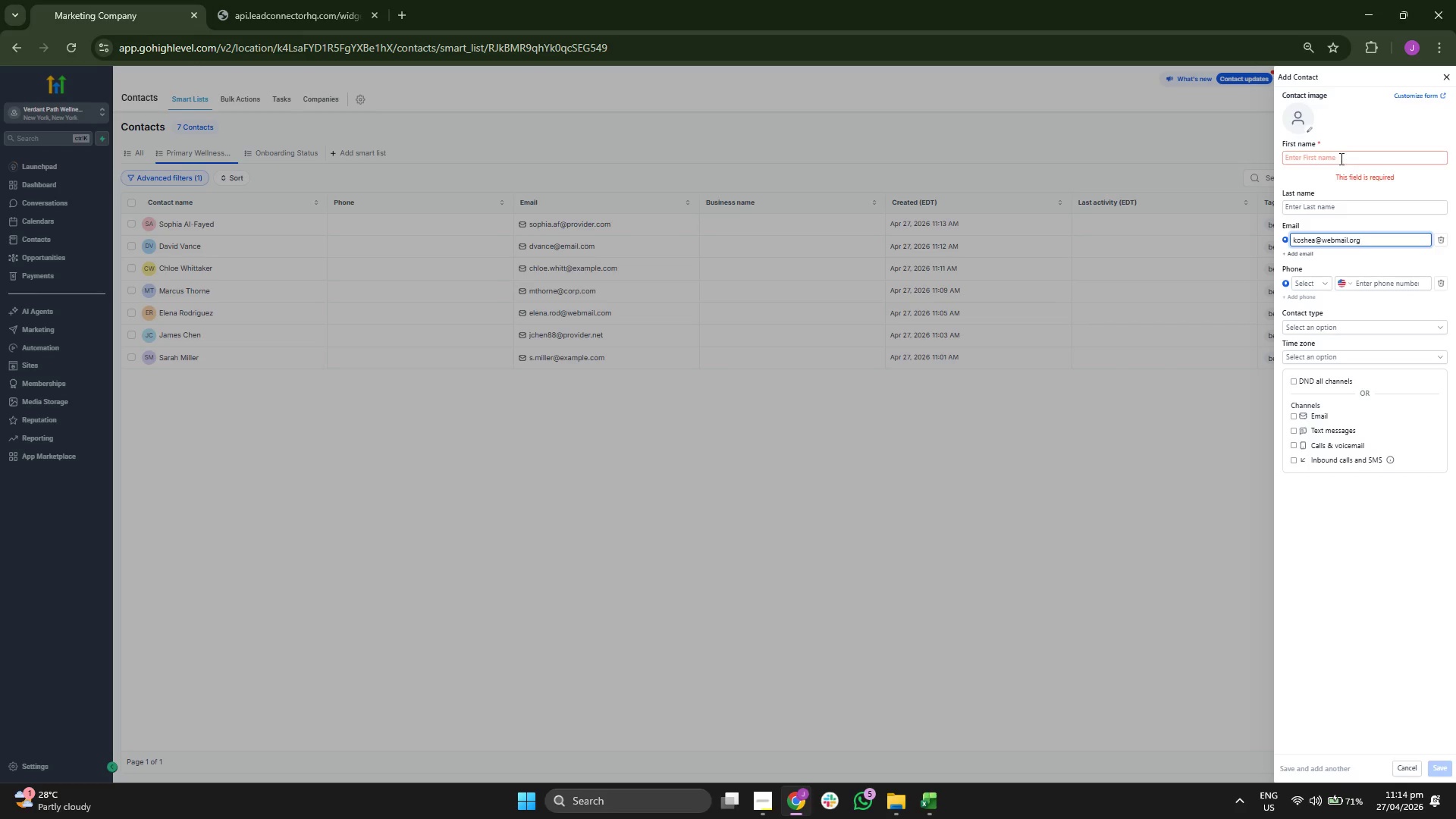 
left_click([1340, 157])
 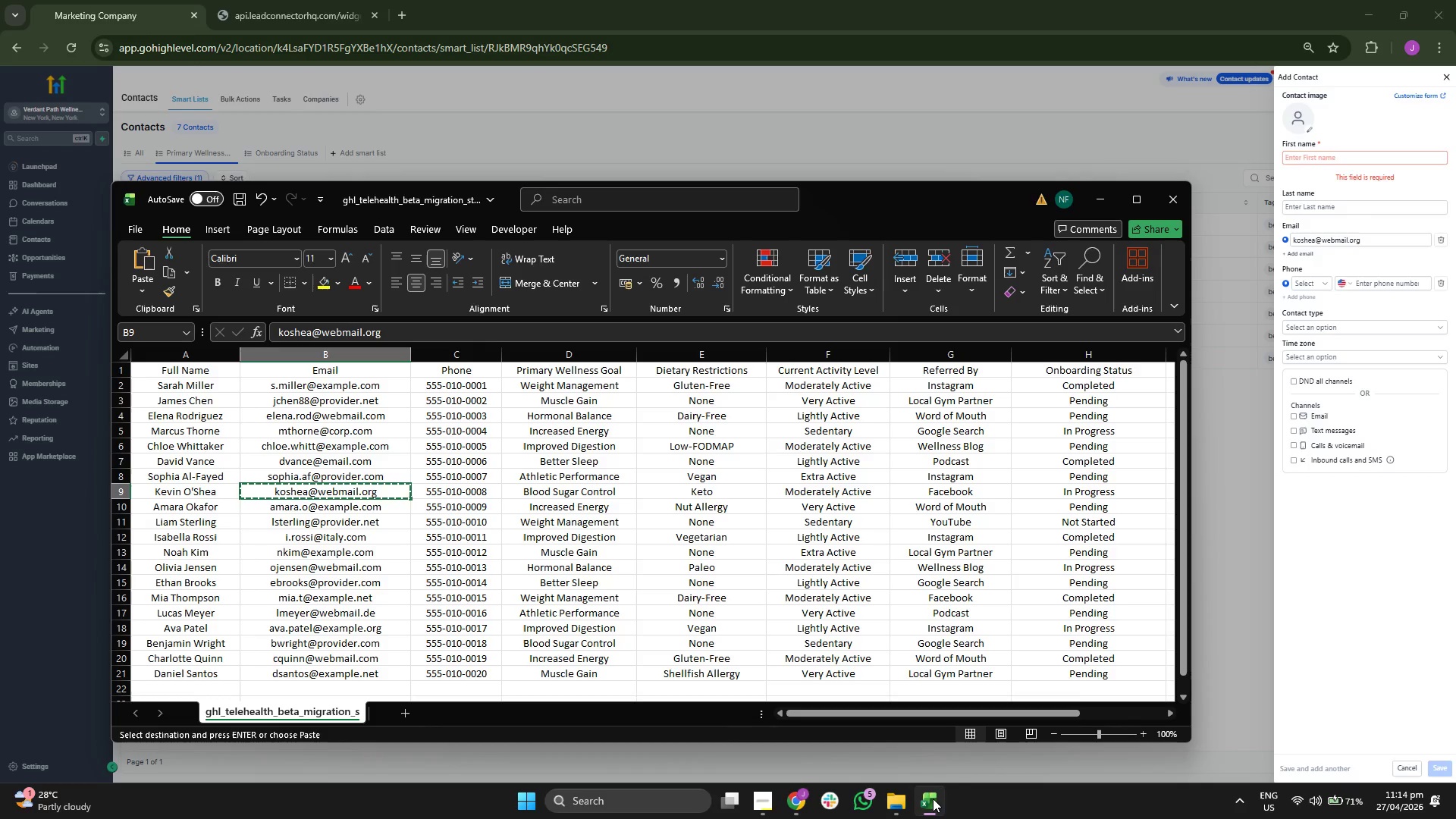 
left_click([933, 799])
 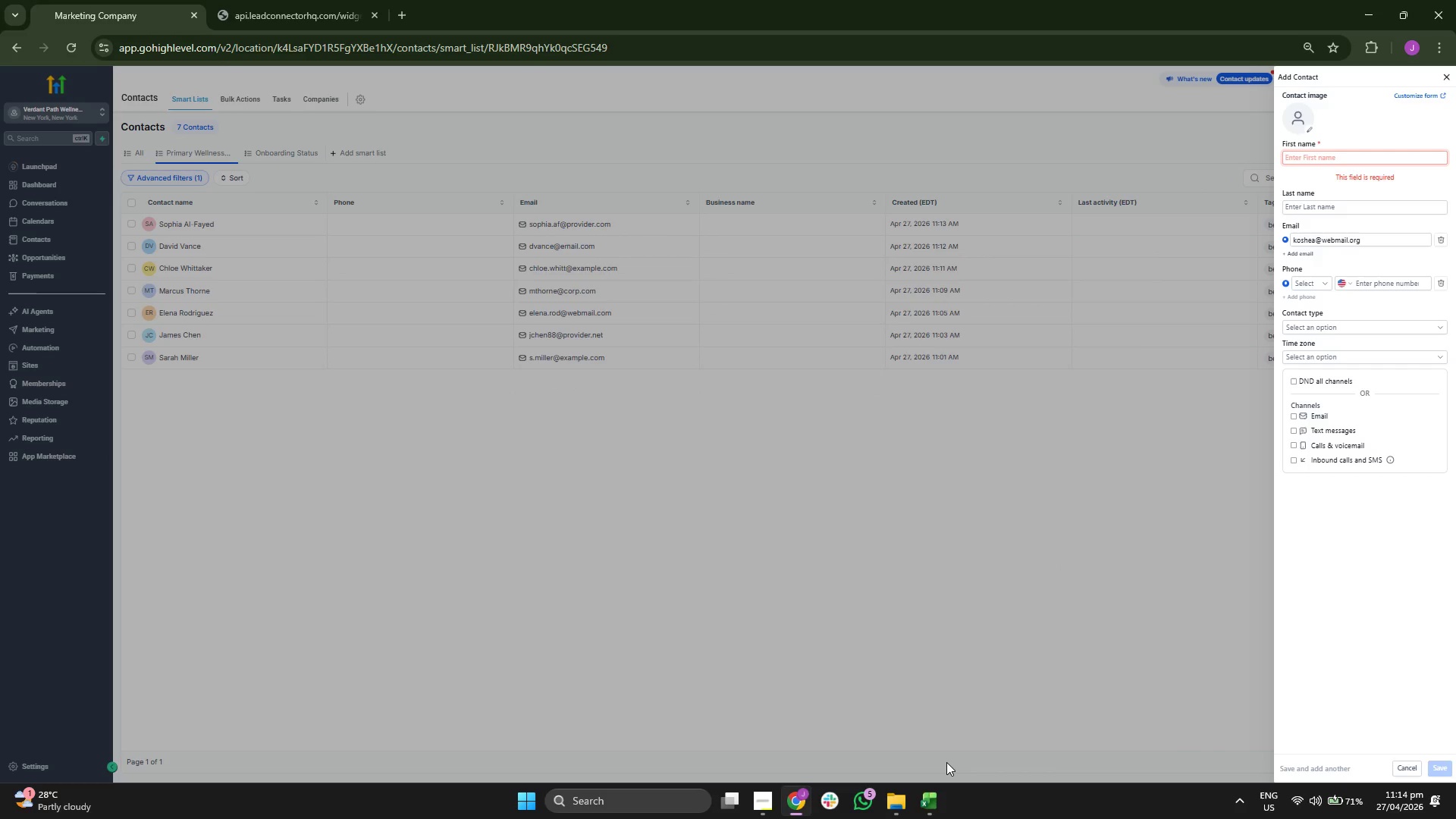 
type(Kevin)
key(Tab)
type(Os)
key(Backspace)
type('shiea)
key(Backspace)
key(Backspace)
key(Backspace)
type(ea)
 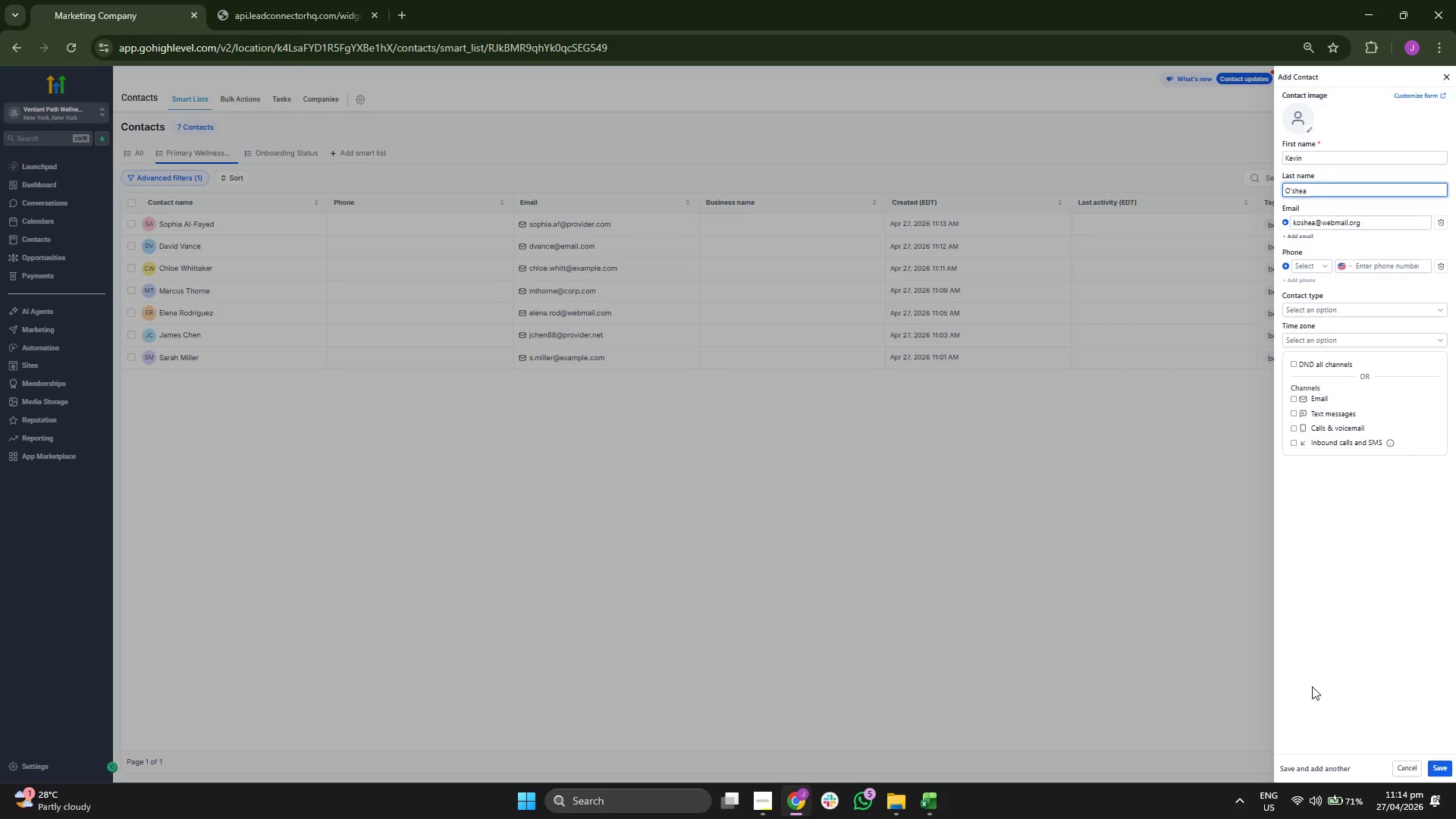 
left_click([1441, 766])
 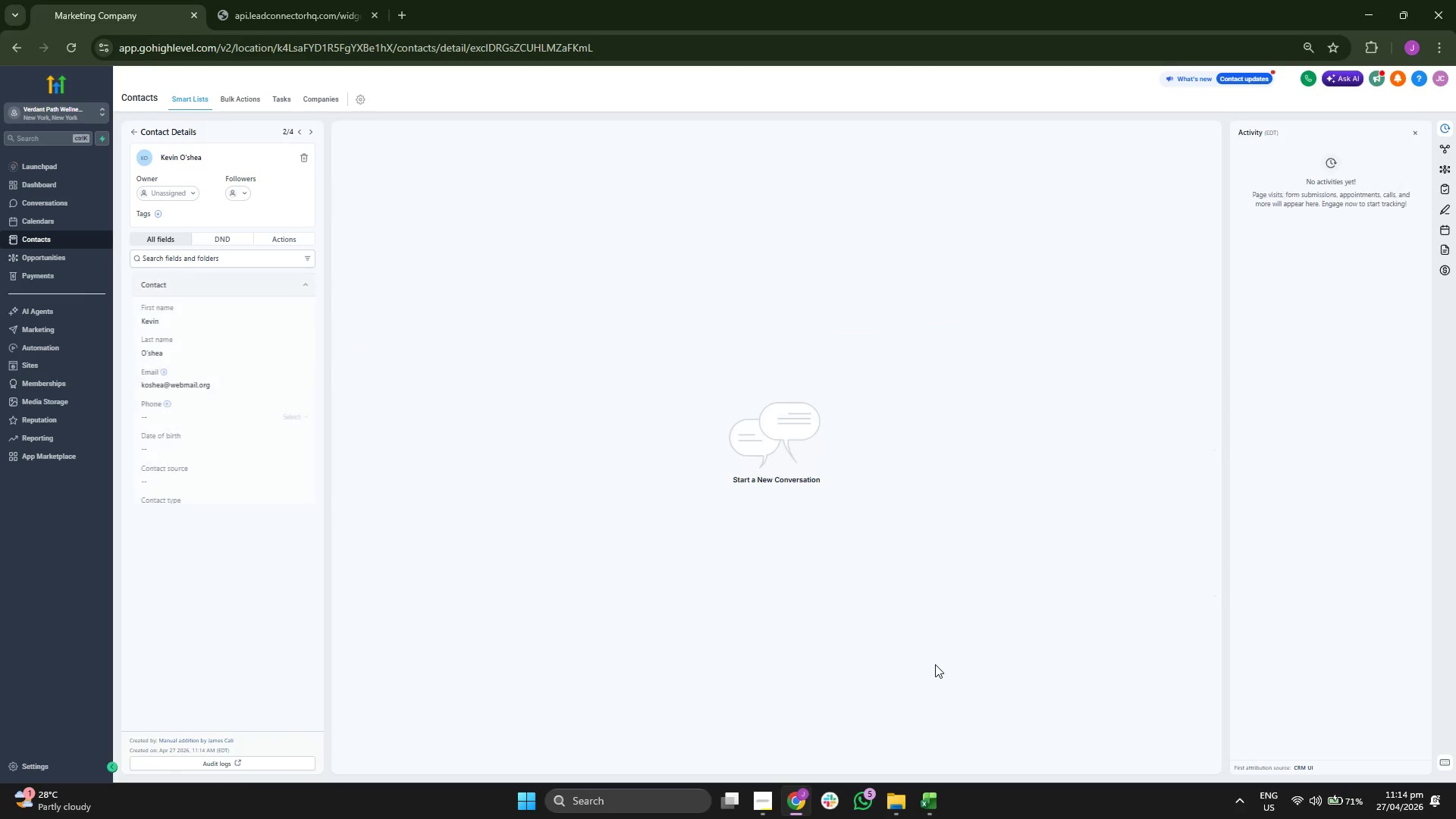 
mouse_move([924, 777])
 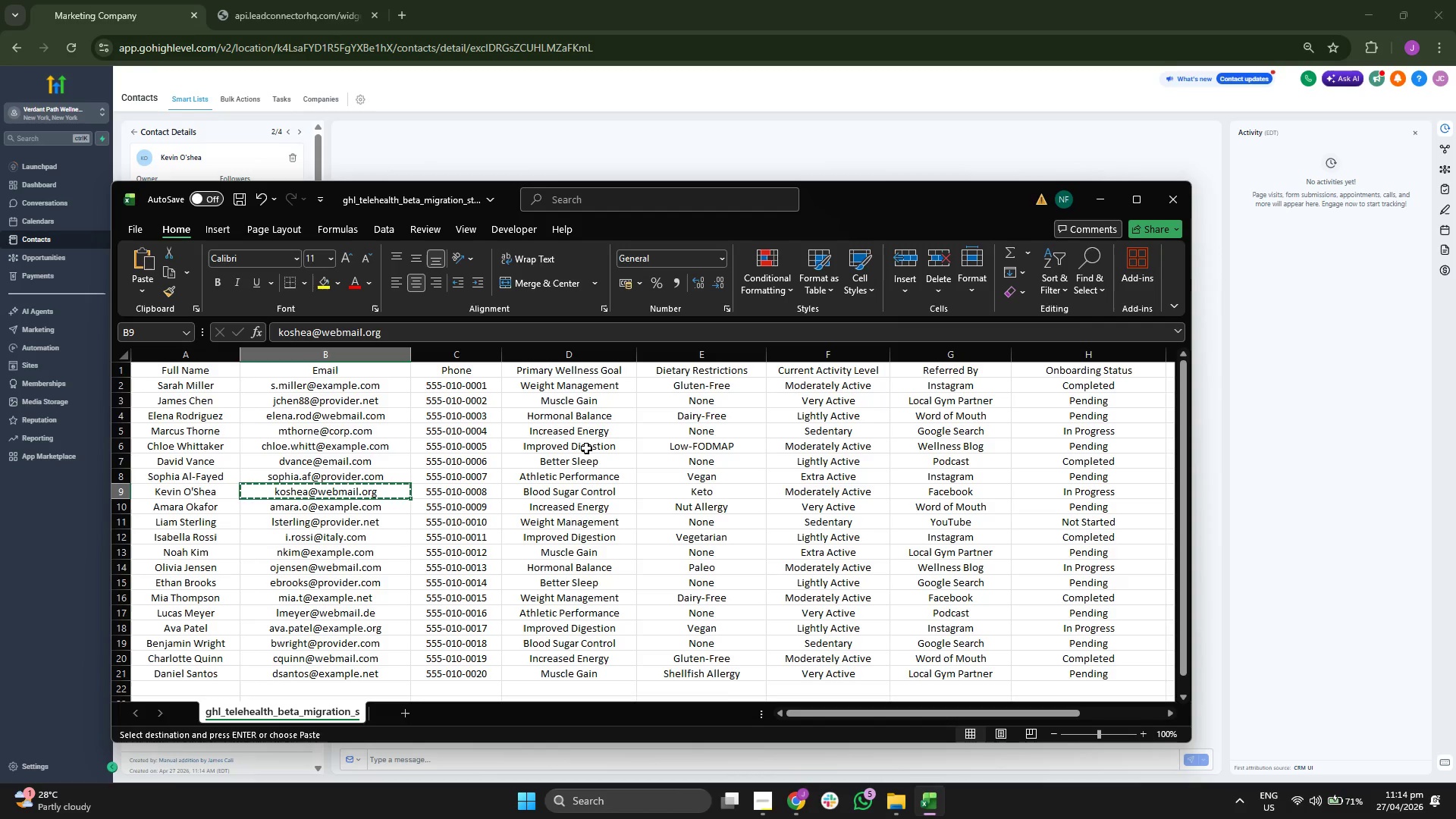 
key(ArrowRight)
 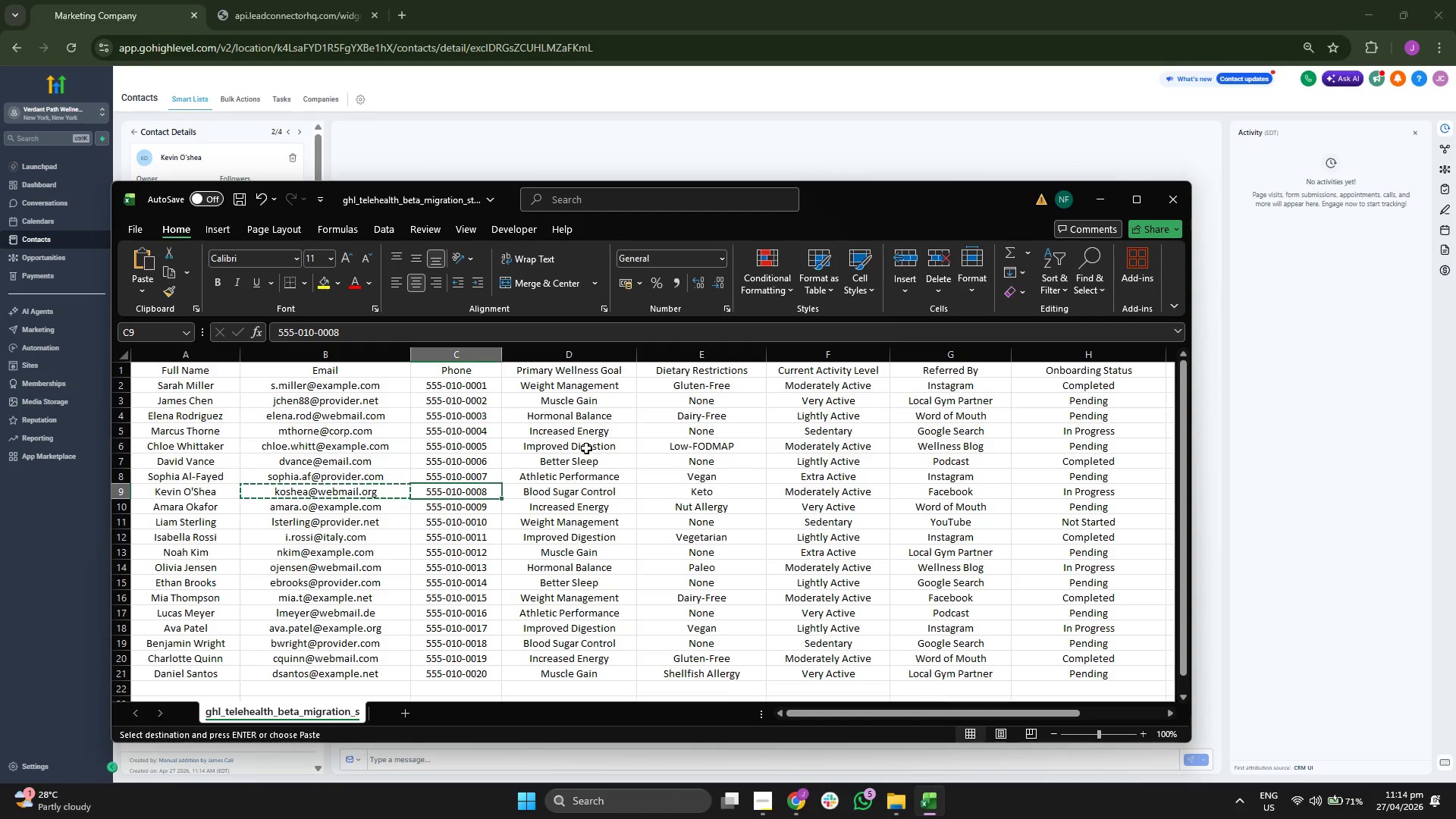 
key(ArrowRight)
 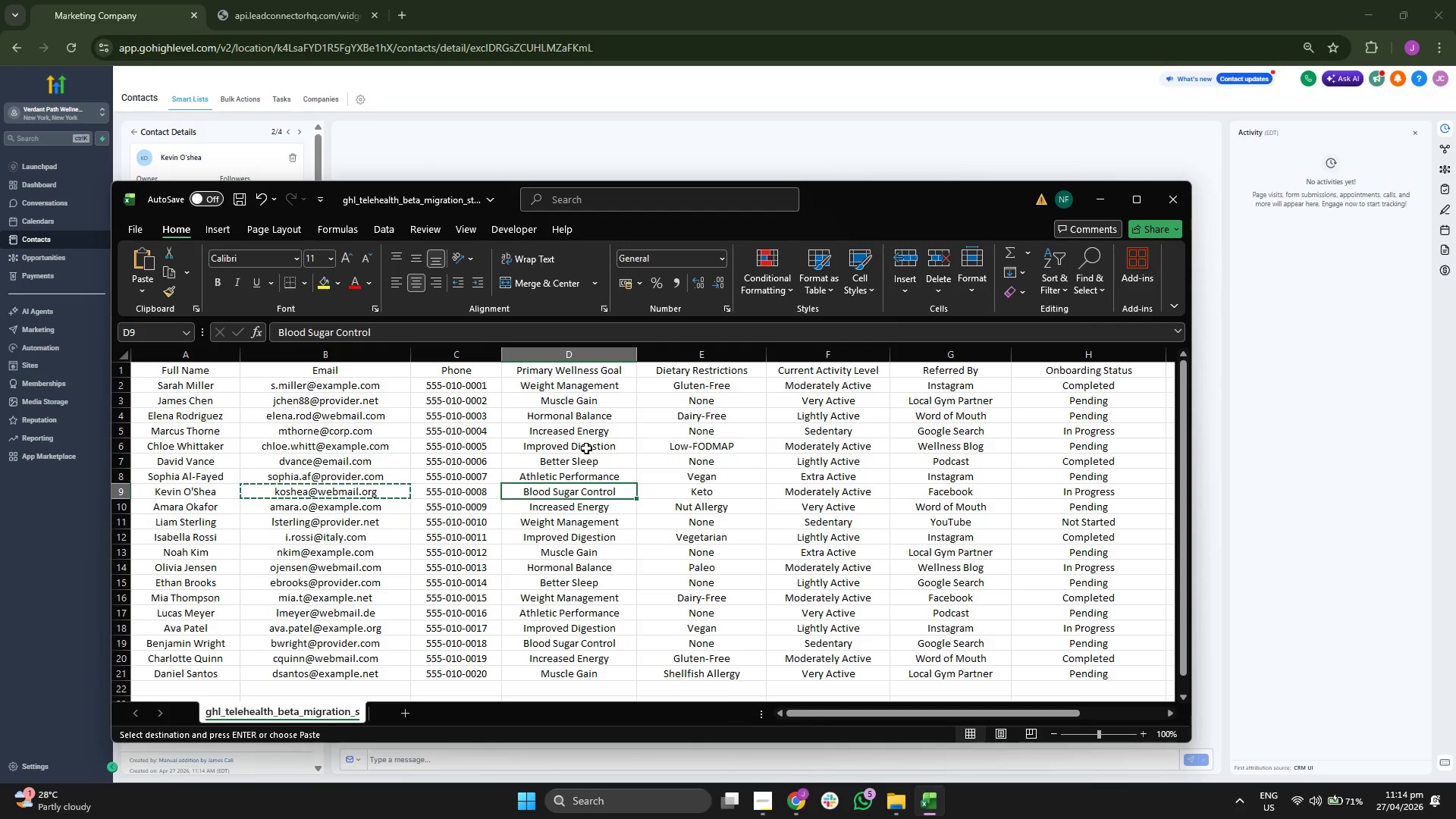 
key(Control+ControlLeft)
 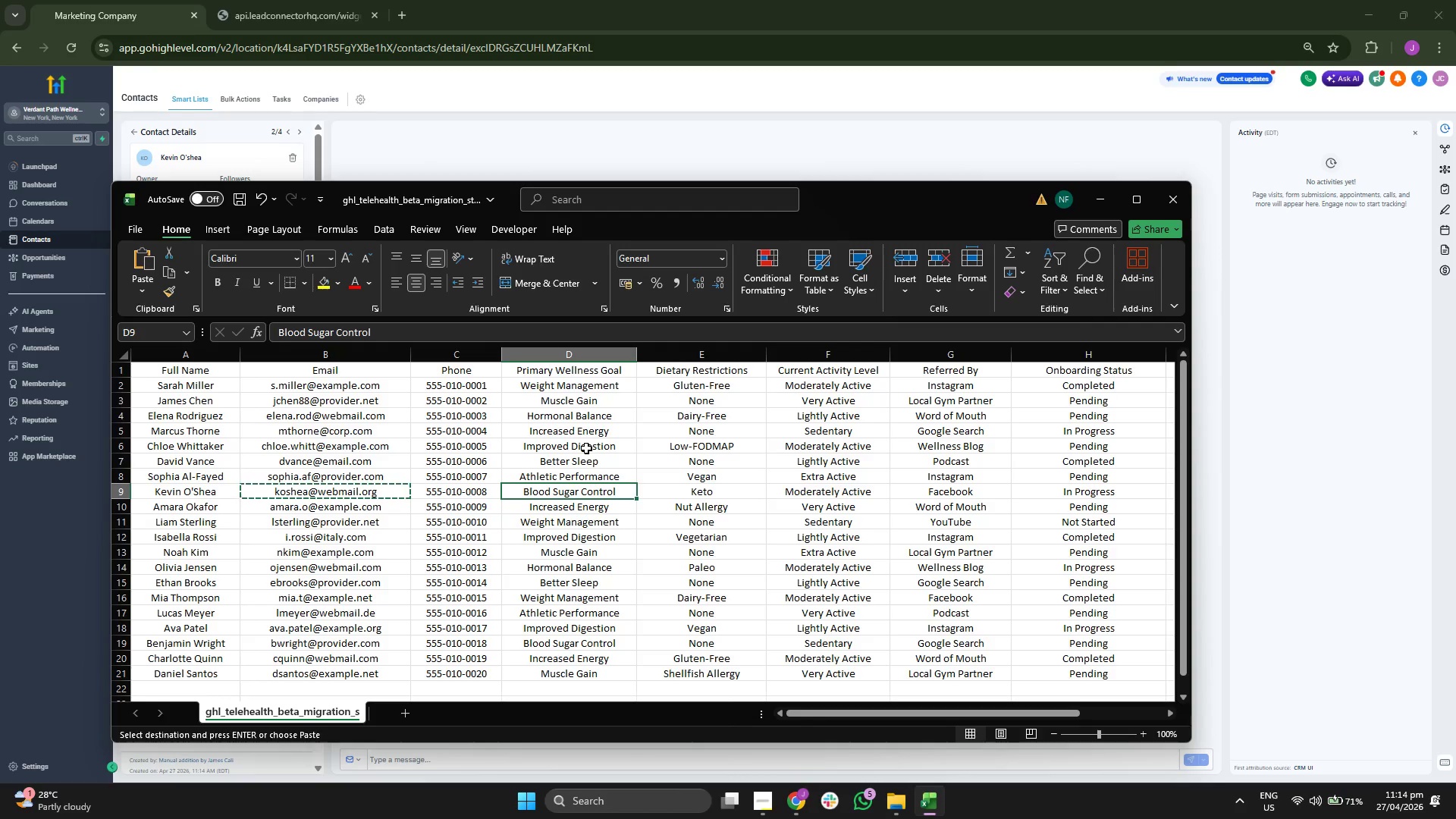 
key(Control+C)
 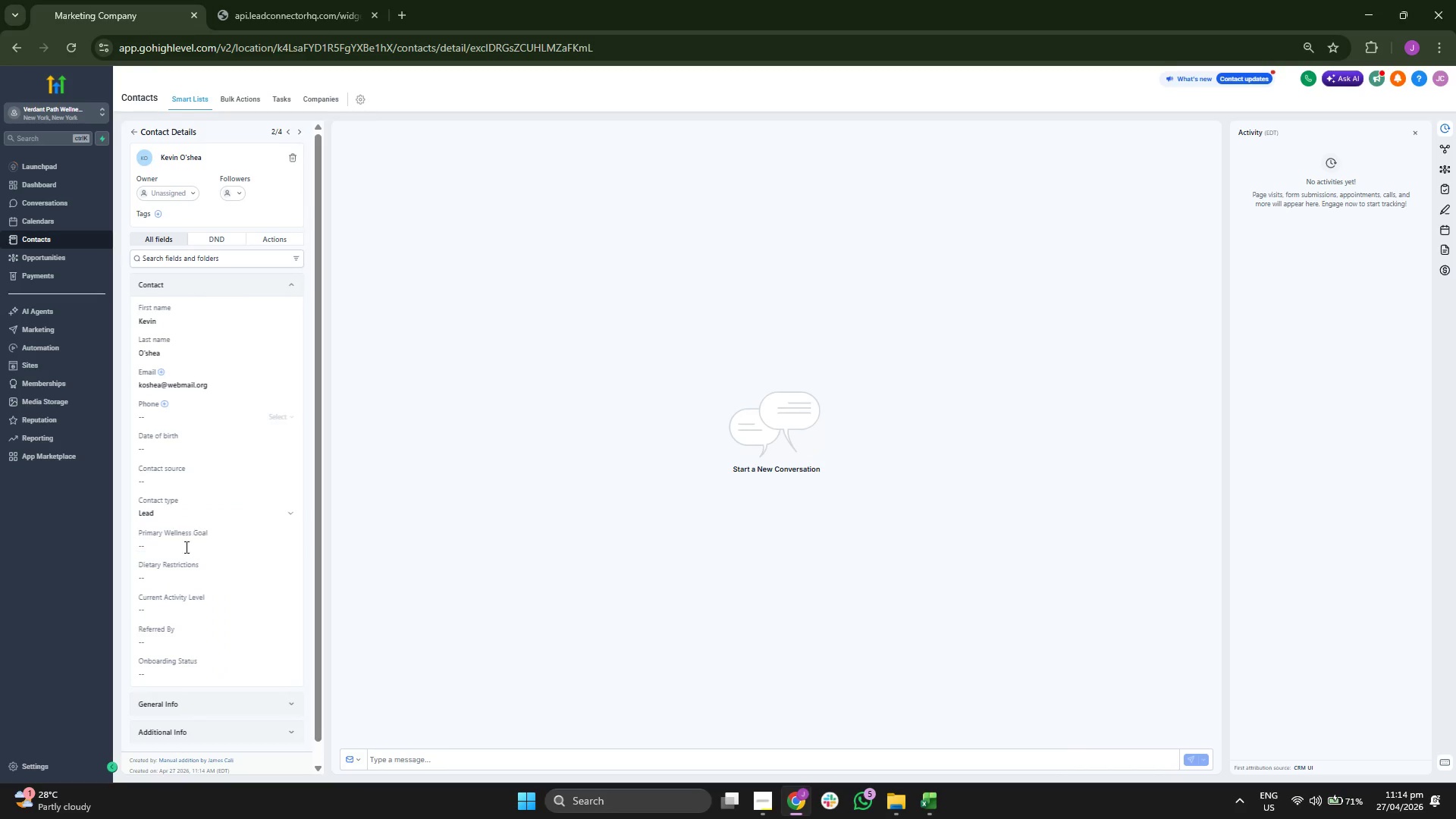 
left_click([206, 549])
 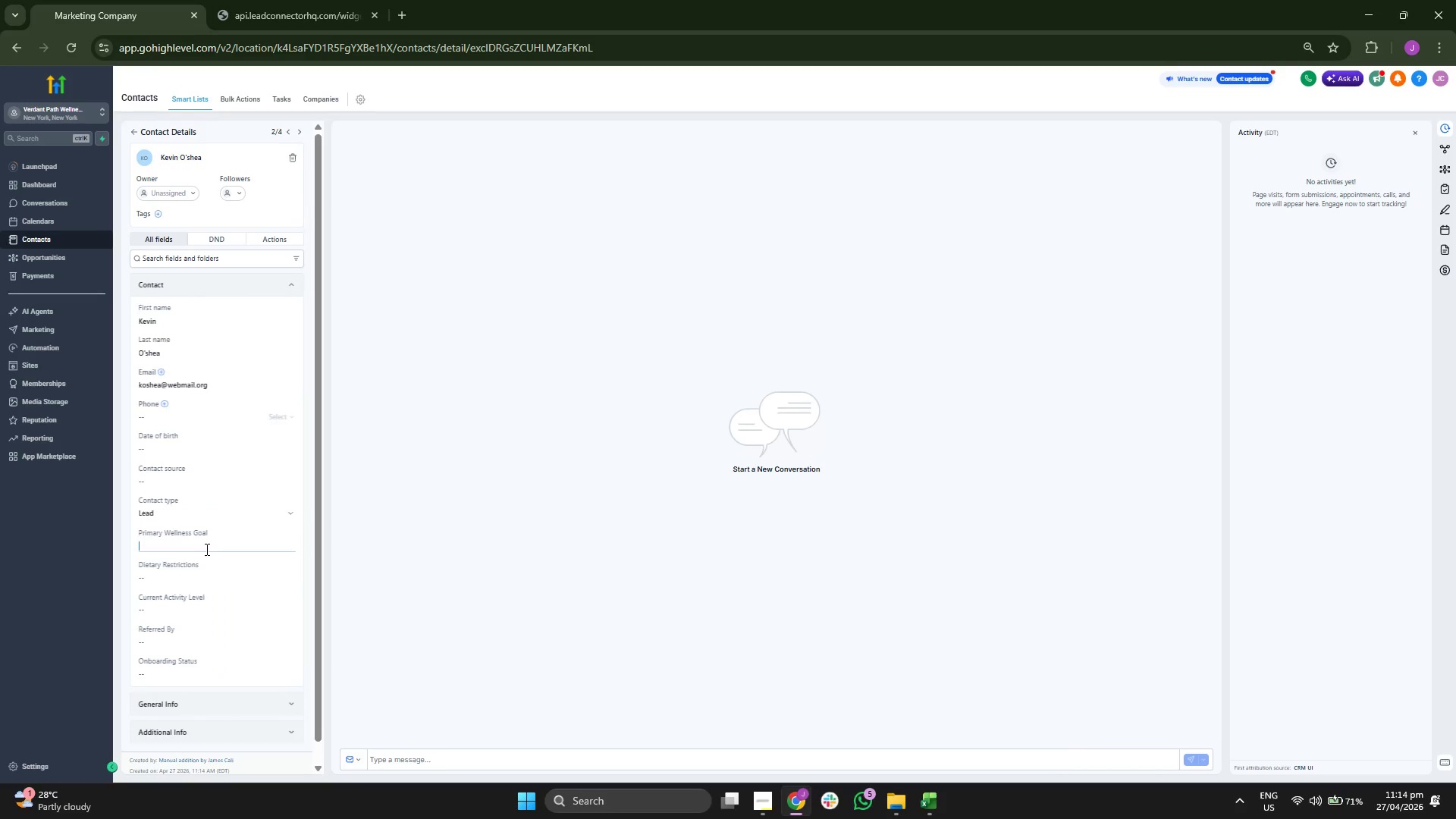 
key(Control+ControlLeft)
 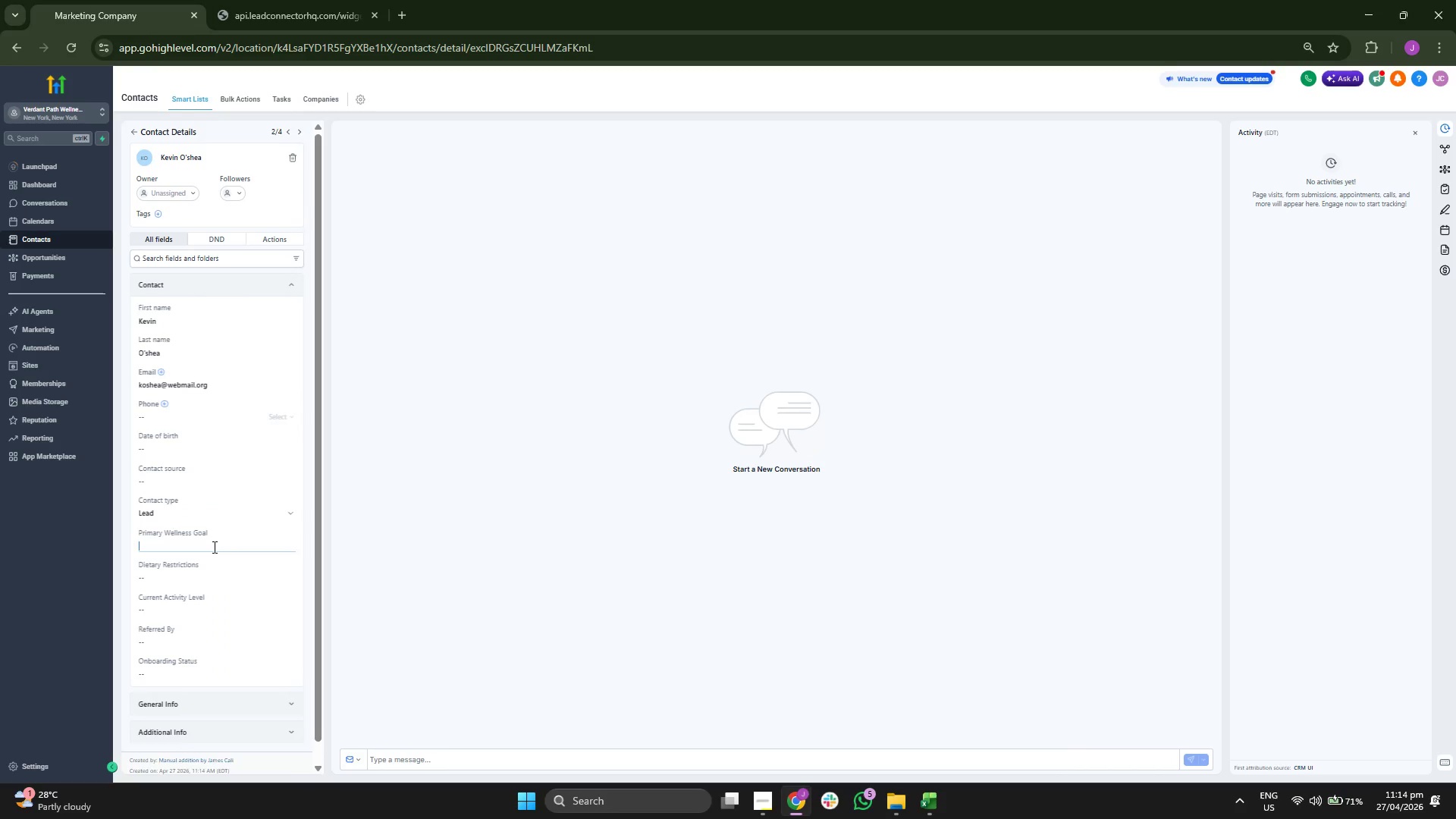 
key(Control+V)
 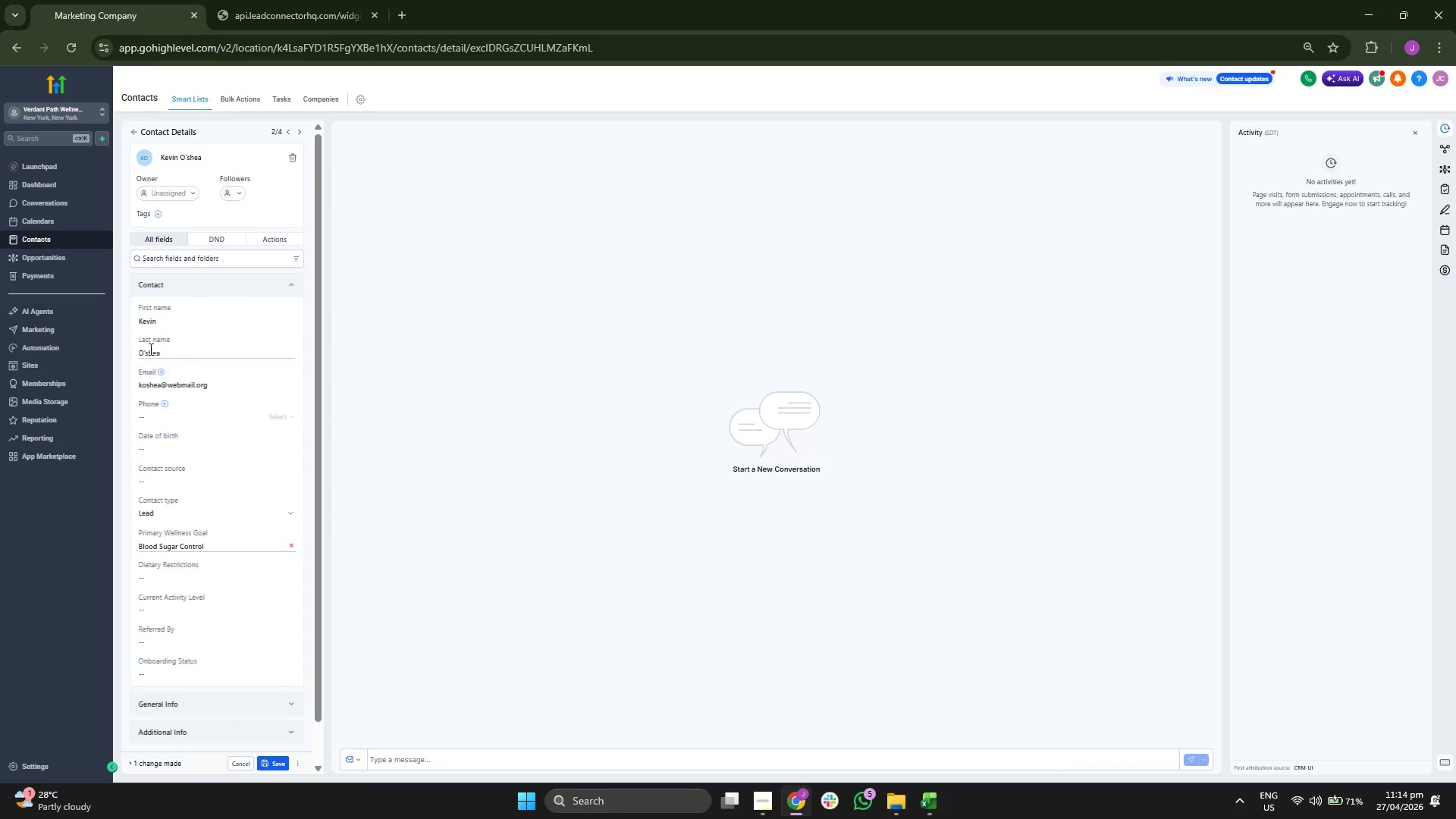 
left_click([148, 352])
 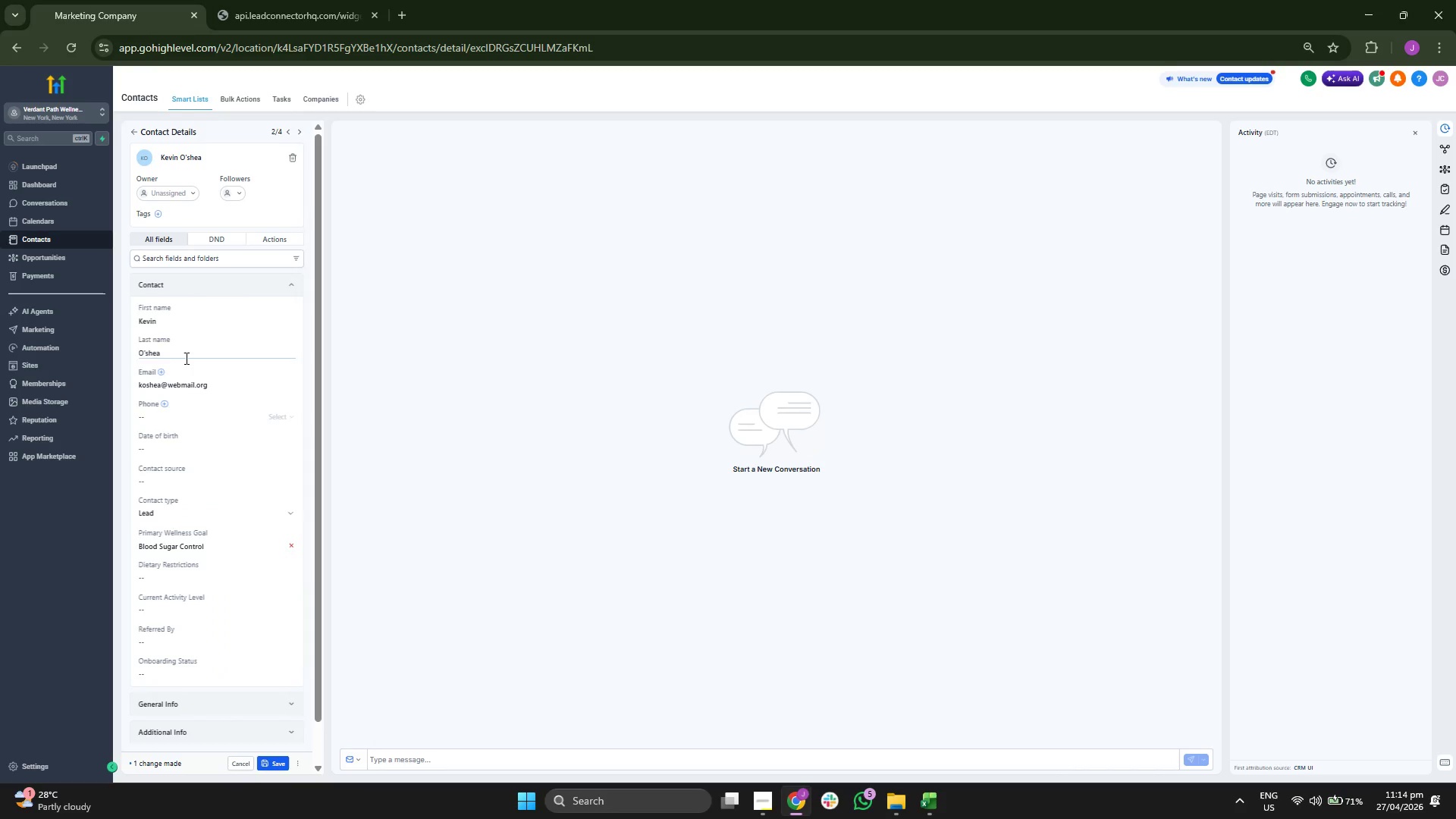 
key(Backspace)
 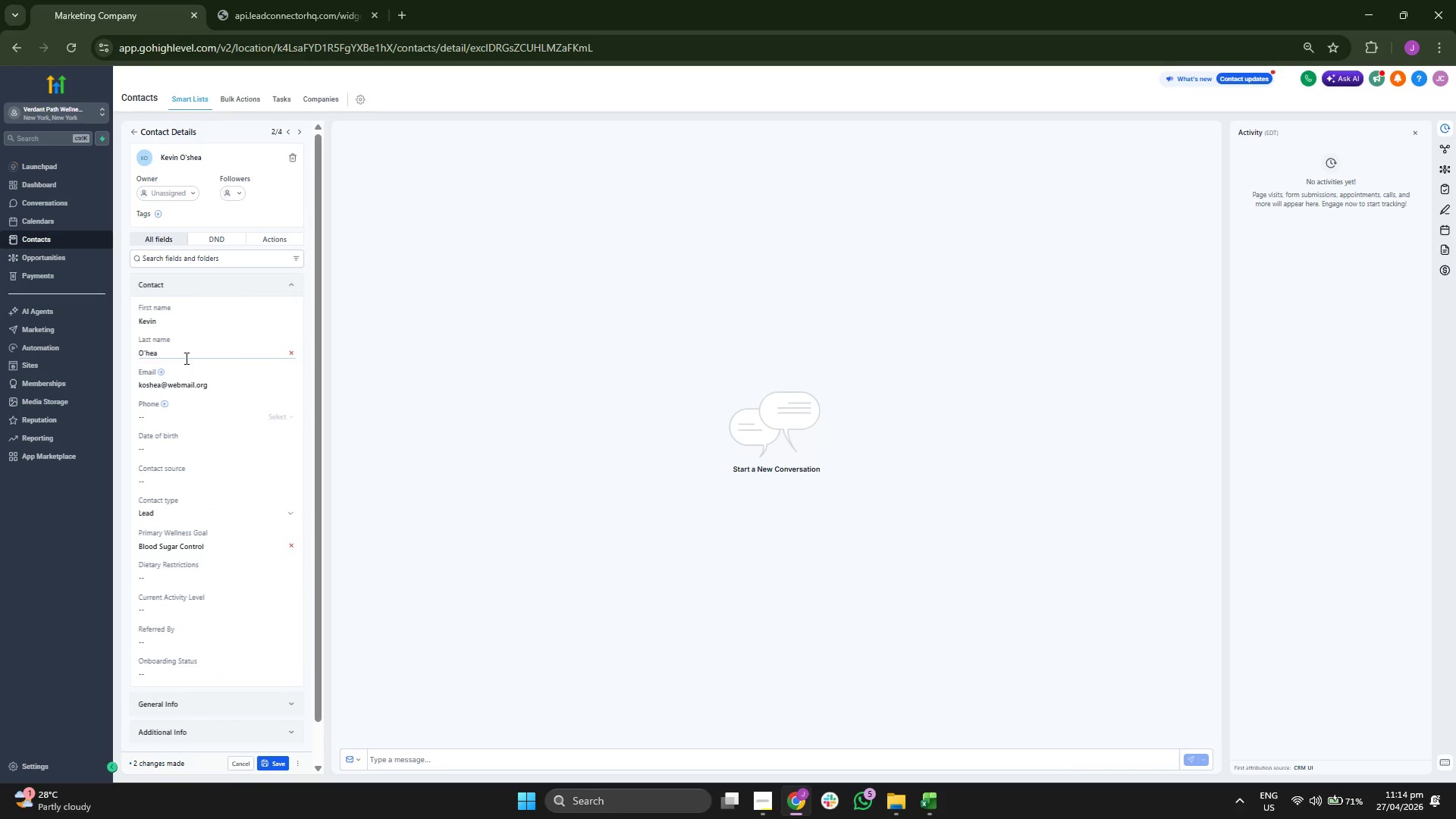 
key(CapsLock)
 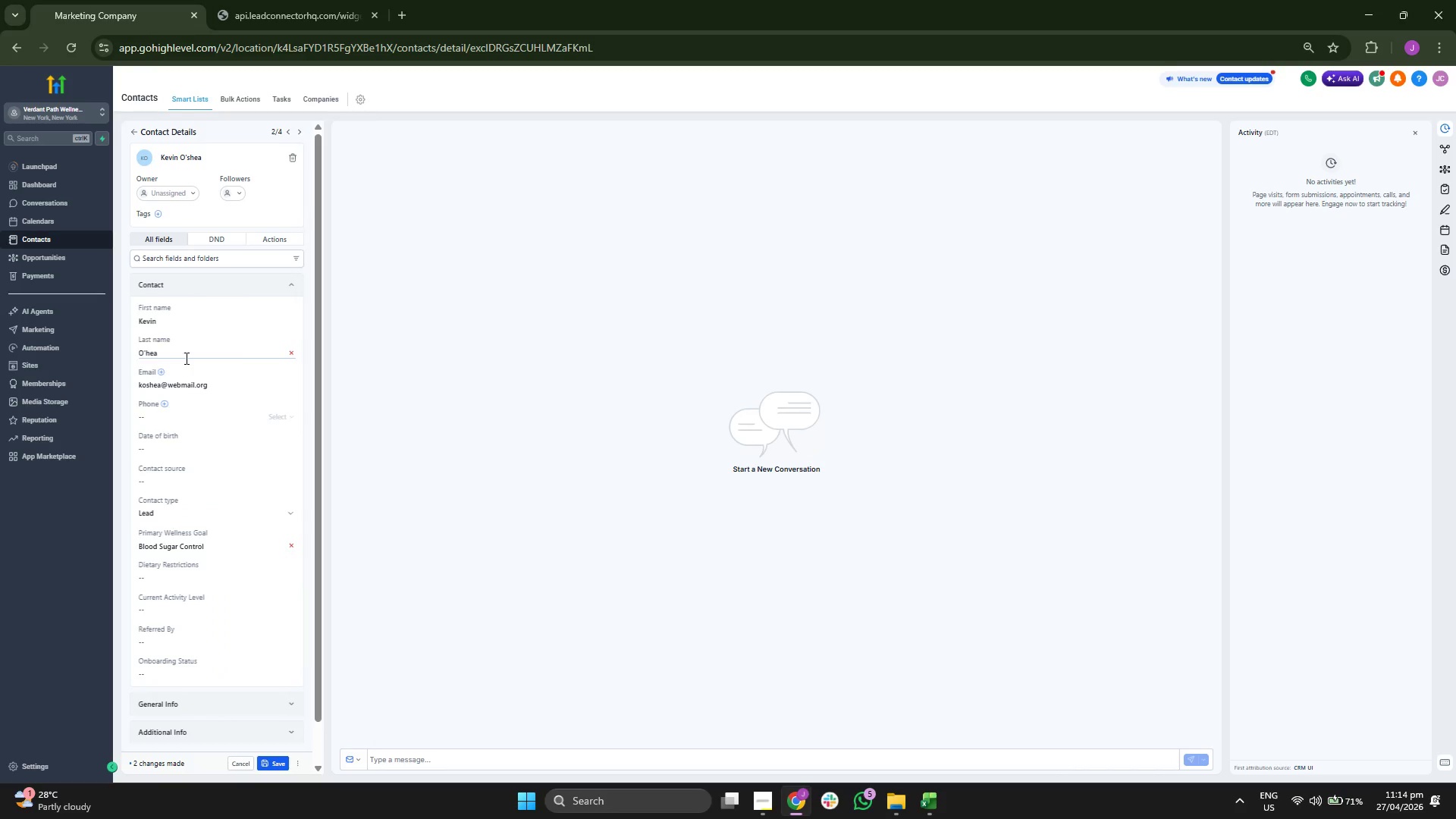 
key(S)
 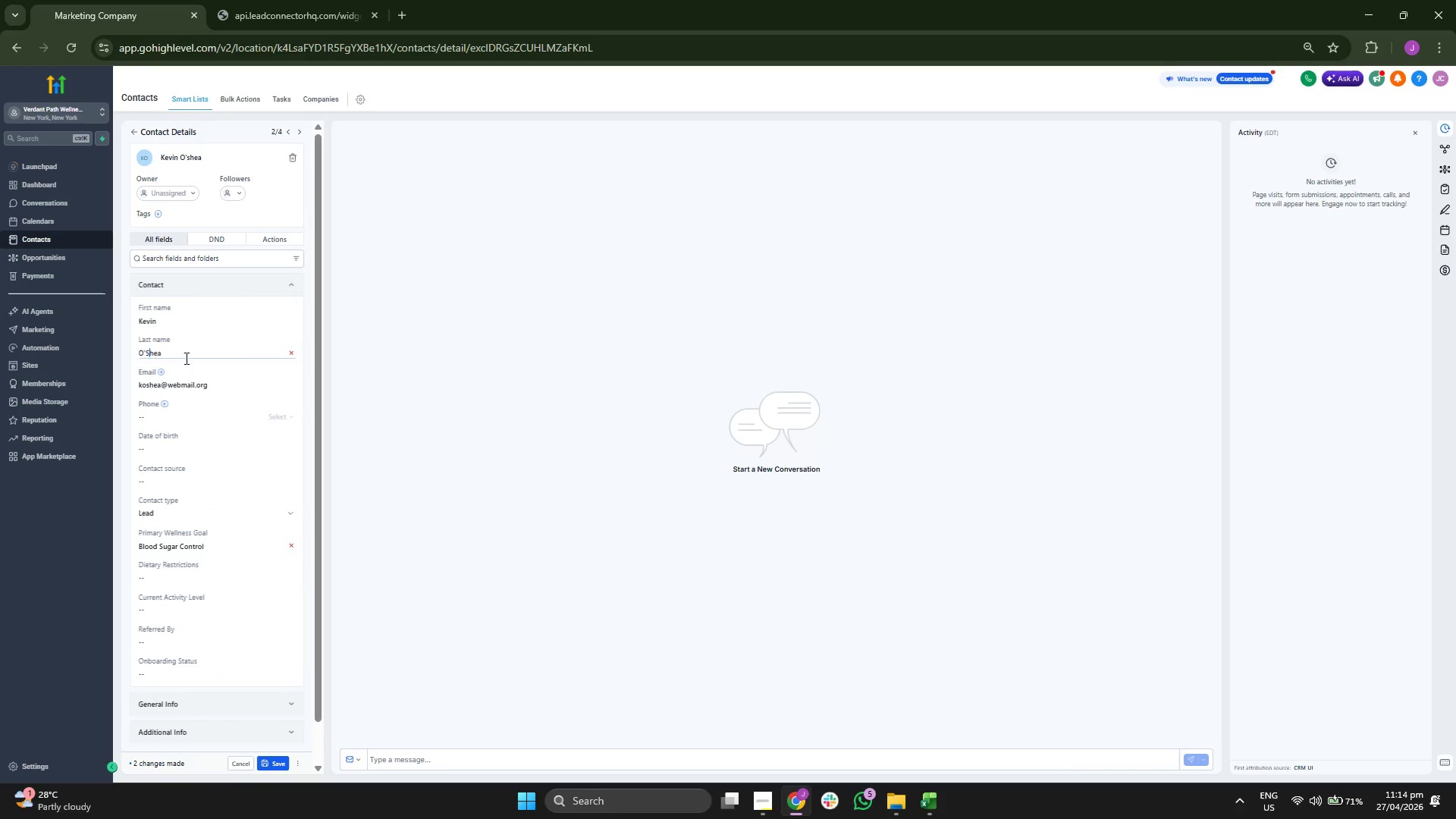 
key(CapsLock)
 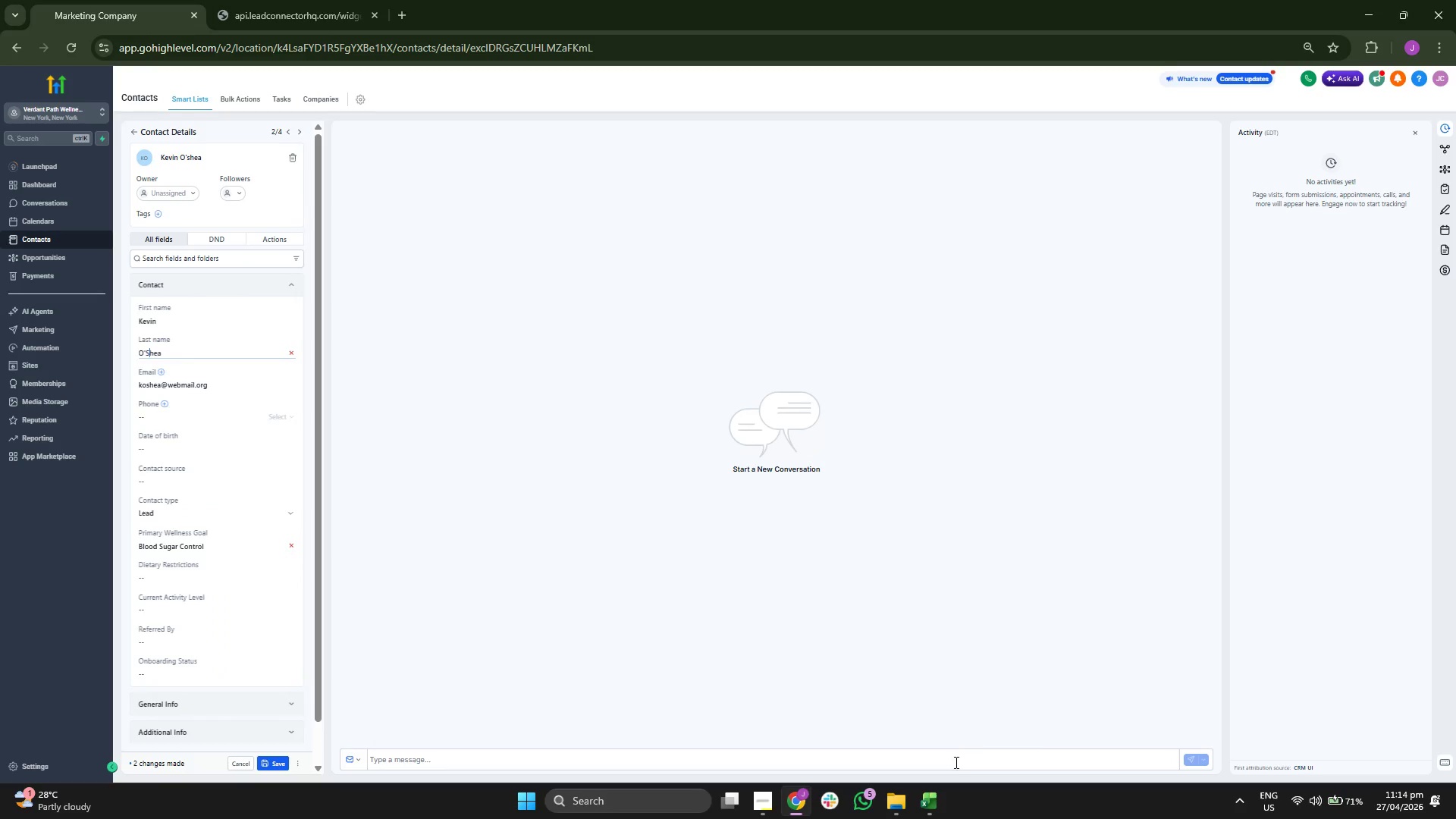 
left_click([930, 818])
 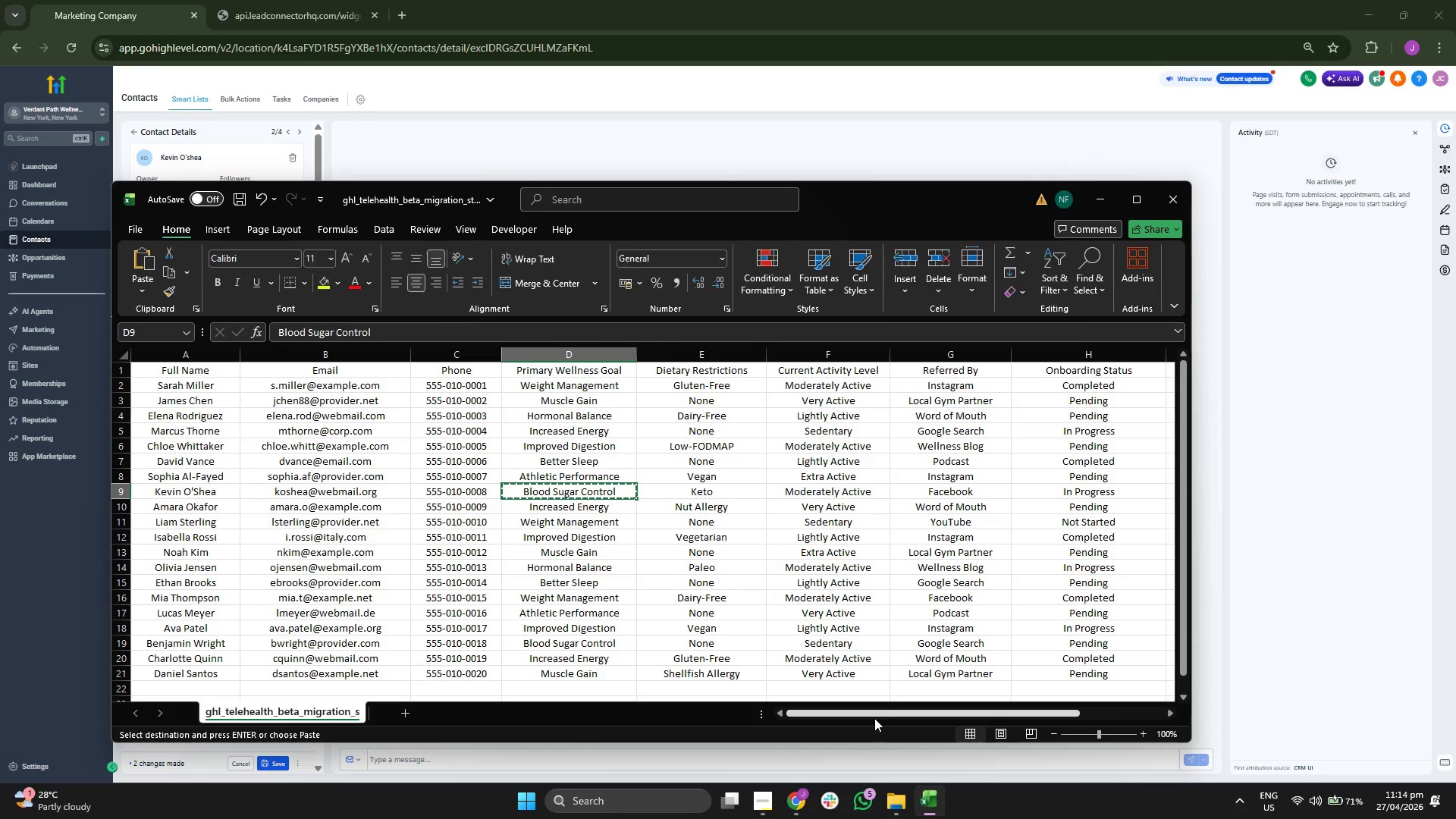 
key(ArrowRight)
 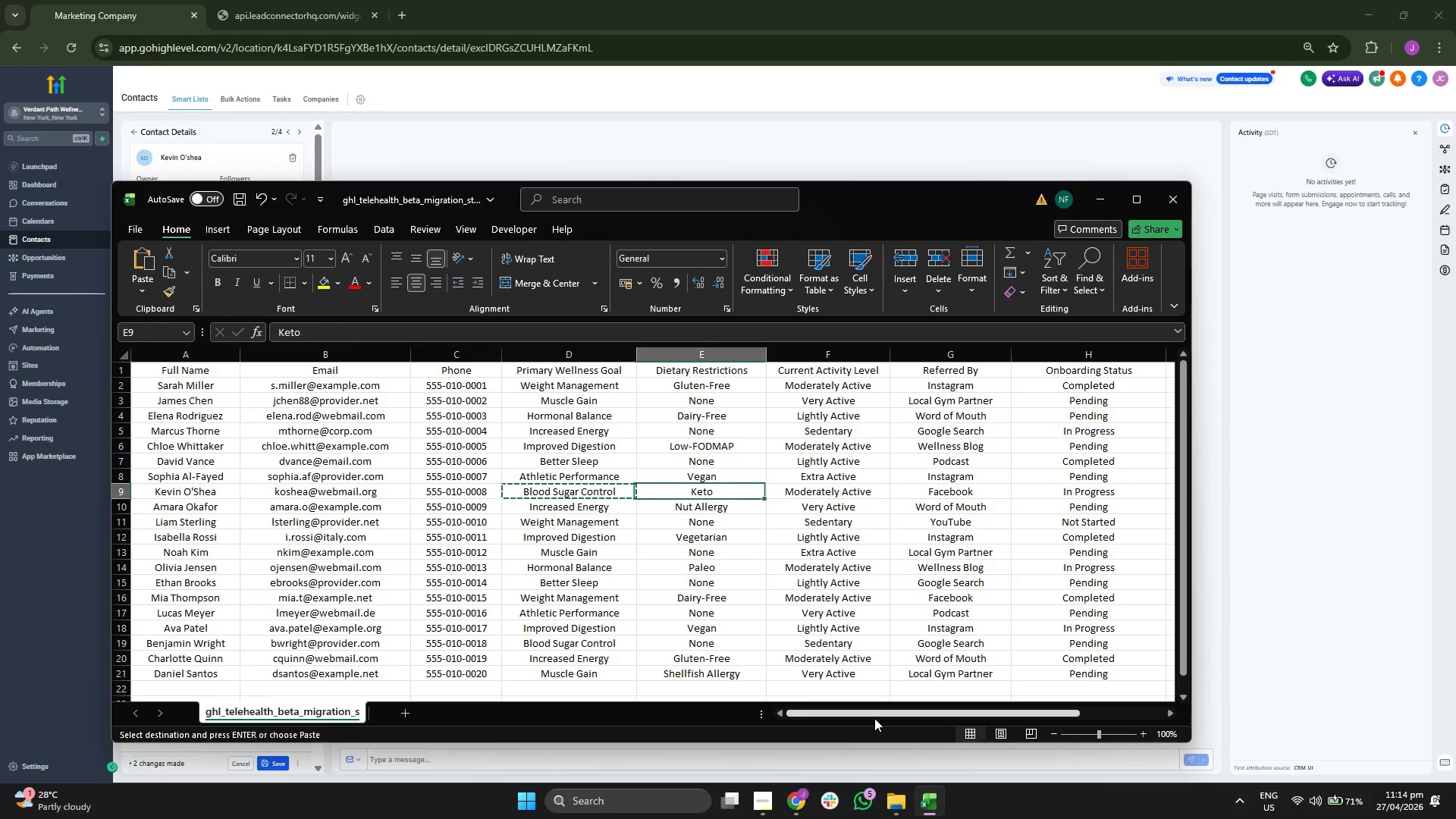 
key(ArrowRight)
 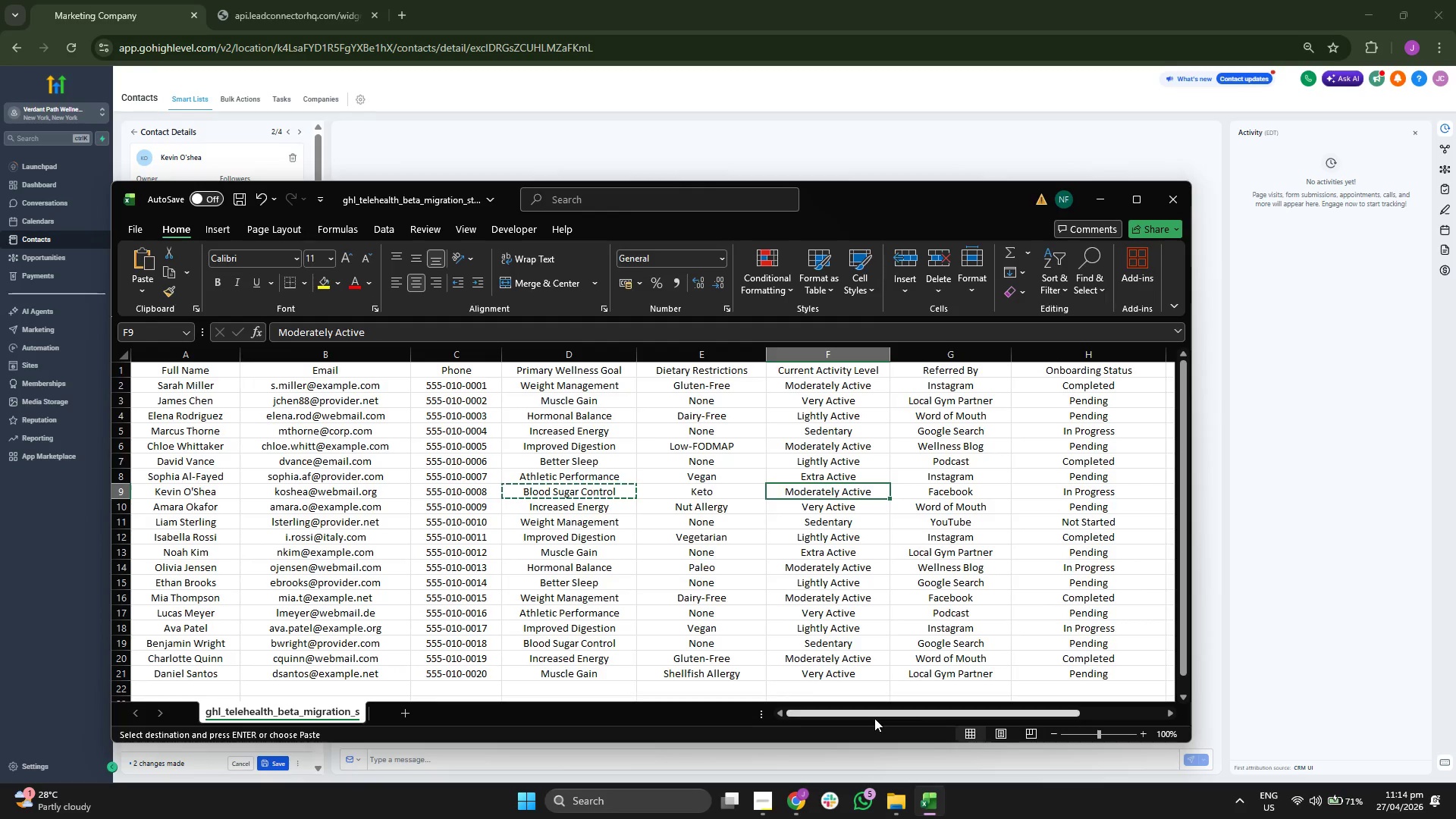 
key(ArrowLeft)
 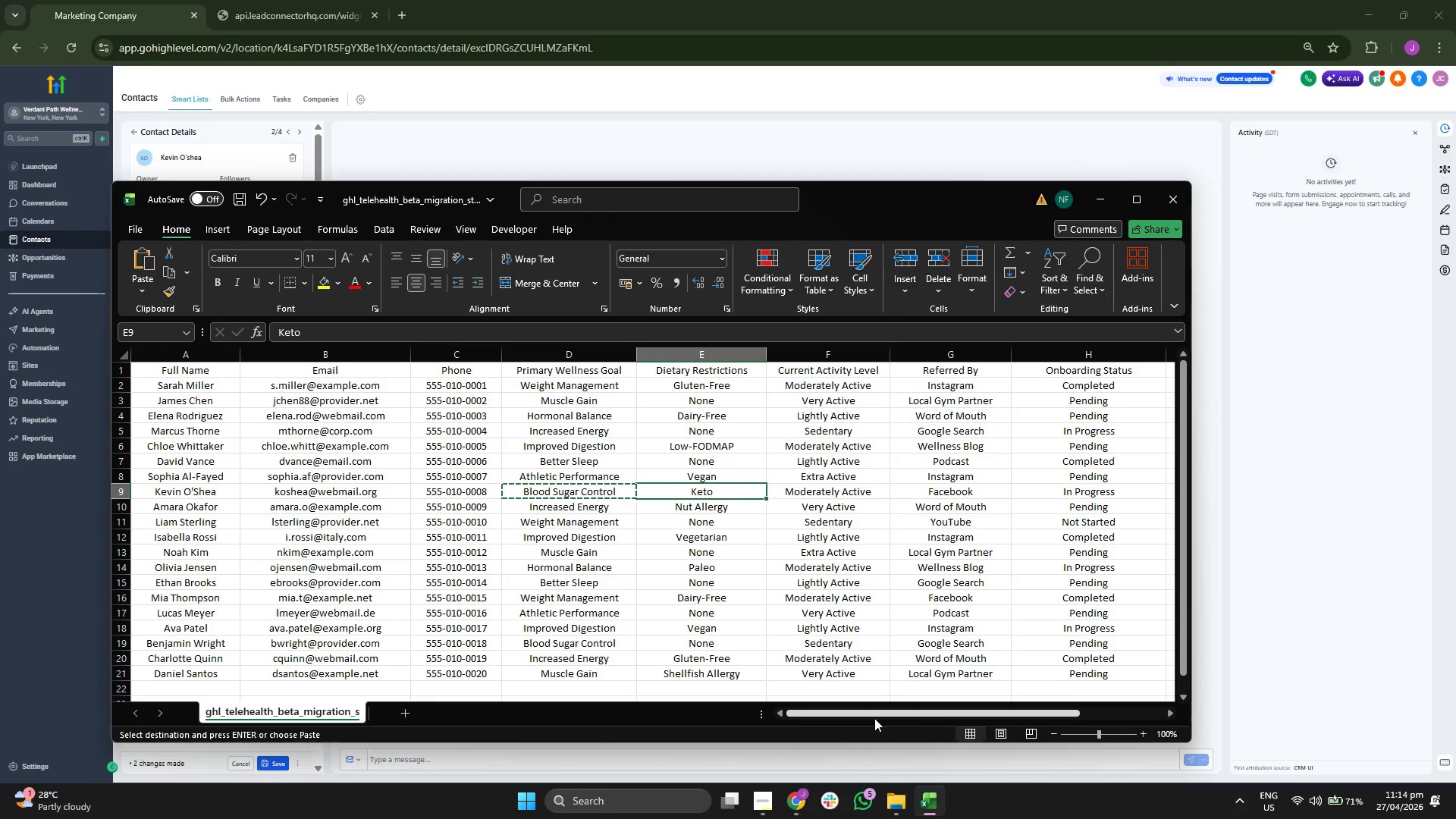 
key(Control+ControlLeft)
 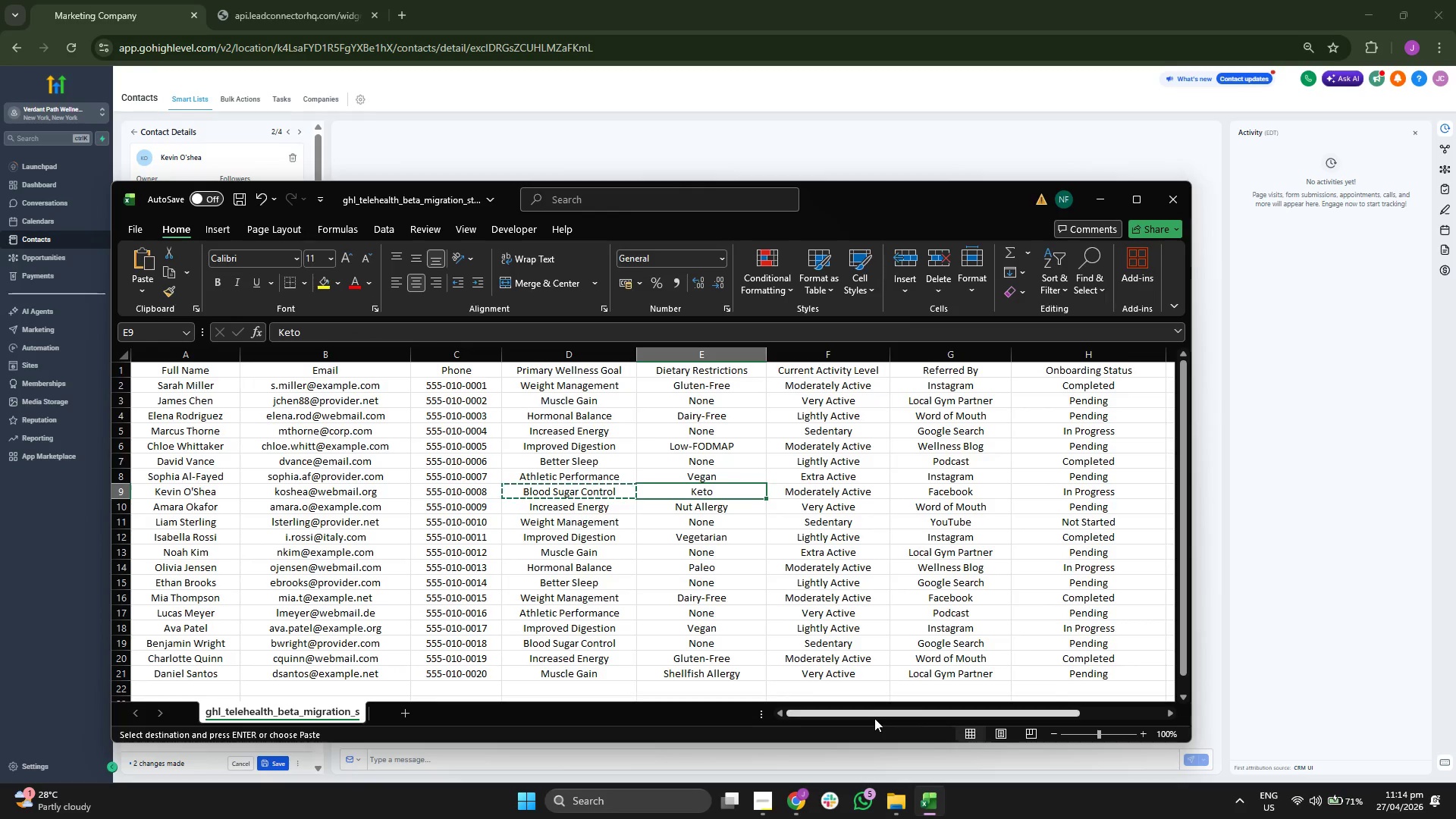 
key(Control+C)
 